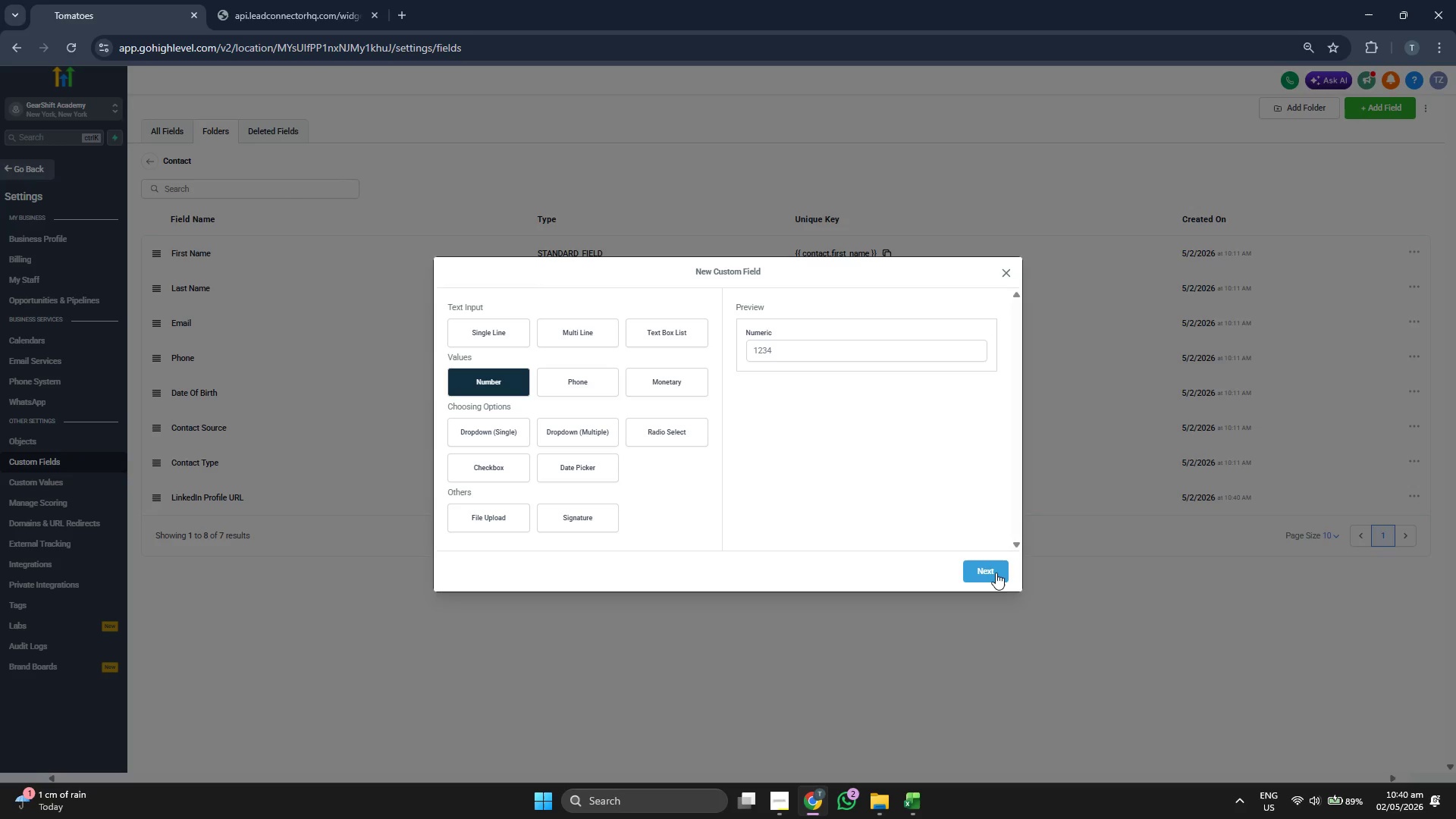 
left_click([999, 573])
 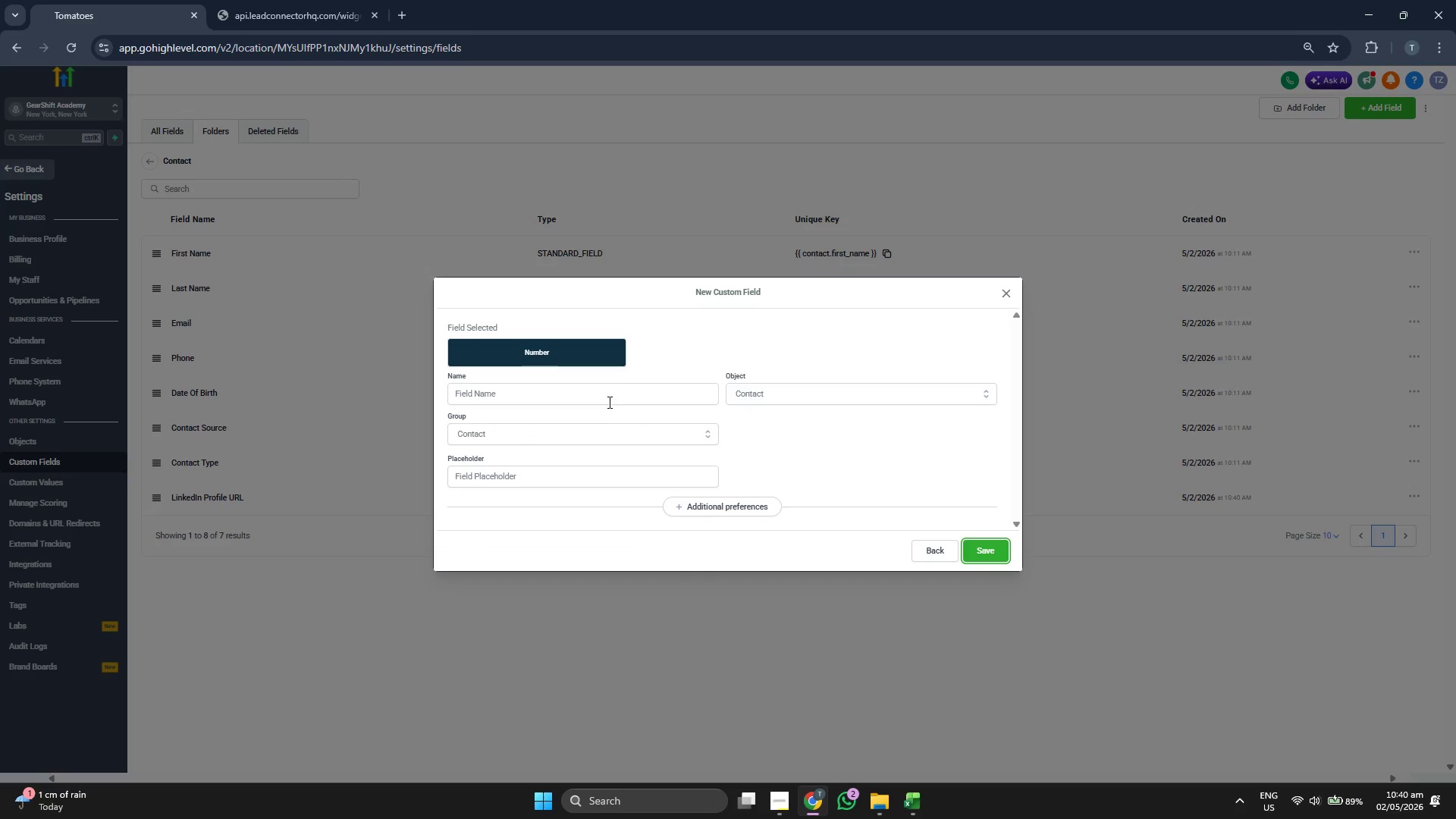 
key(Control+V)
 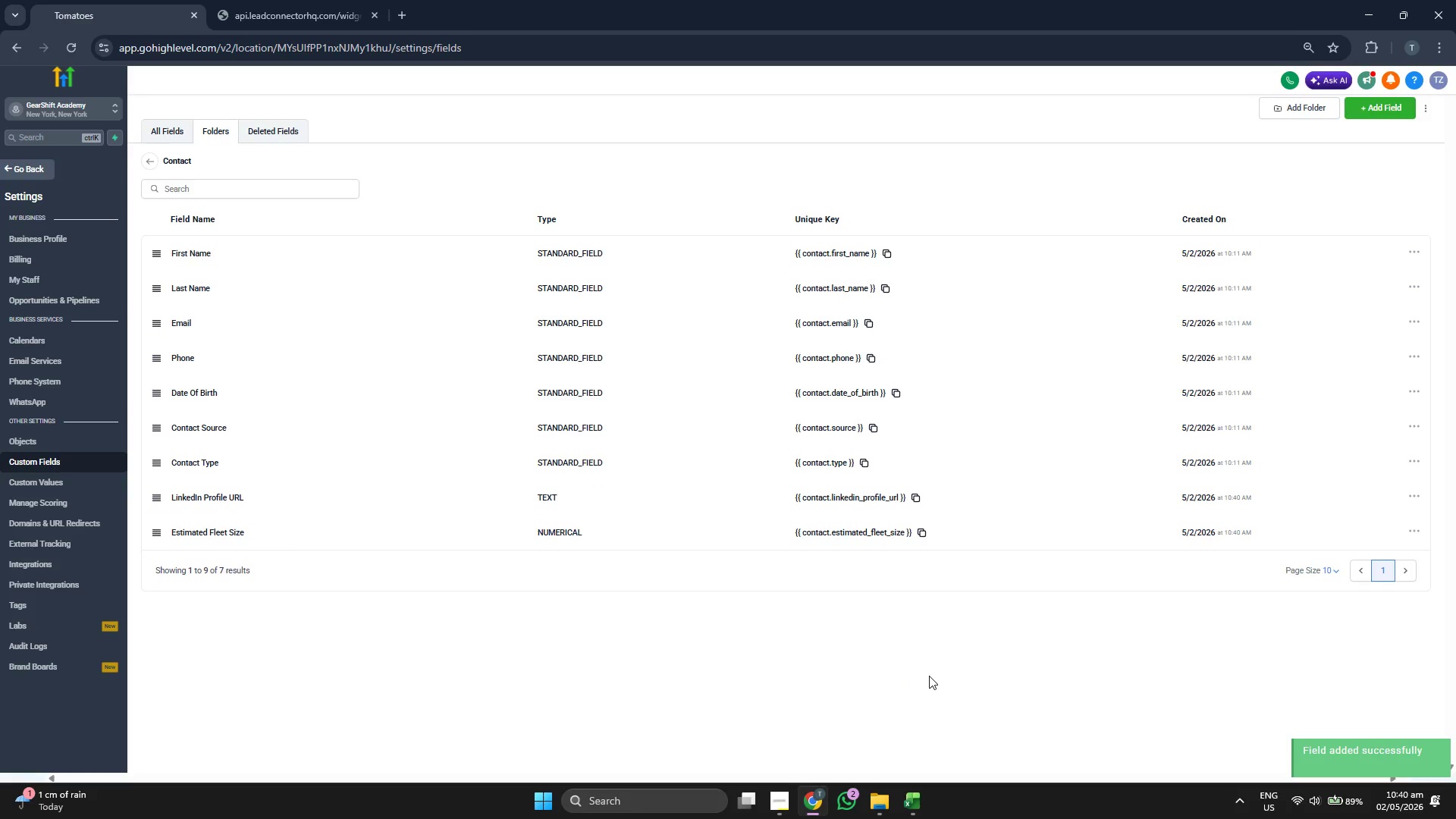 
wait(5.2)
 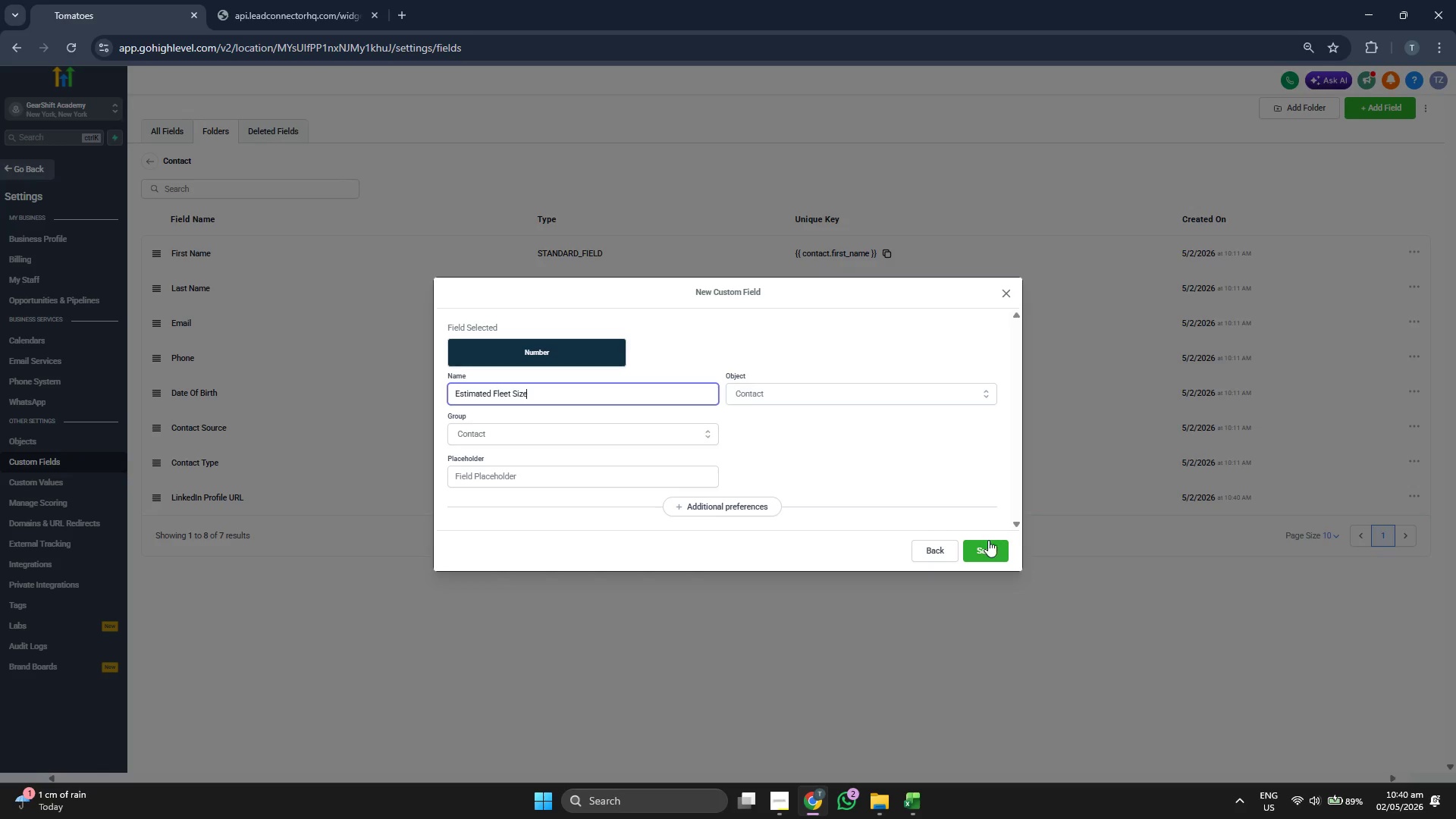 
left_click([909, 794])
 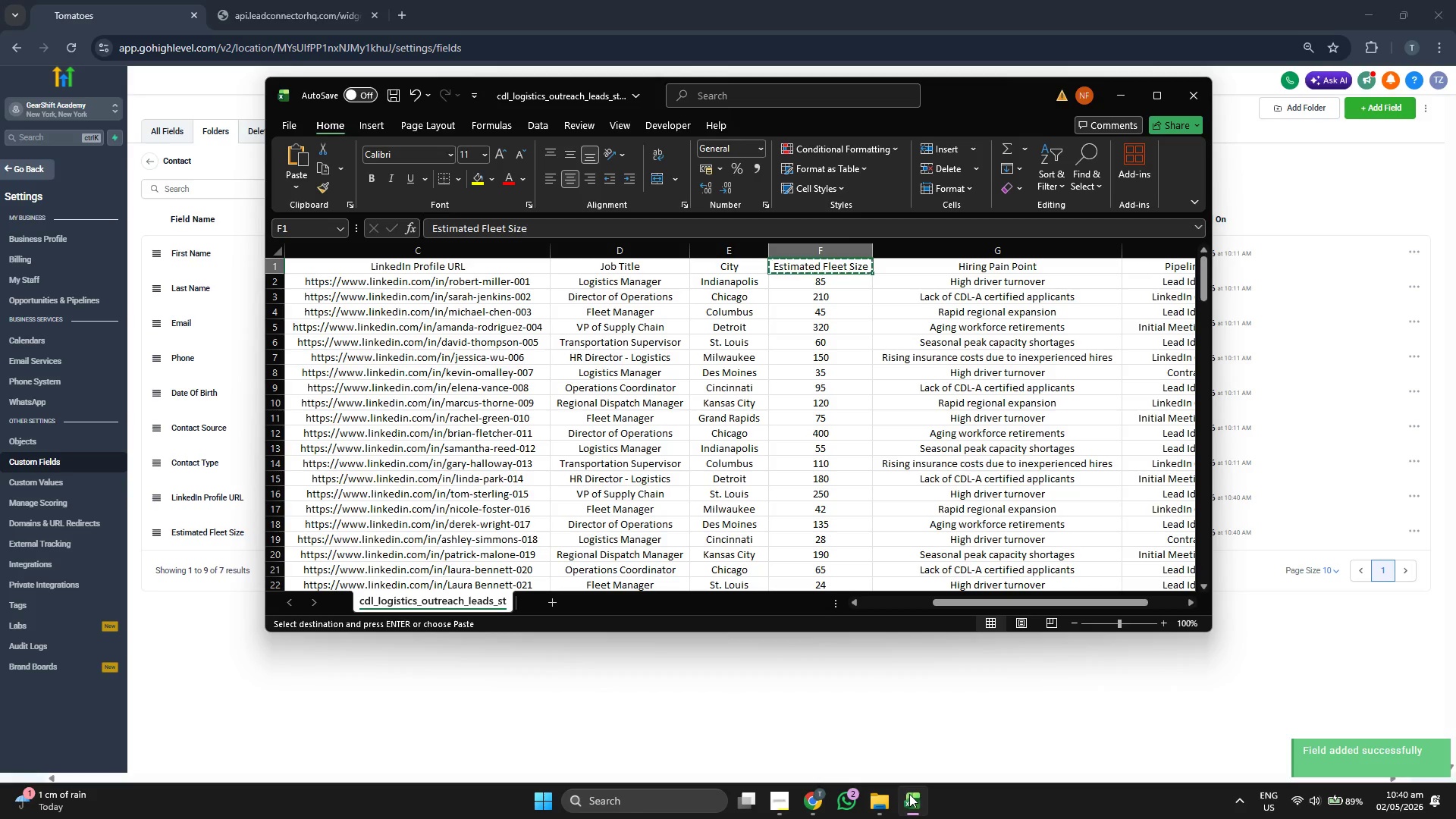 
key(ArrowRight)
 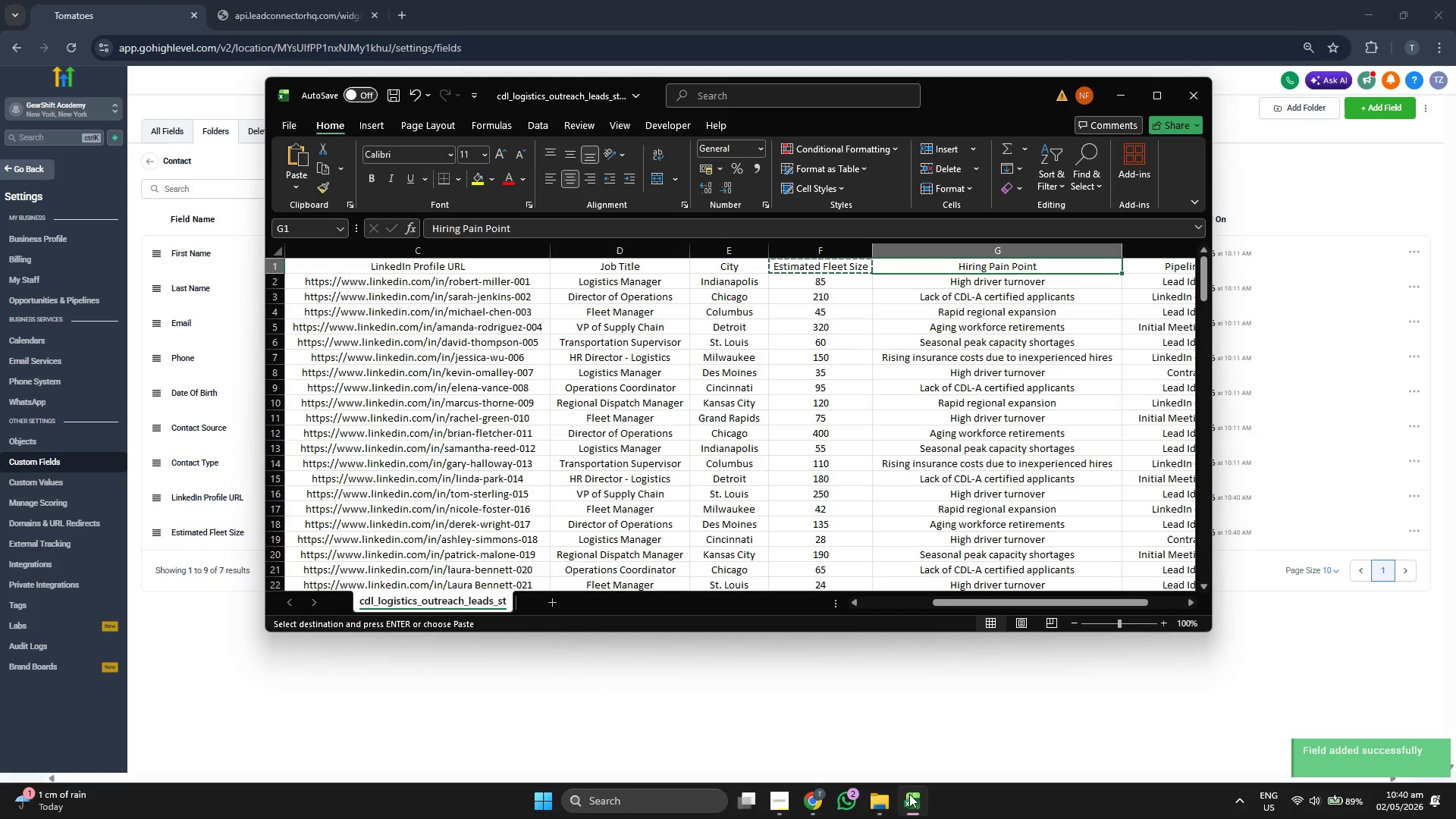 
key(Control+C)
 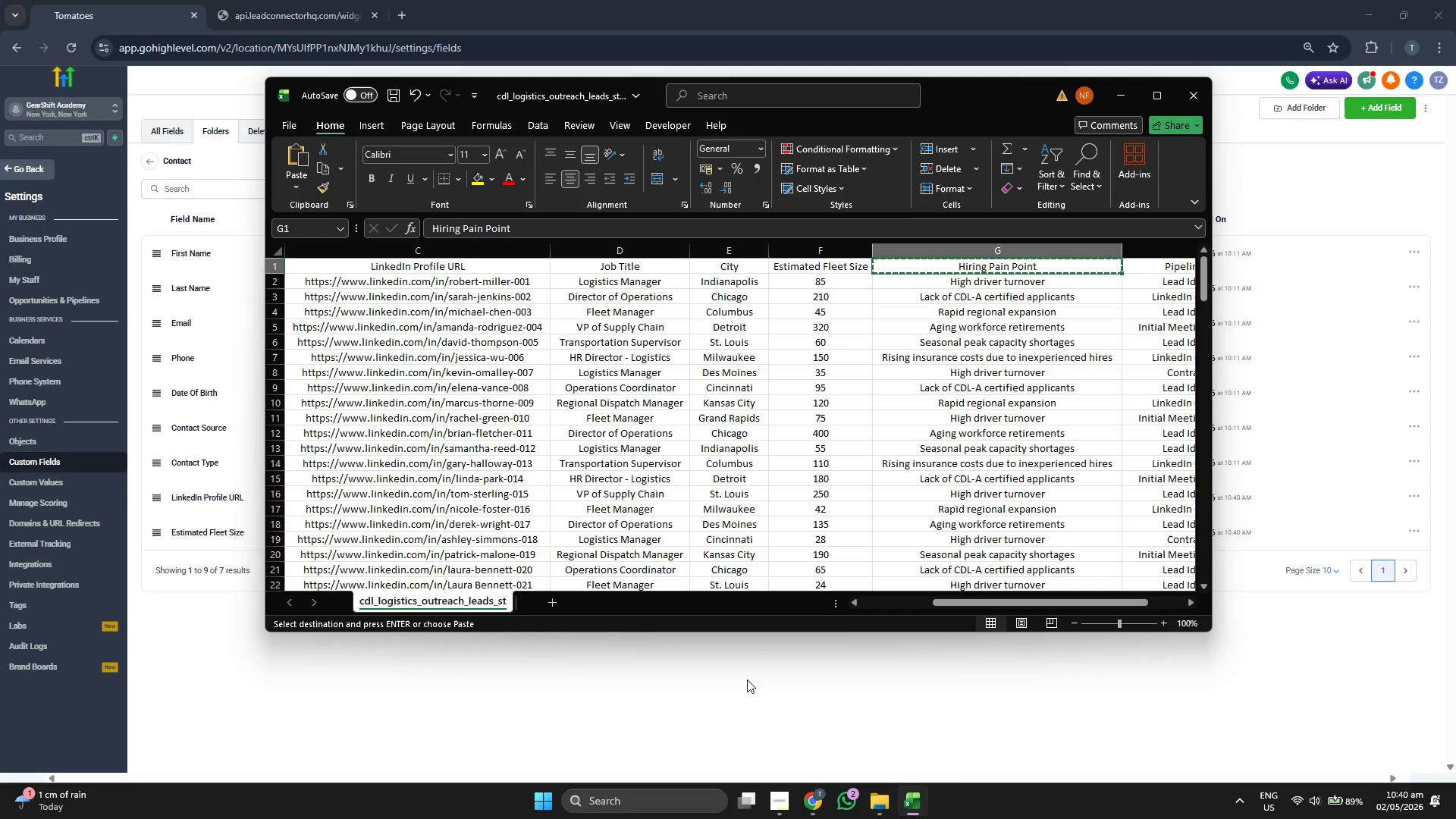 
left_click([747, 679])
 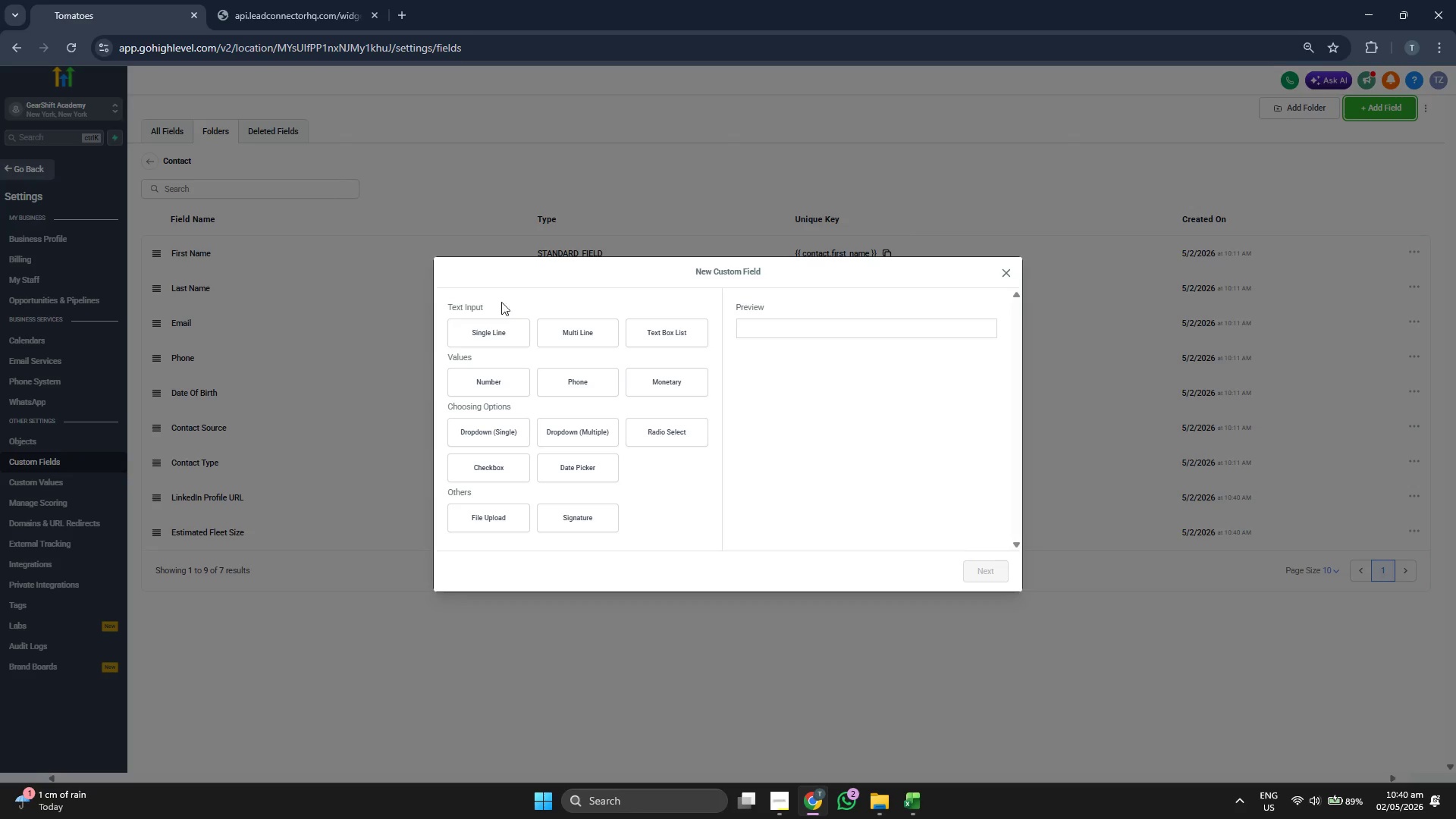 
left_click([470, 433])
 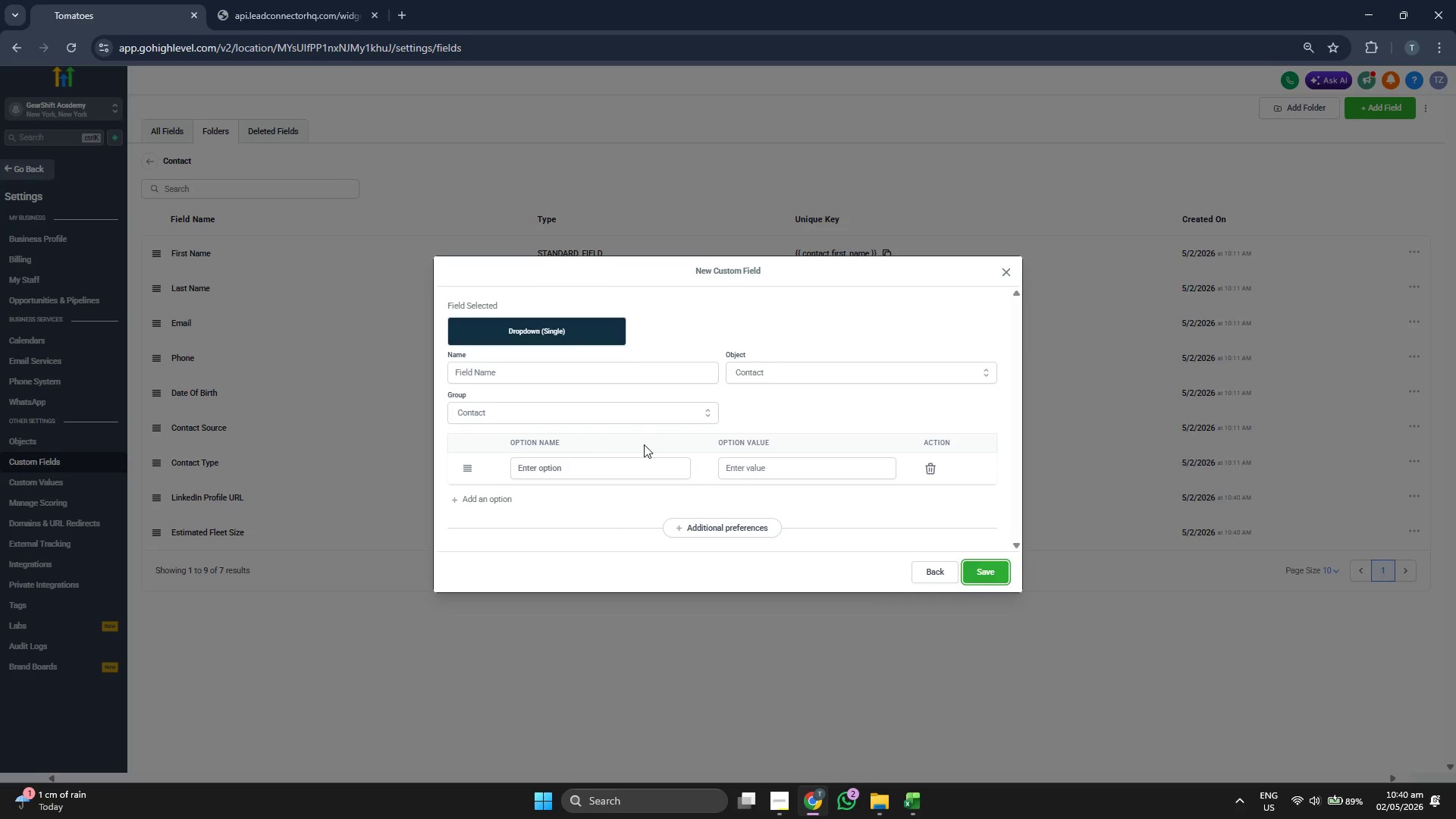 
left_click([567, 378])
 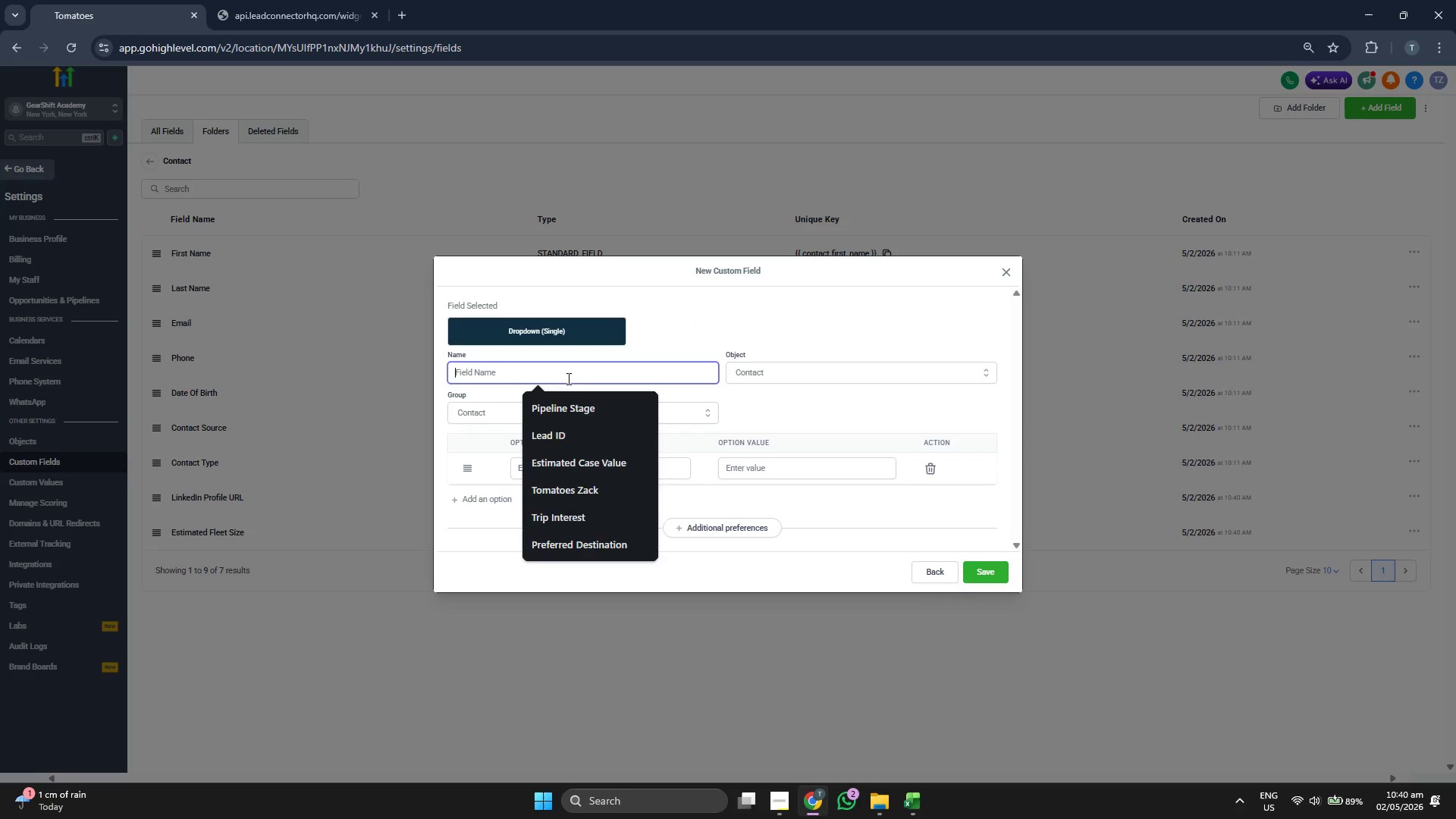 
key(Control+V)
 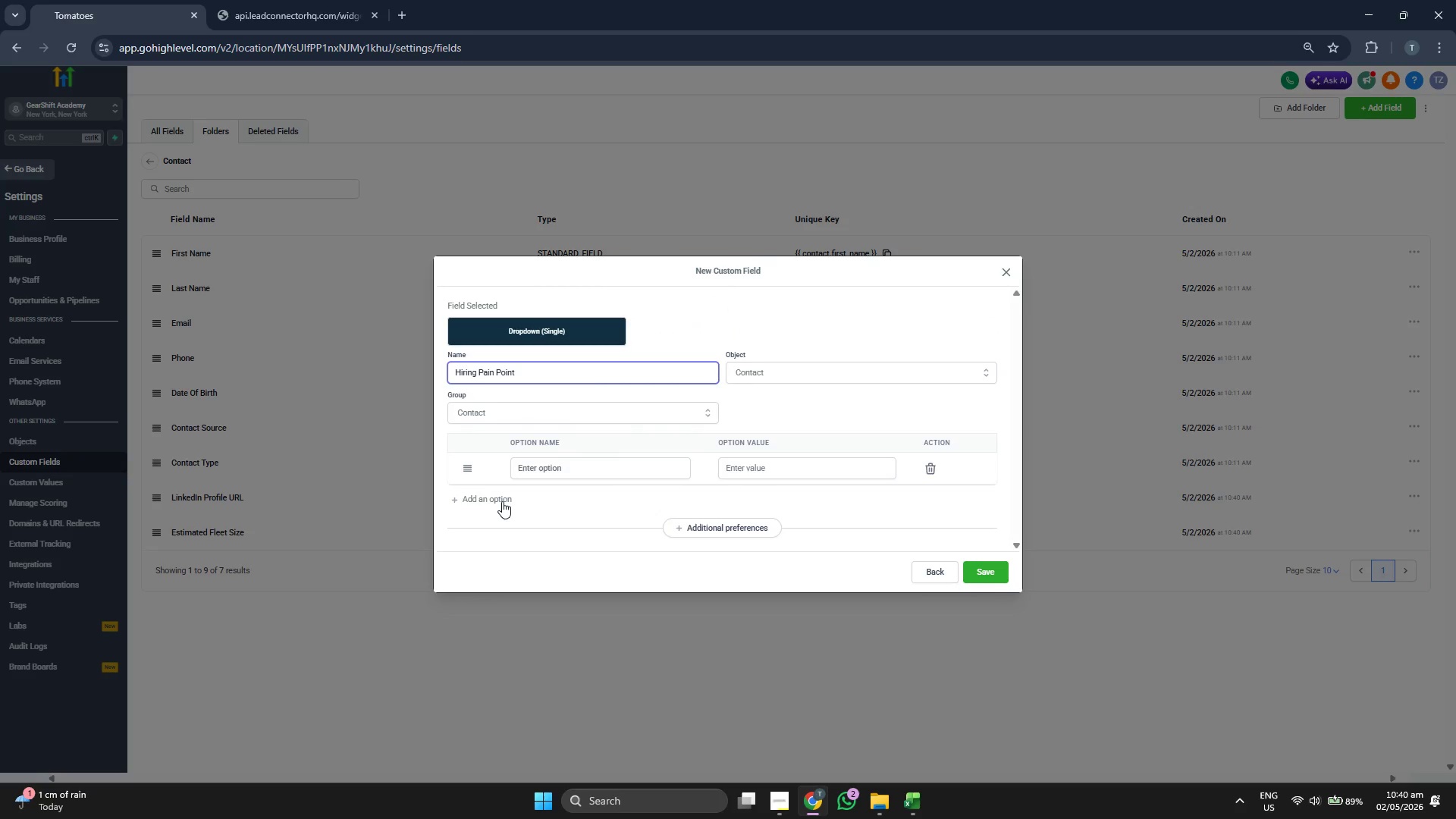 
left_click([500, 503])
 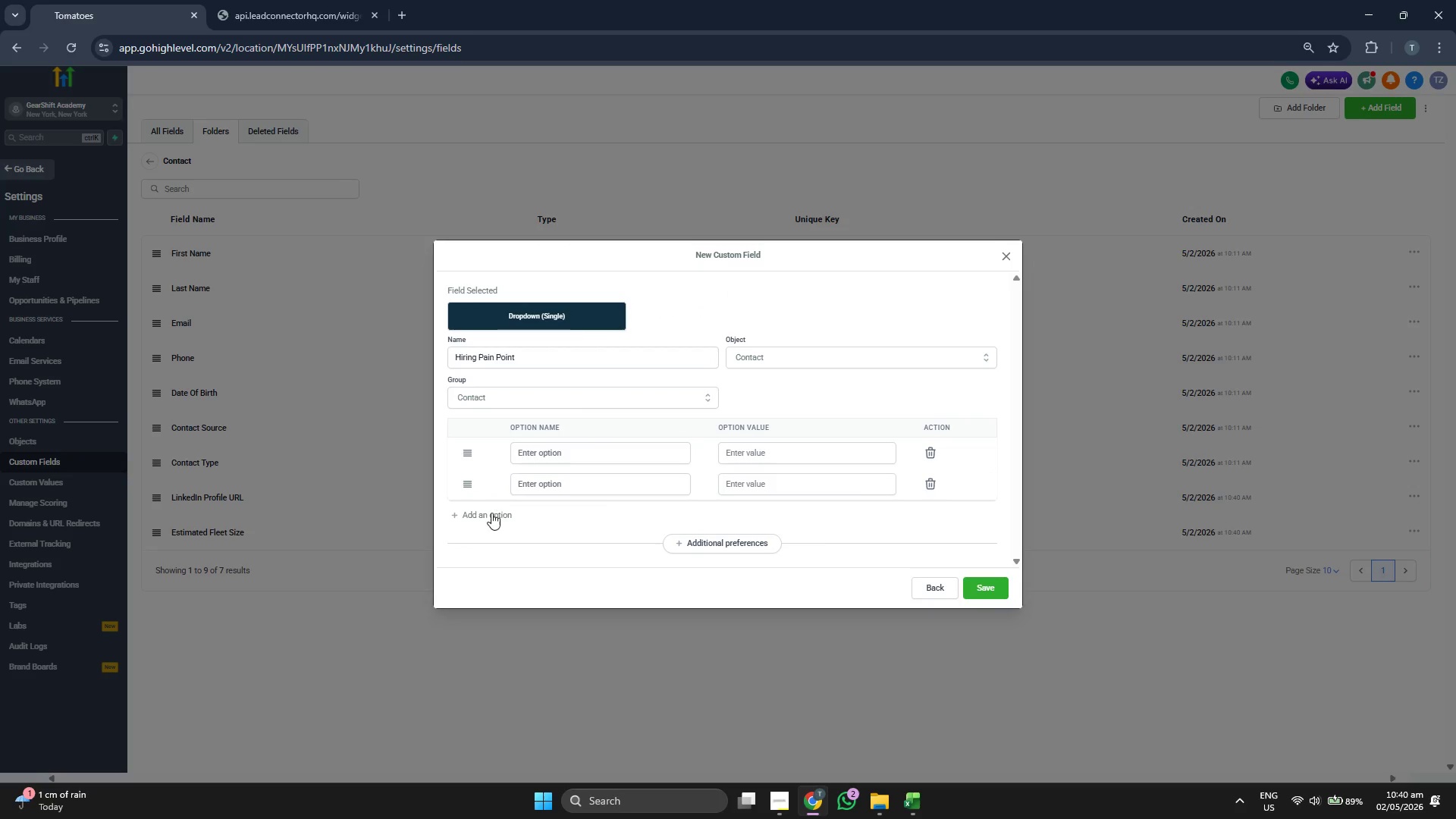 
left_click([491, 514])
 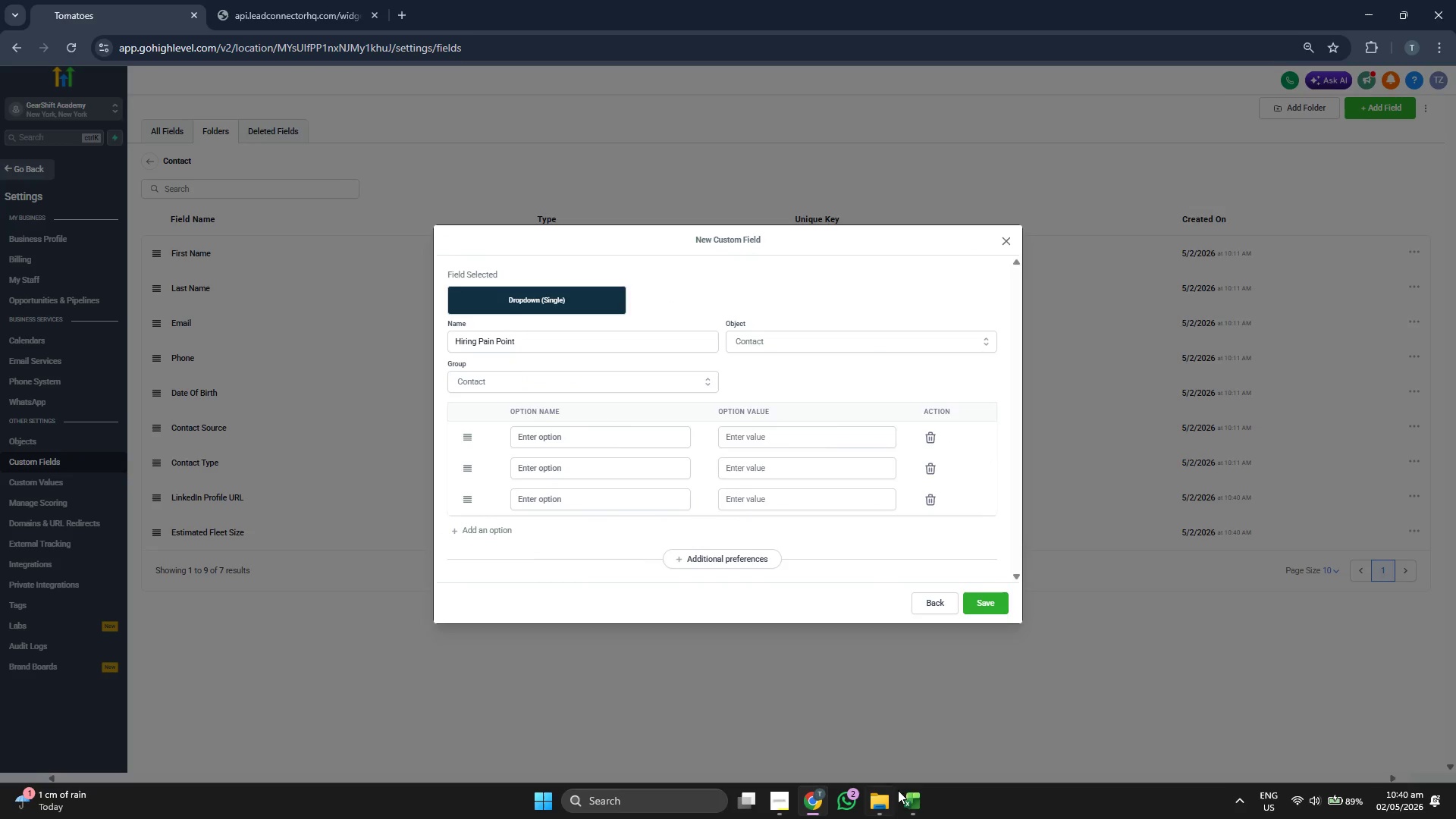 
left_click([912, 798])
 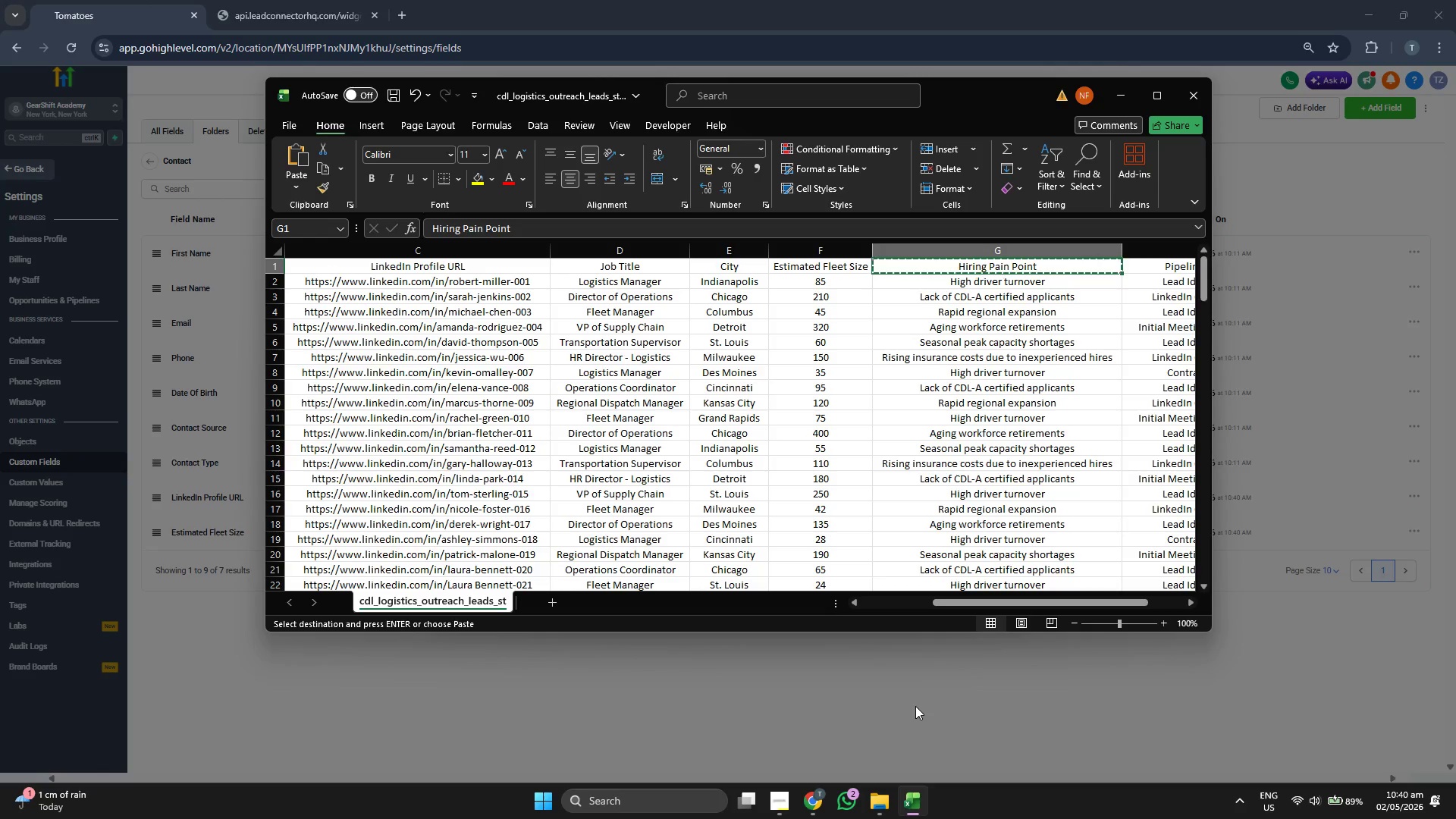 
key(ArrowDown)
 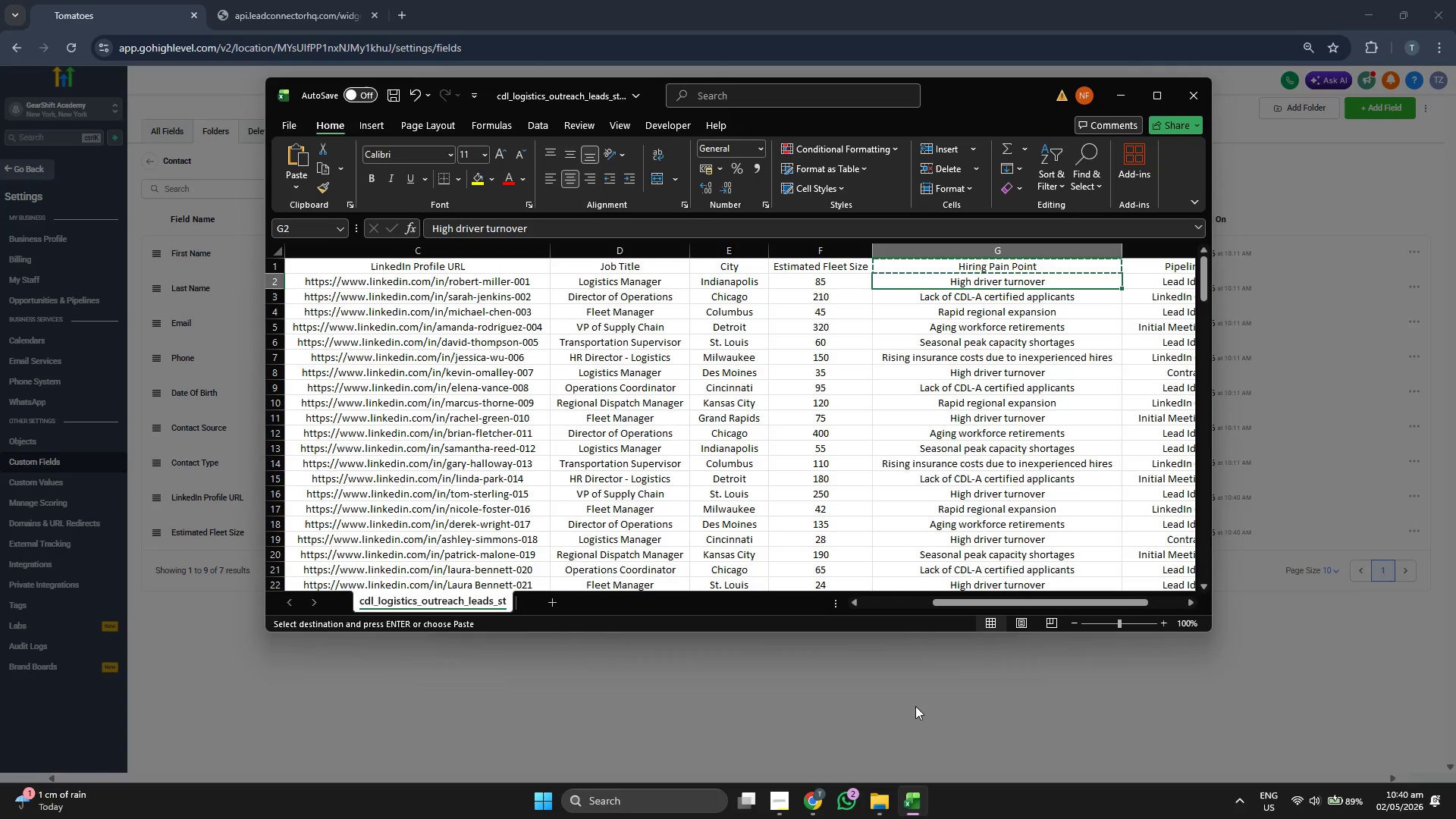 
key(ArrowDown)
 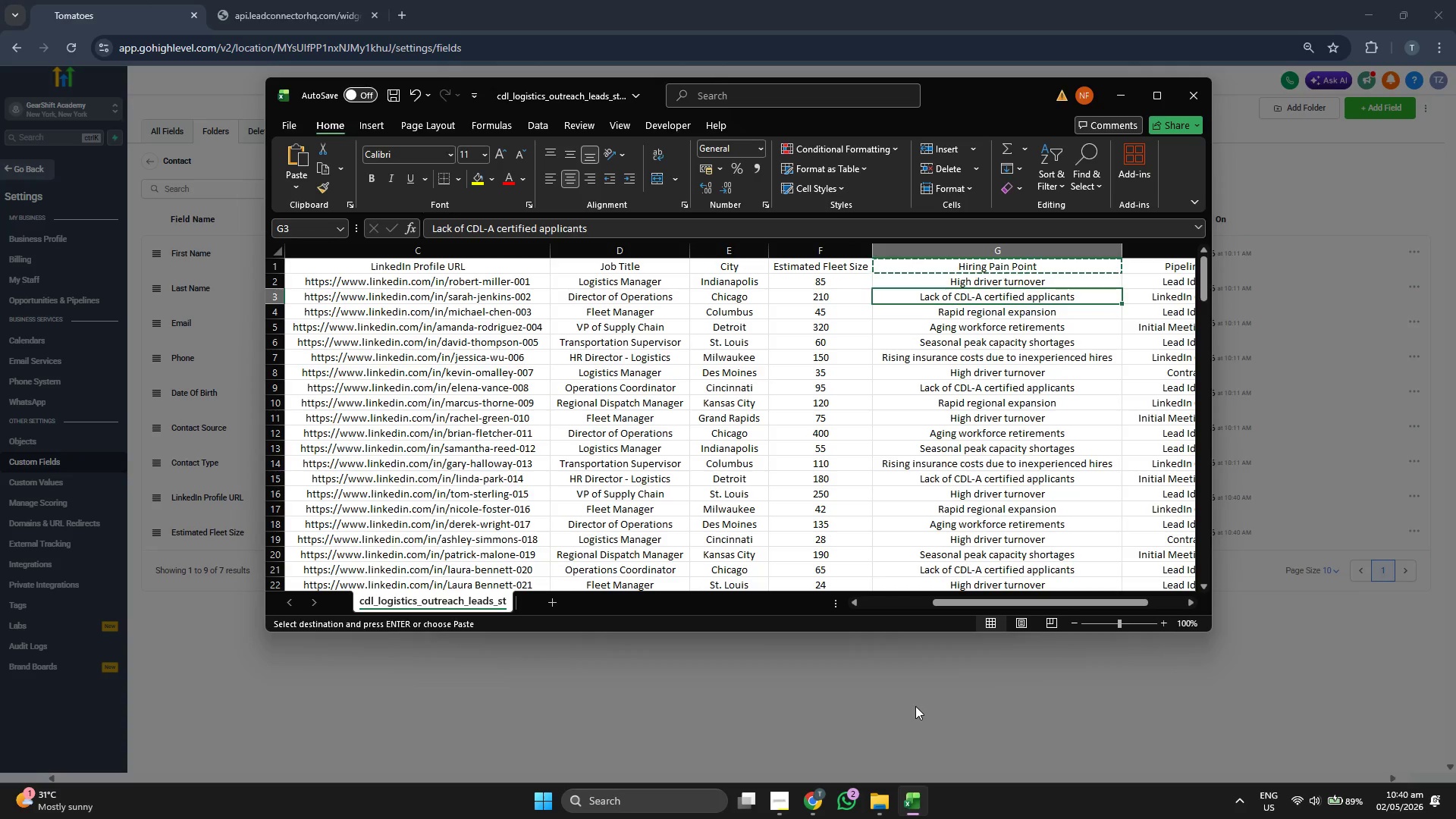 
key(ArrowDown)
 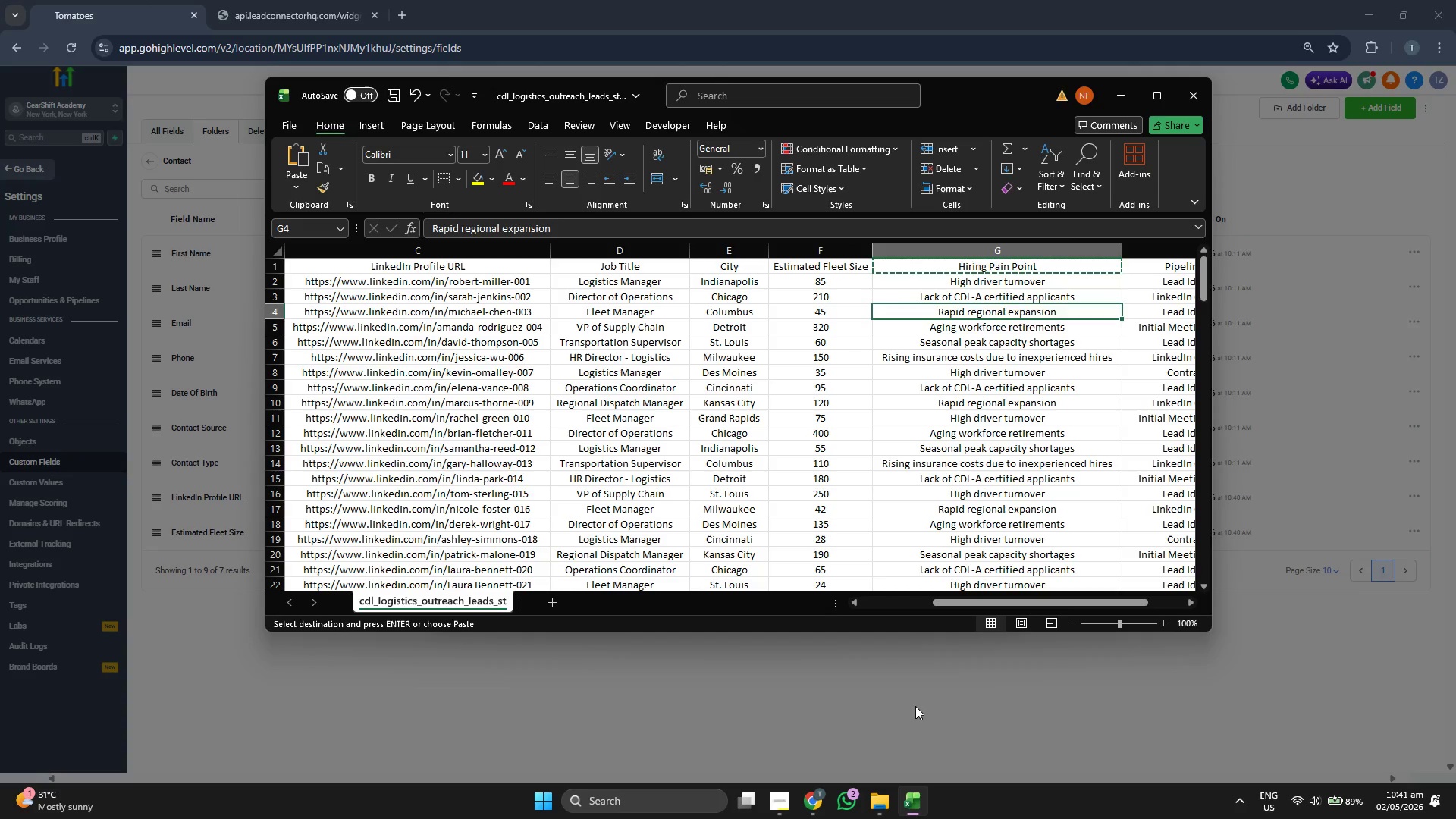 
key(ArrowDown)
 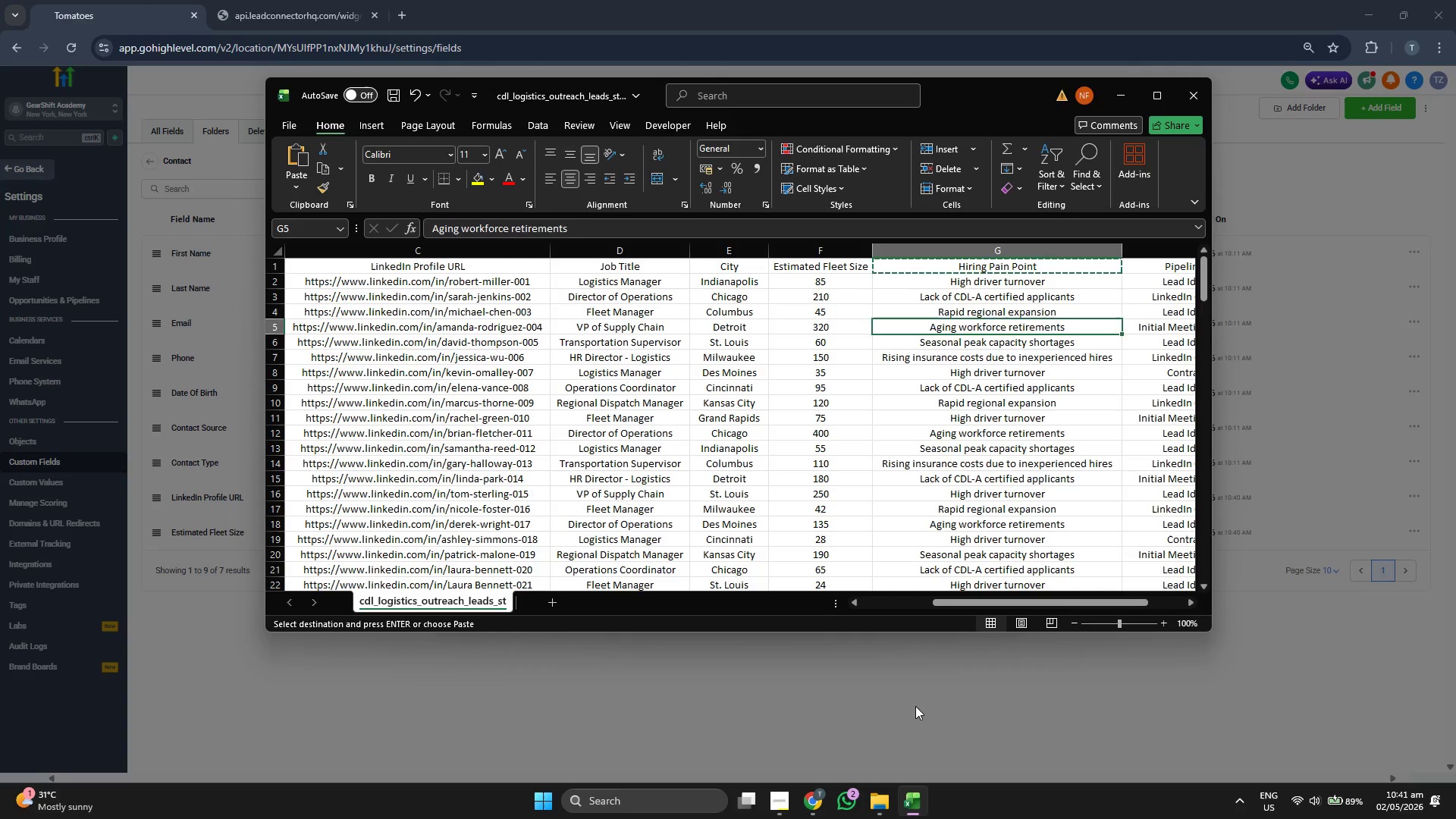 
key(ArrowUp)
 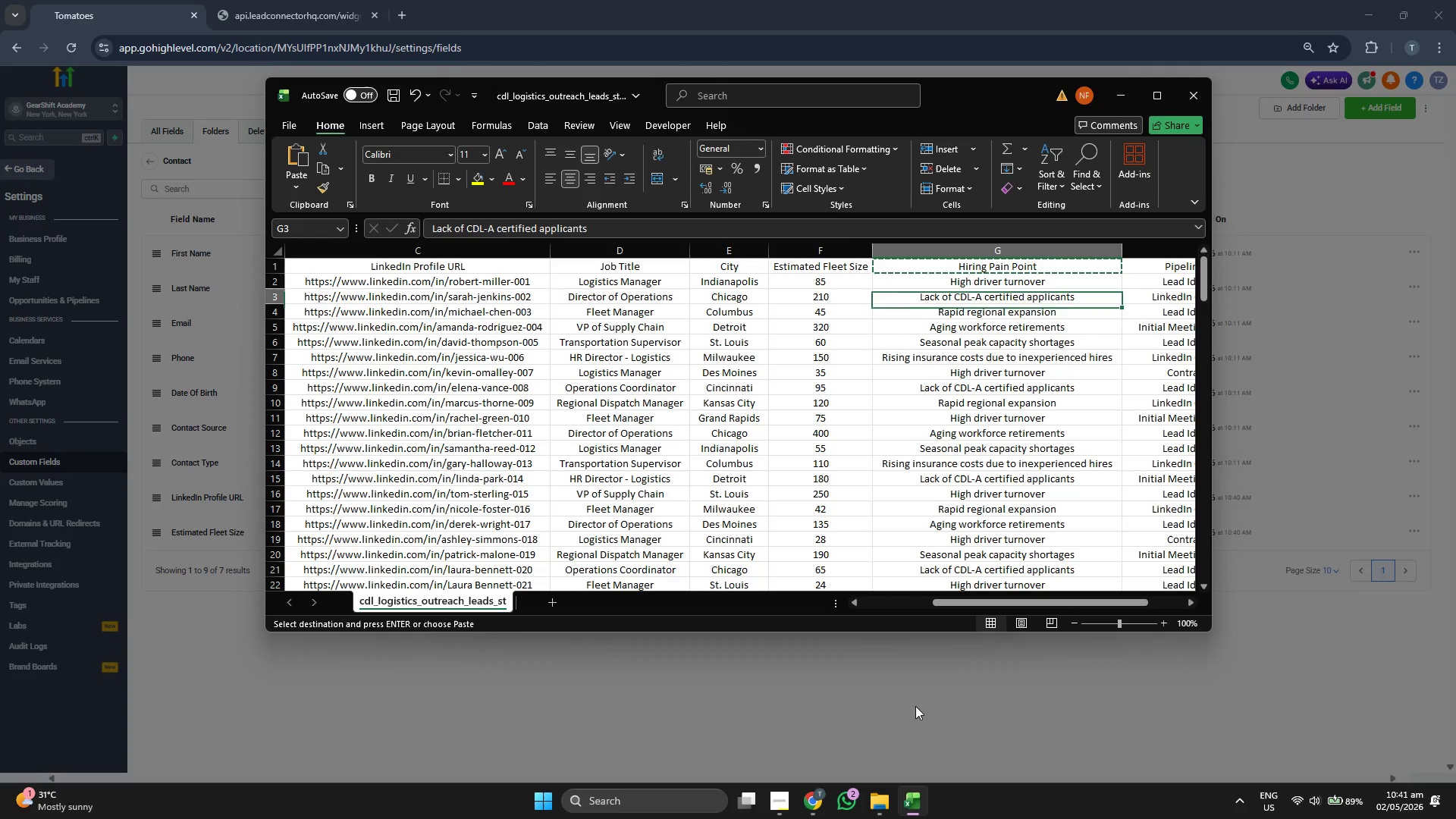 
key(ArrowUp)
 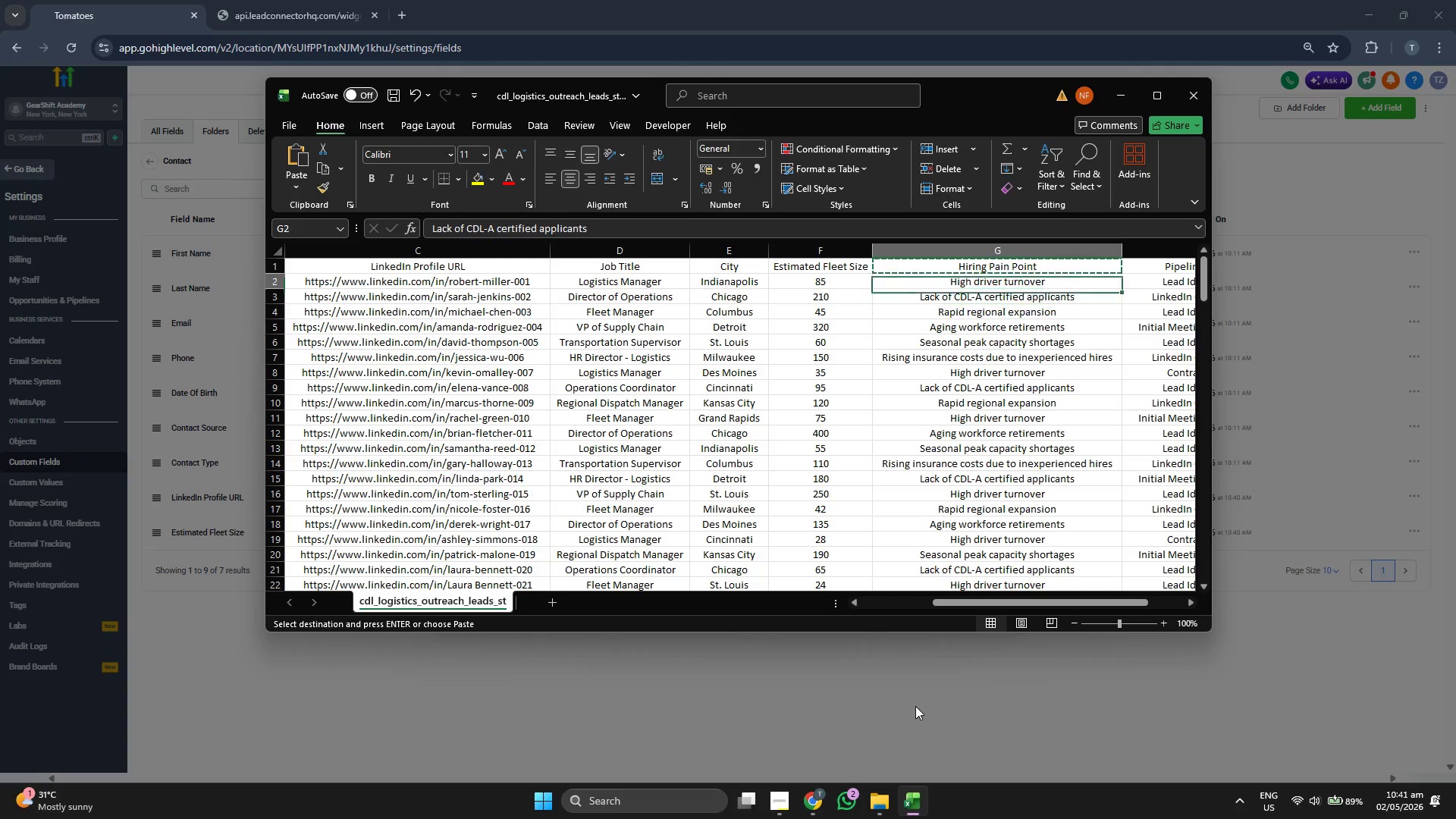 
key(ArrowUp)
 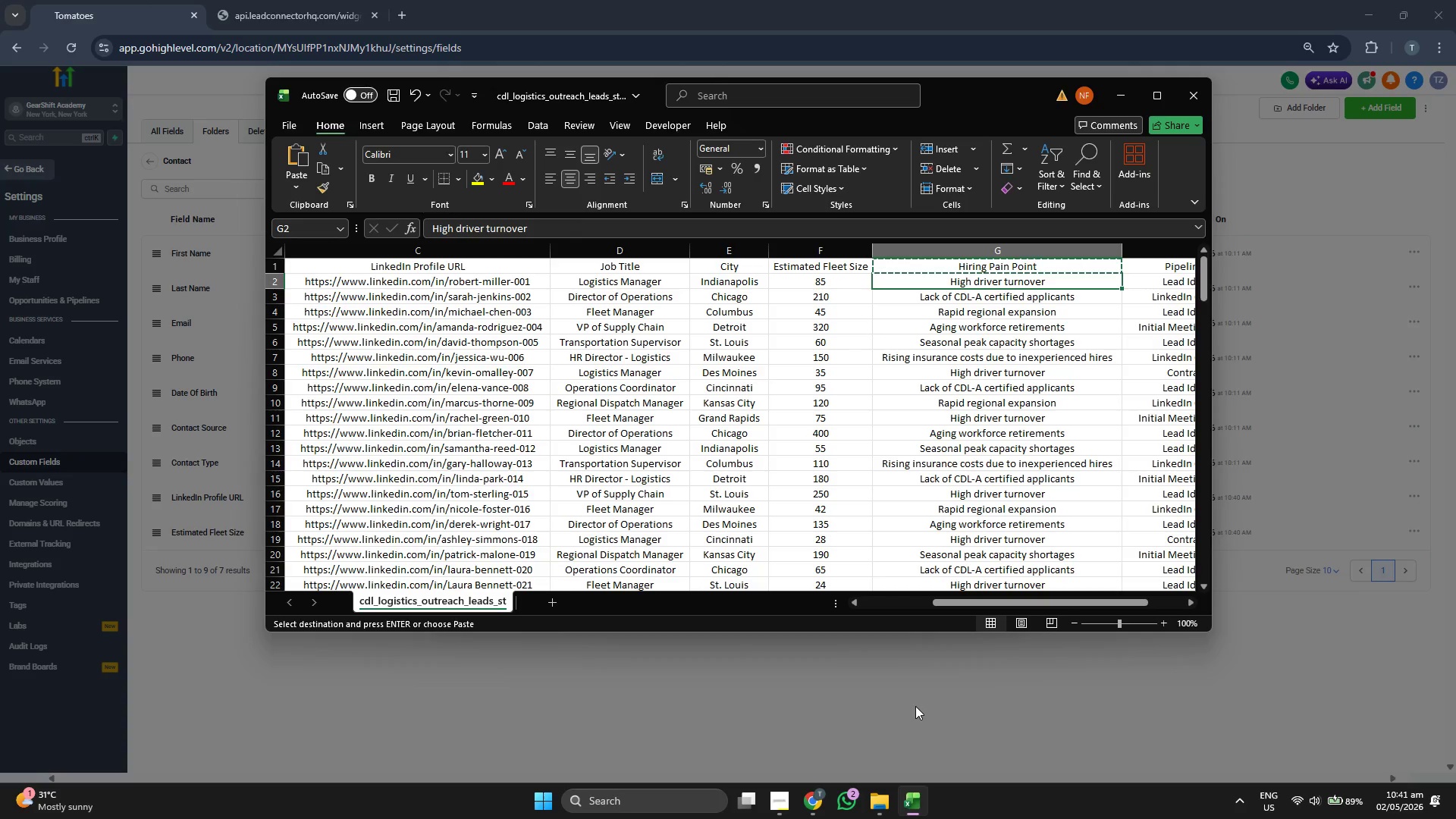 
key(Control+C)
 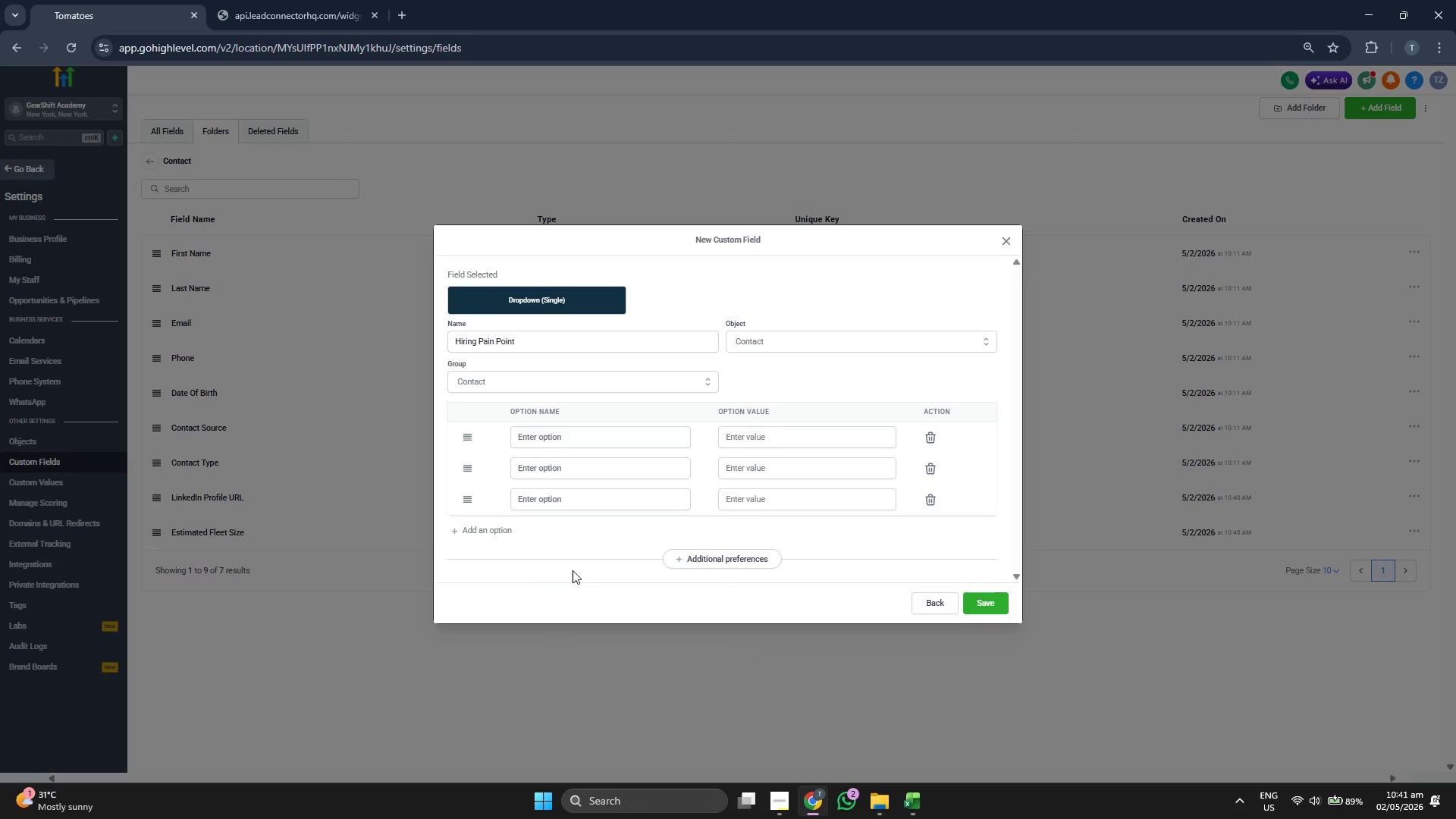 
left_click([574, 441])
 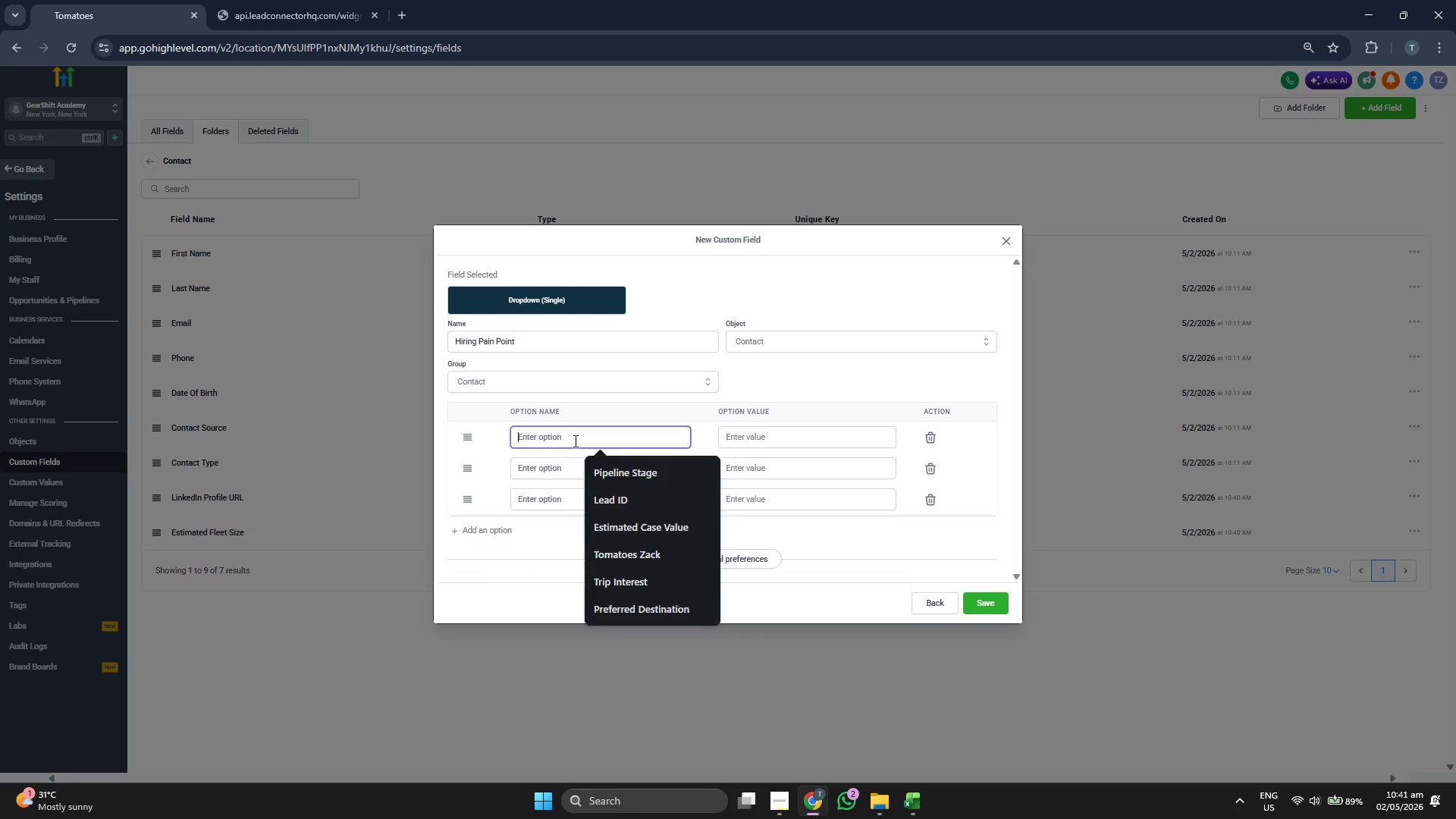 
key(Control+ControlLeft)
 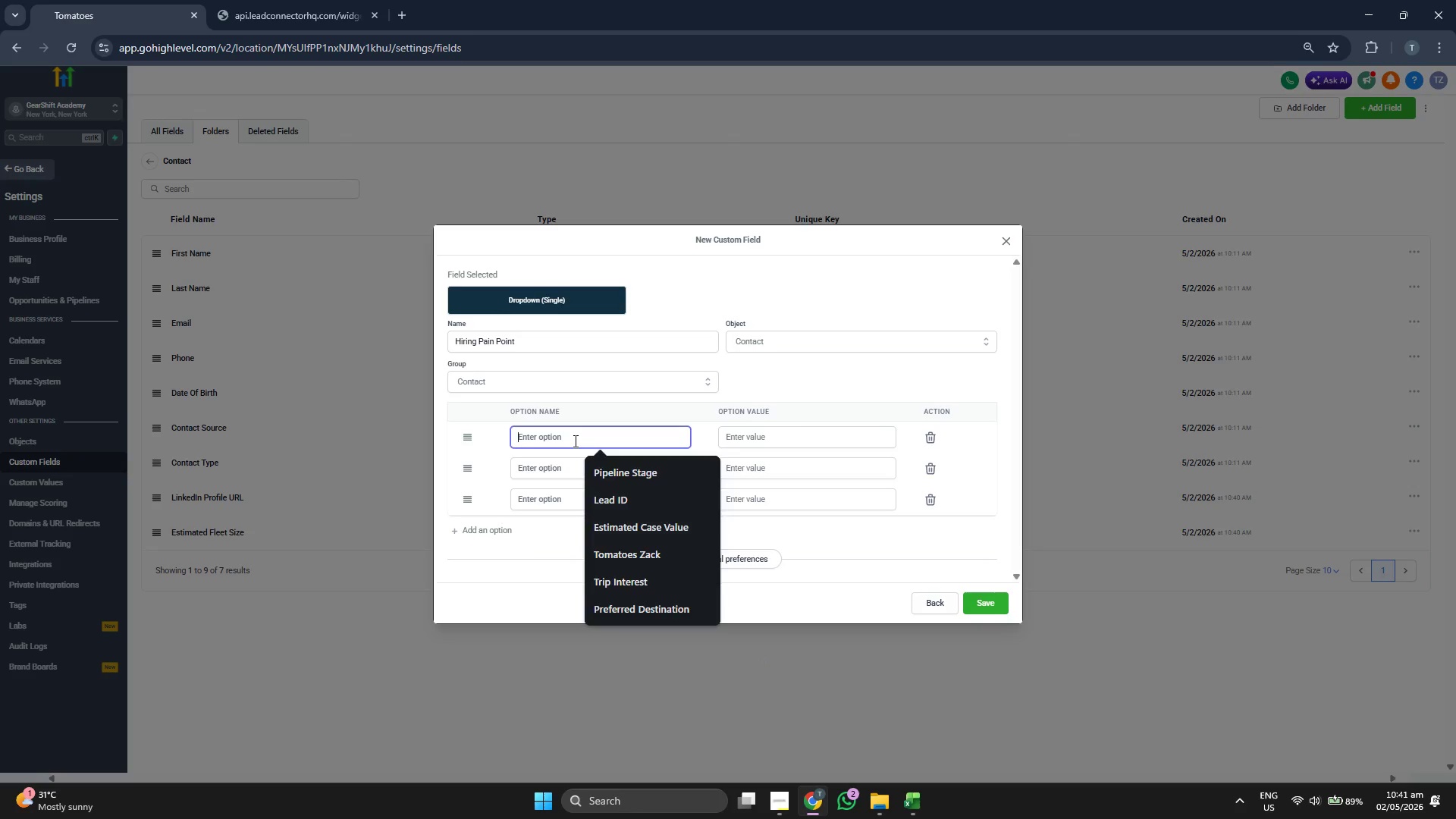 
key(Control+V)
 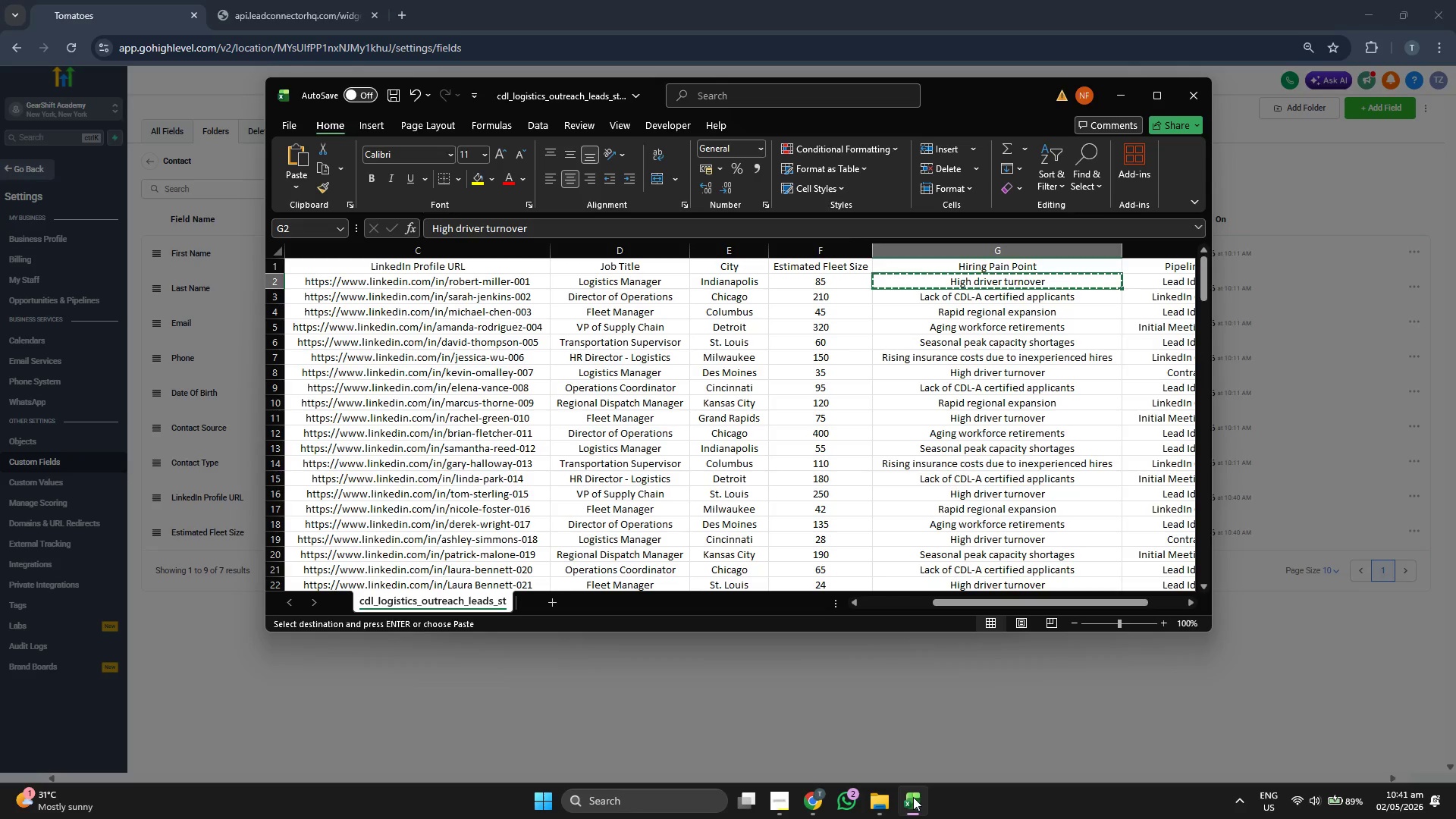 
key(ArrowDown)
 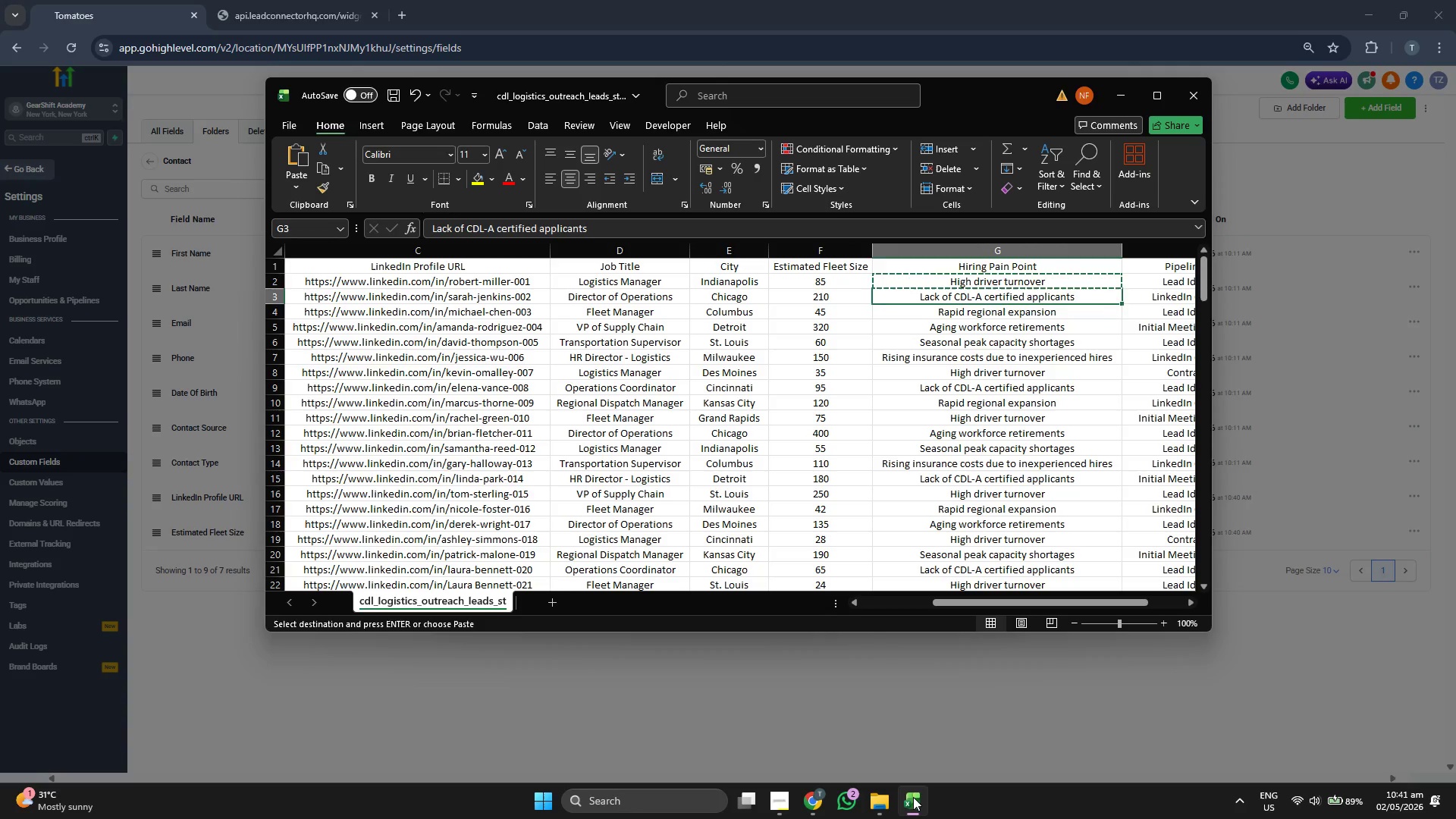 
key(Control+ControlLeft)
 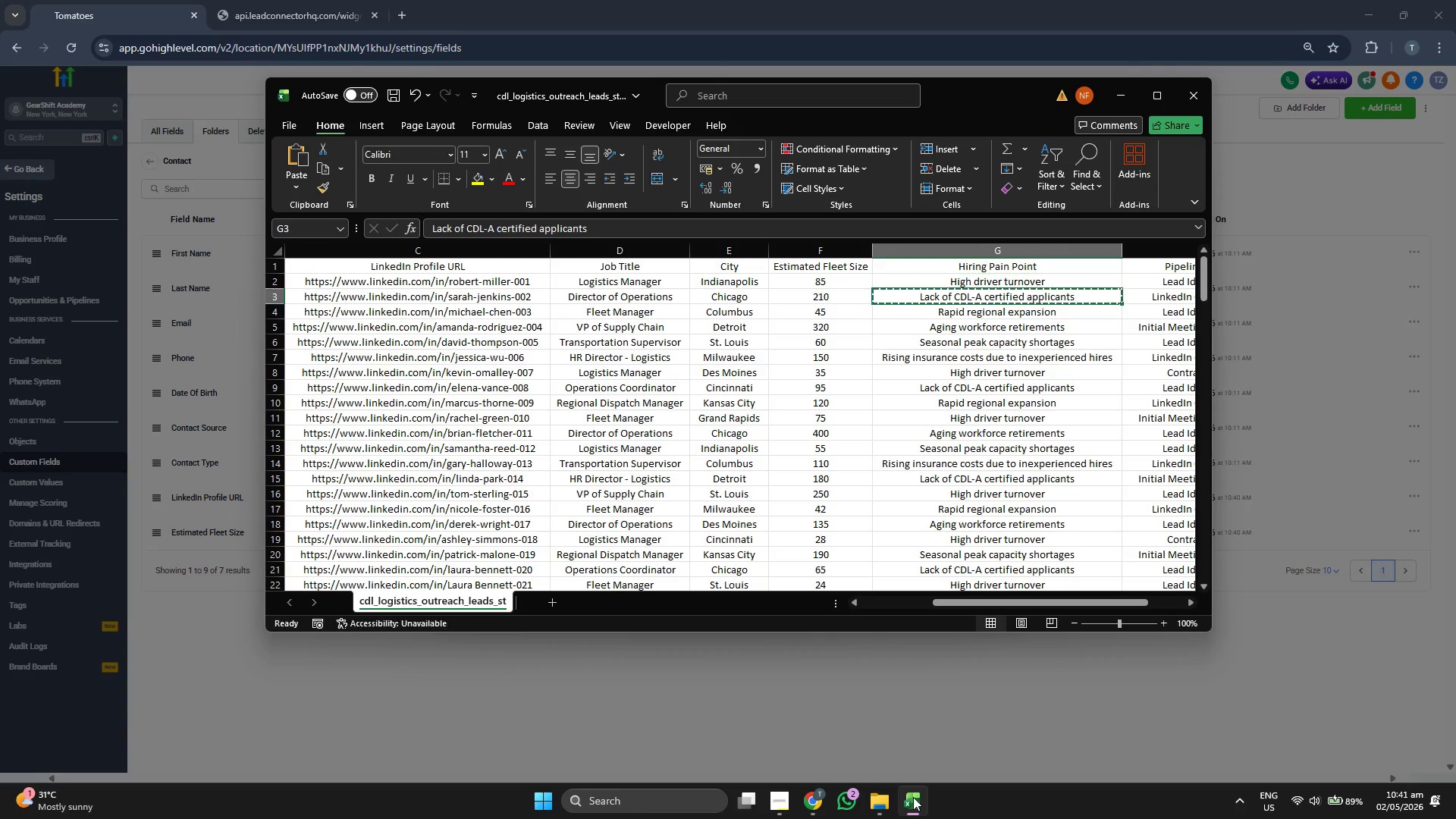 
key(Control+C)
 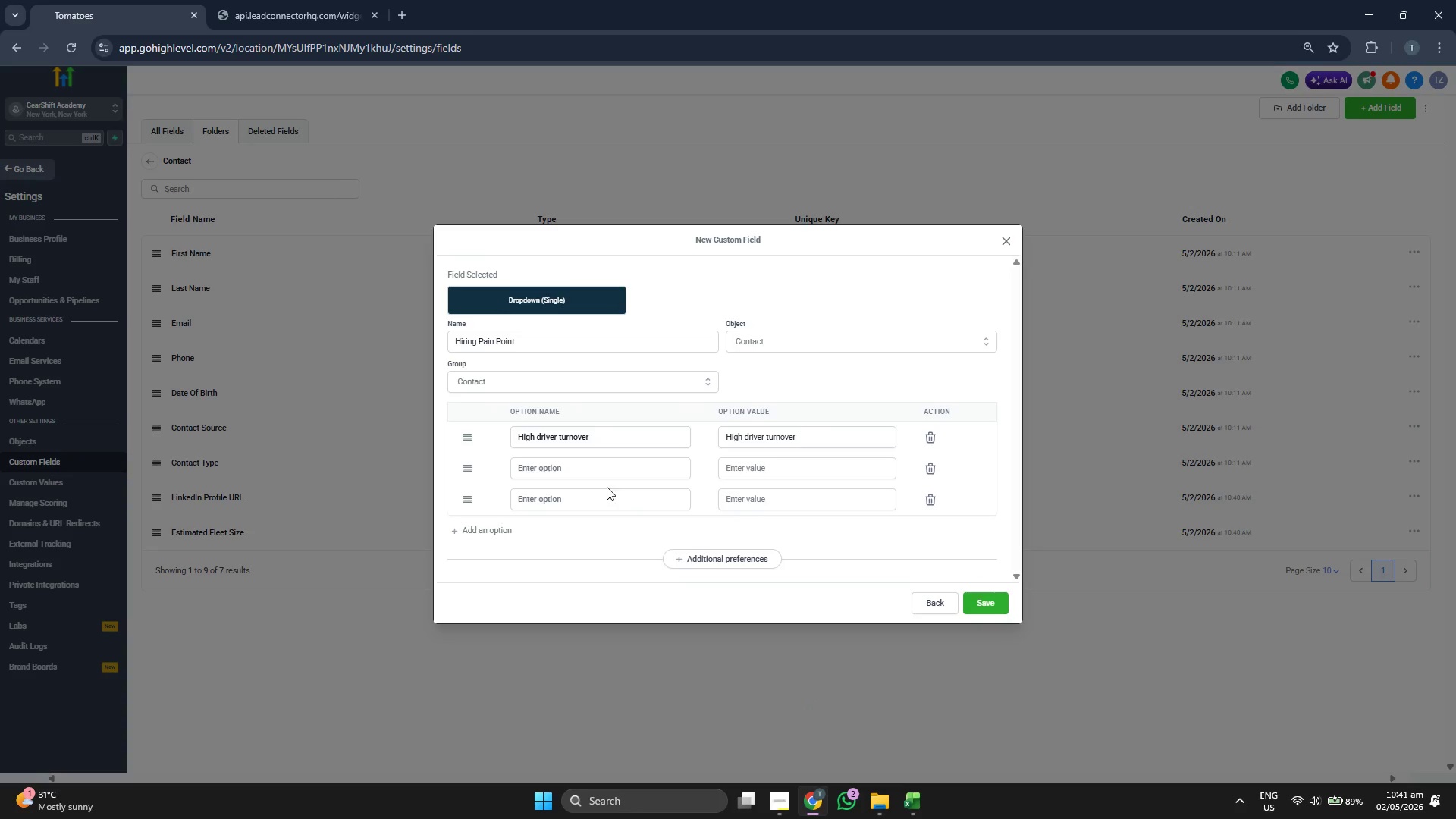 
key(Control+ControlLeft)
 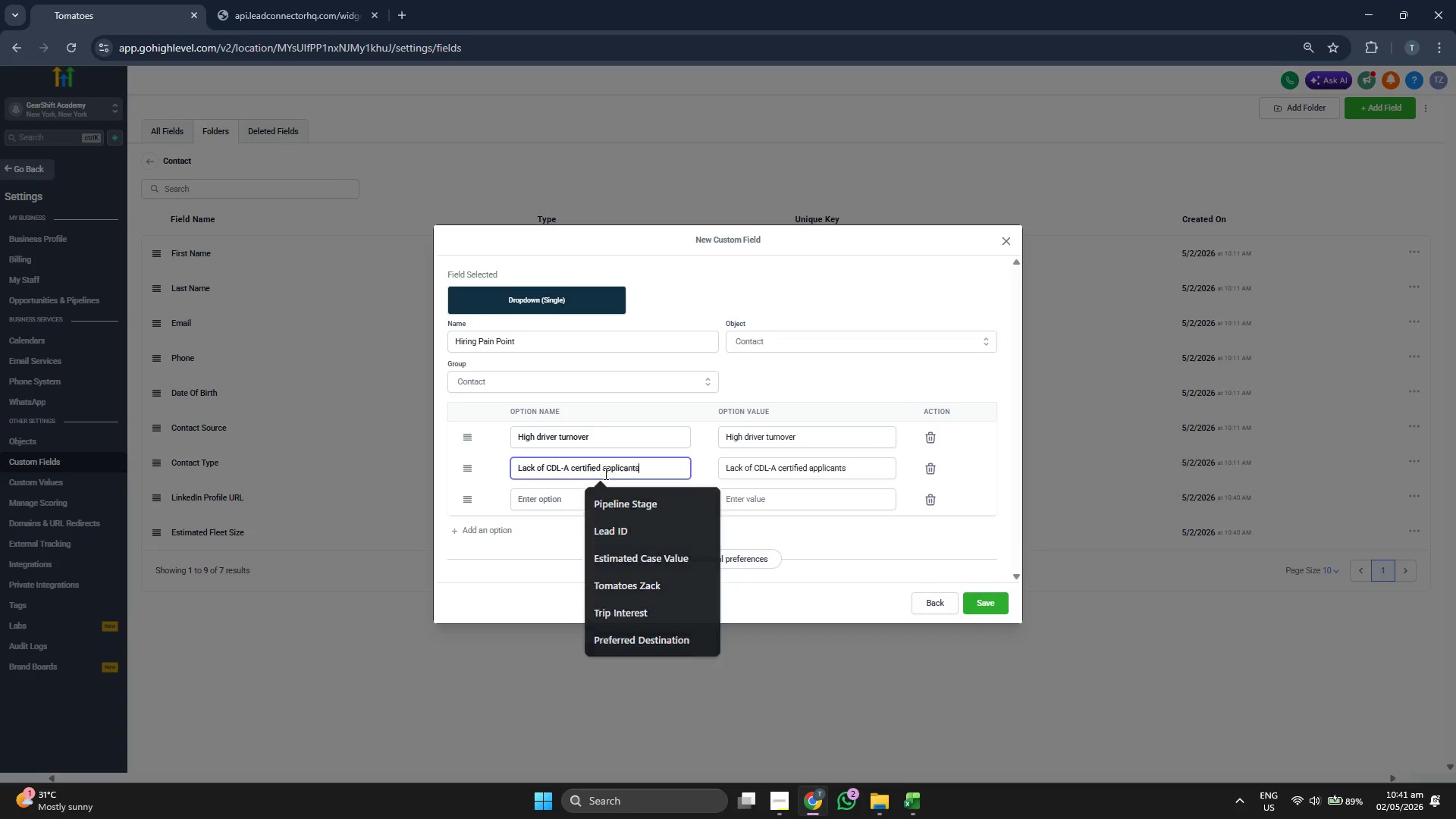 
key(Control+V)
 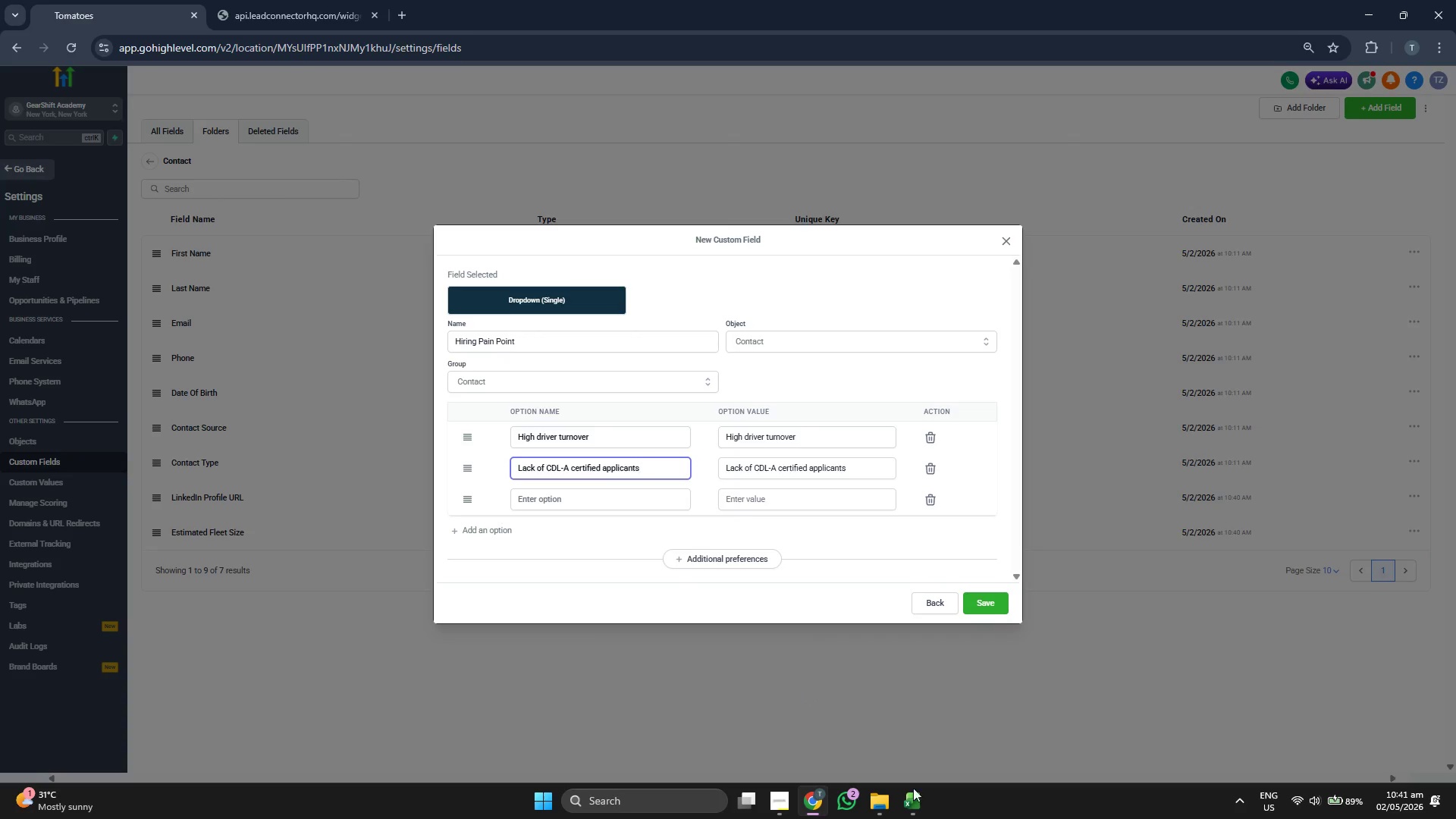 
left_click([908, 801])
 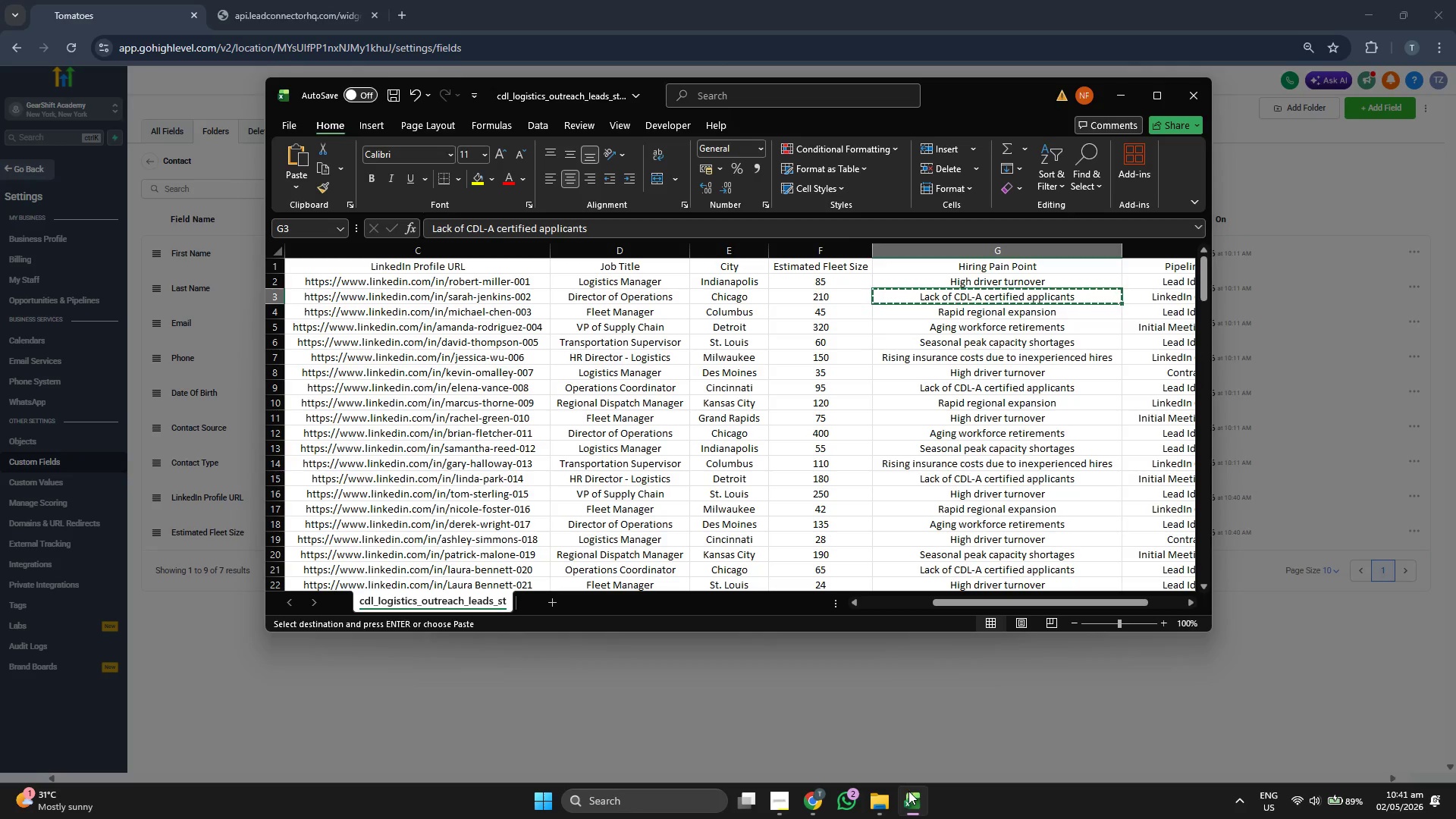 
key(ArrowDown)
 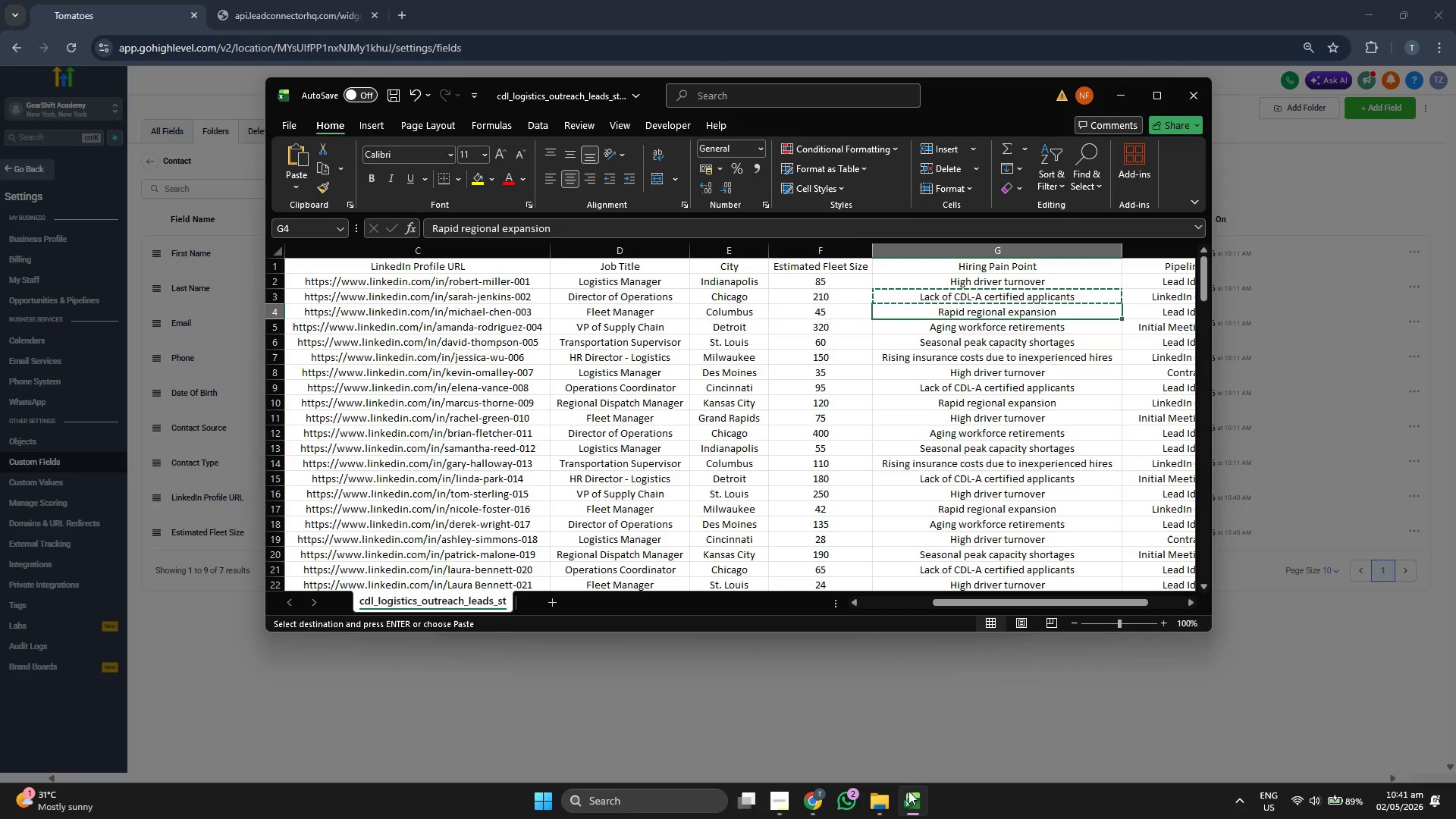 
key(Control+ControlLeft)
 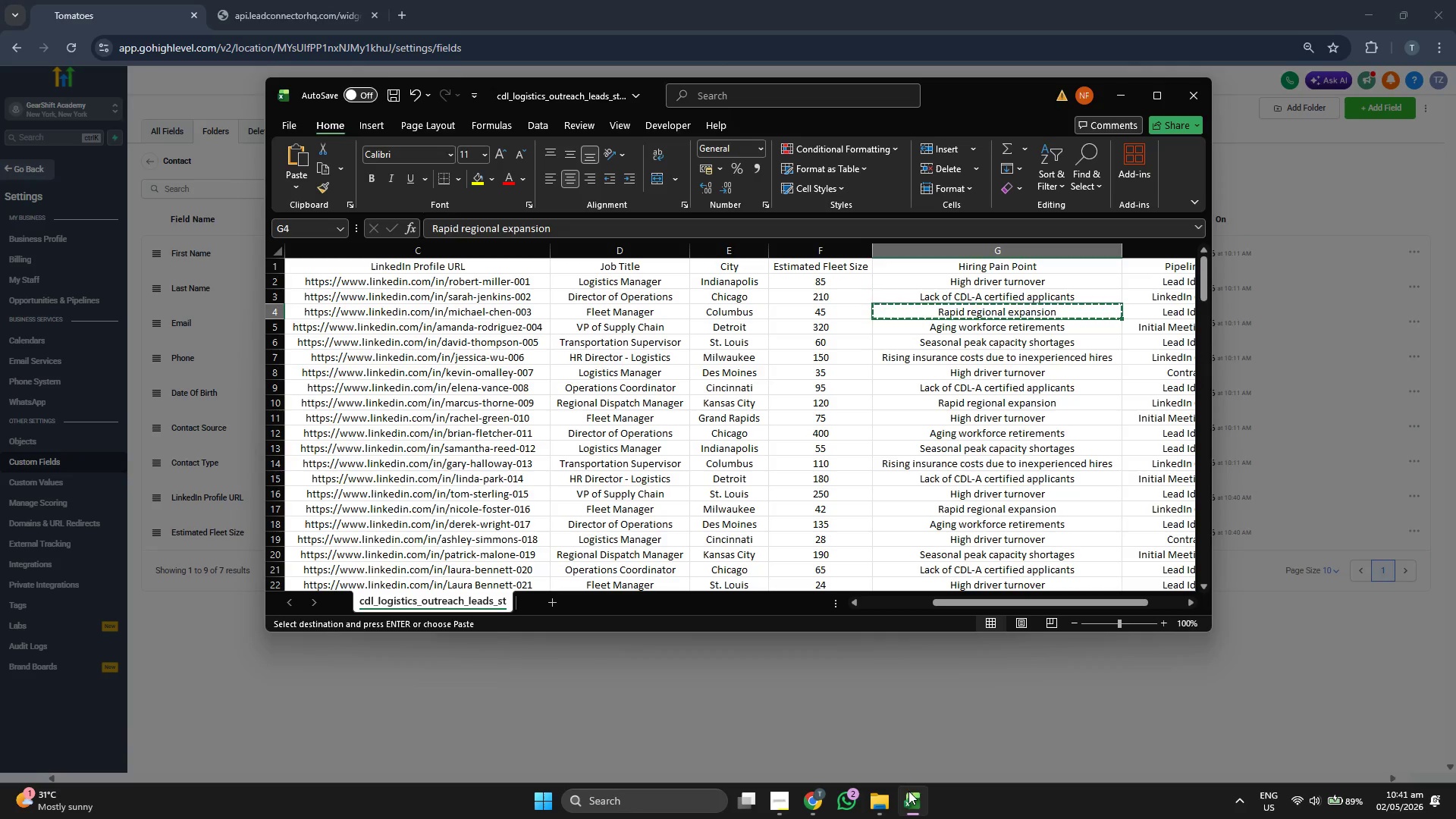 
key(Control+C)
 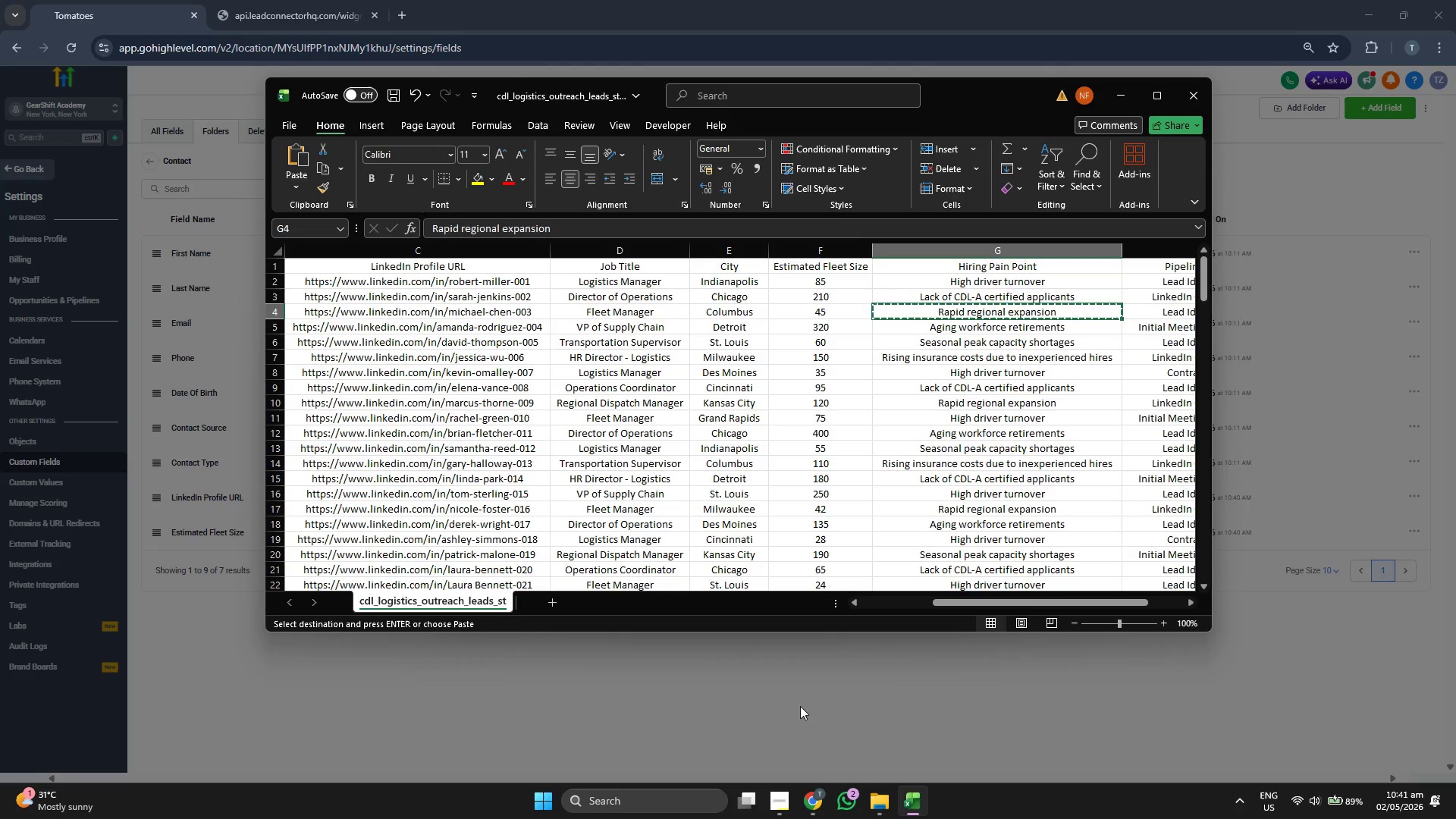 
left_click([796, 701])
 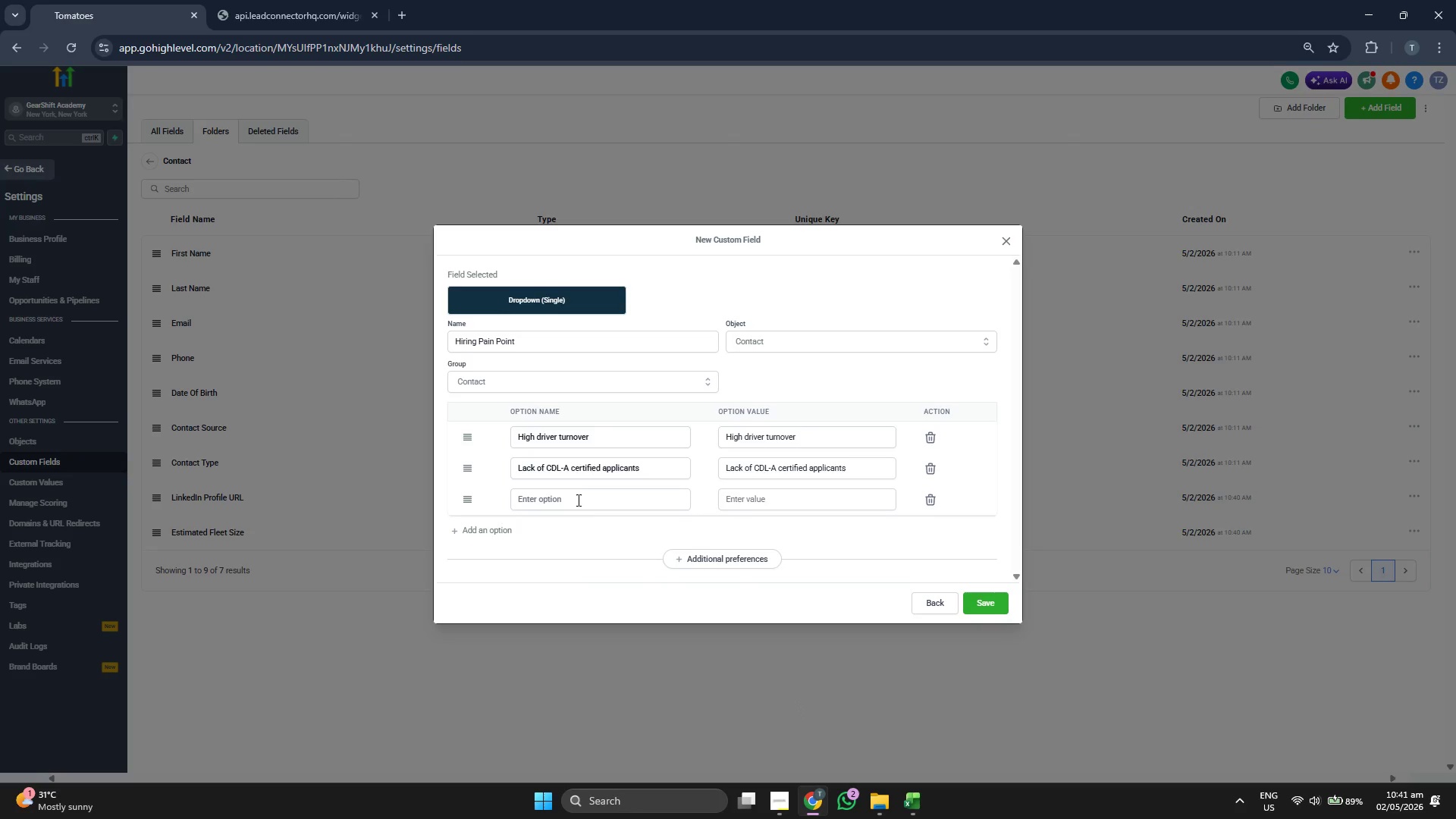 
left_click([577, 500])
 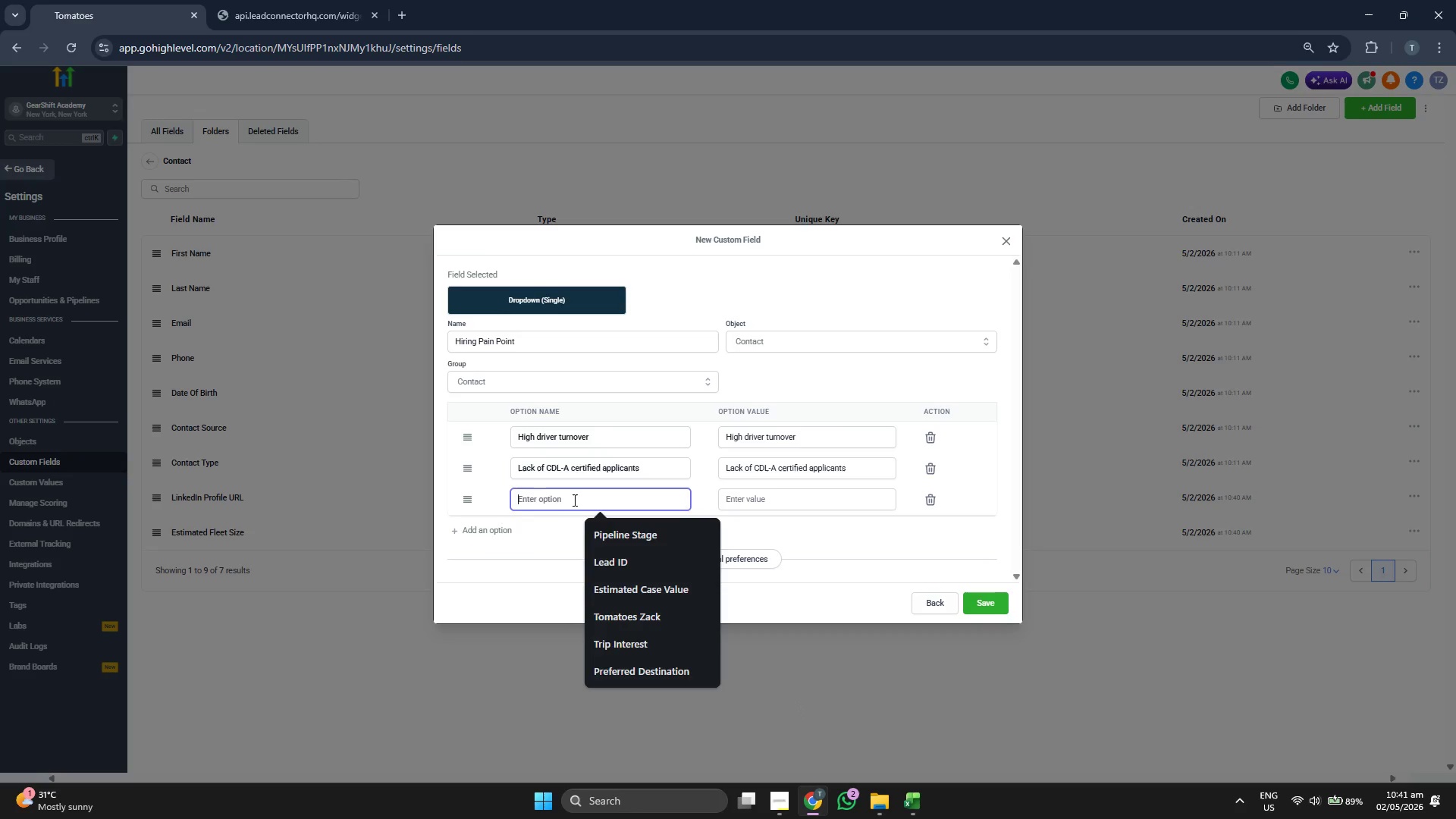 
key(Control+ControlLeft)
 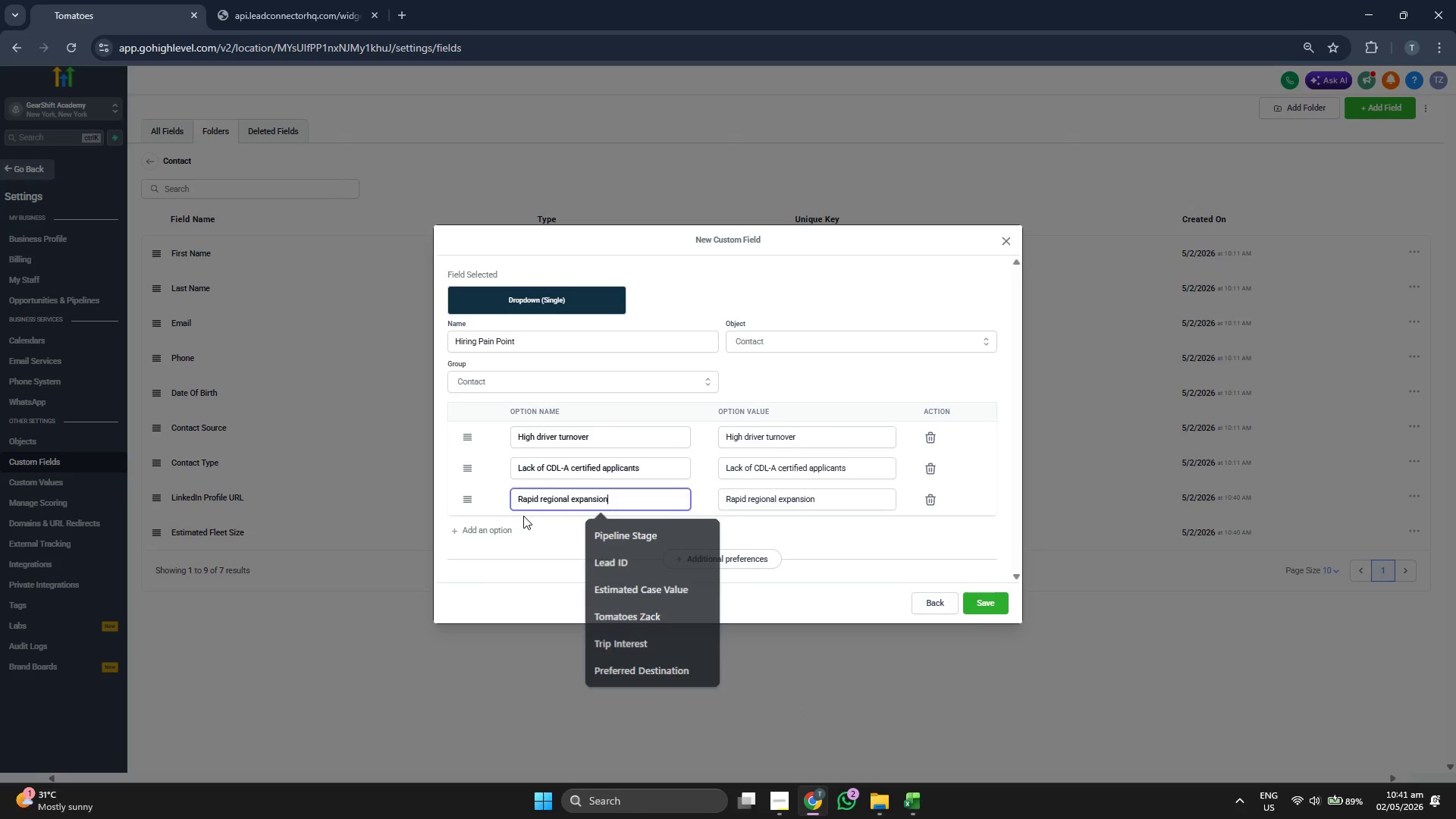 
key(Control+V)
 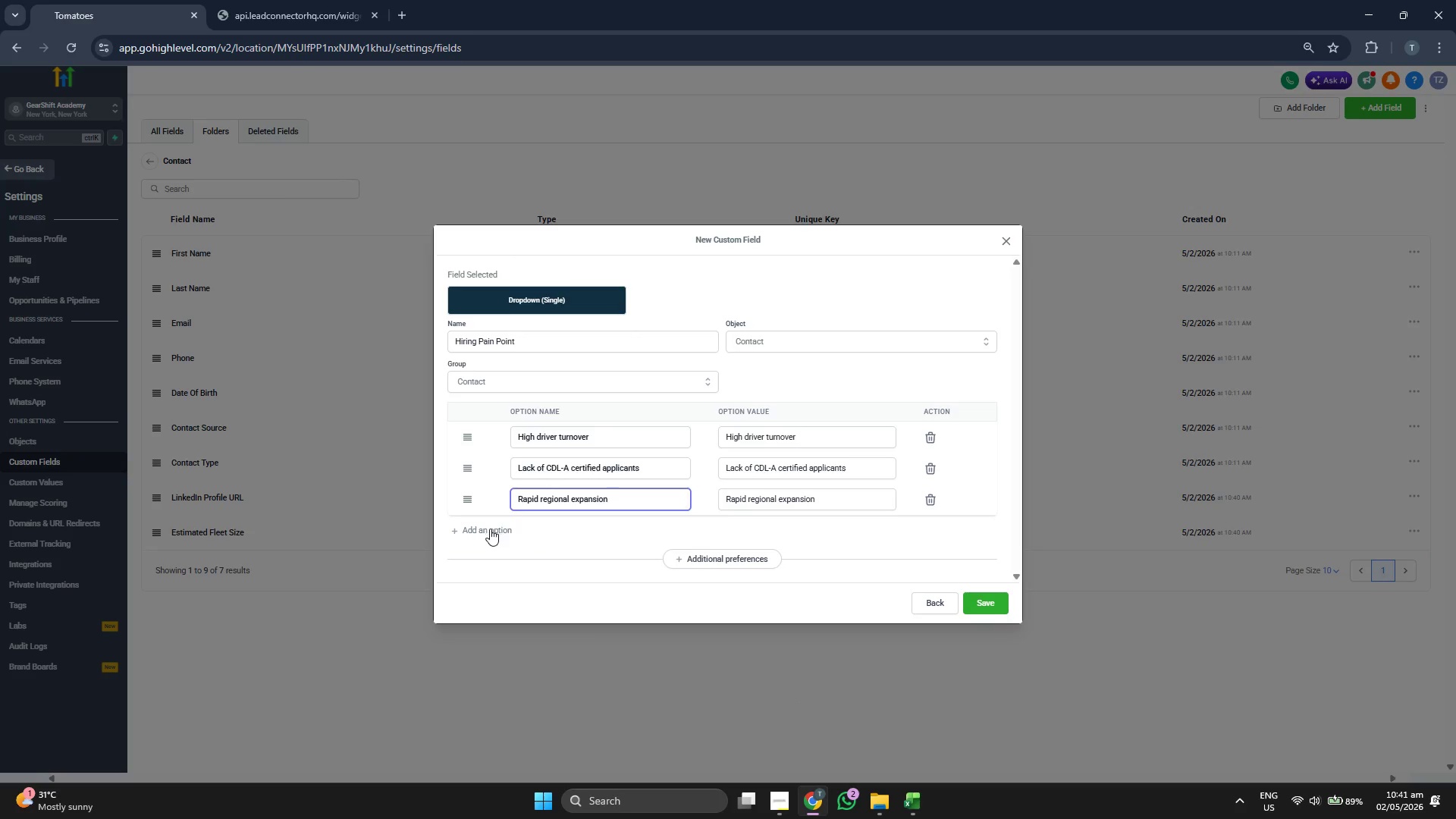 
left_click([490, 529])
 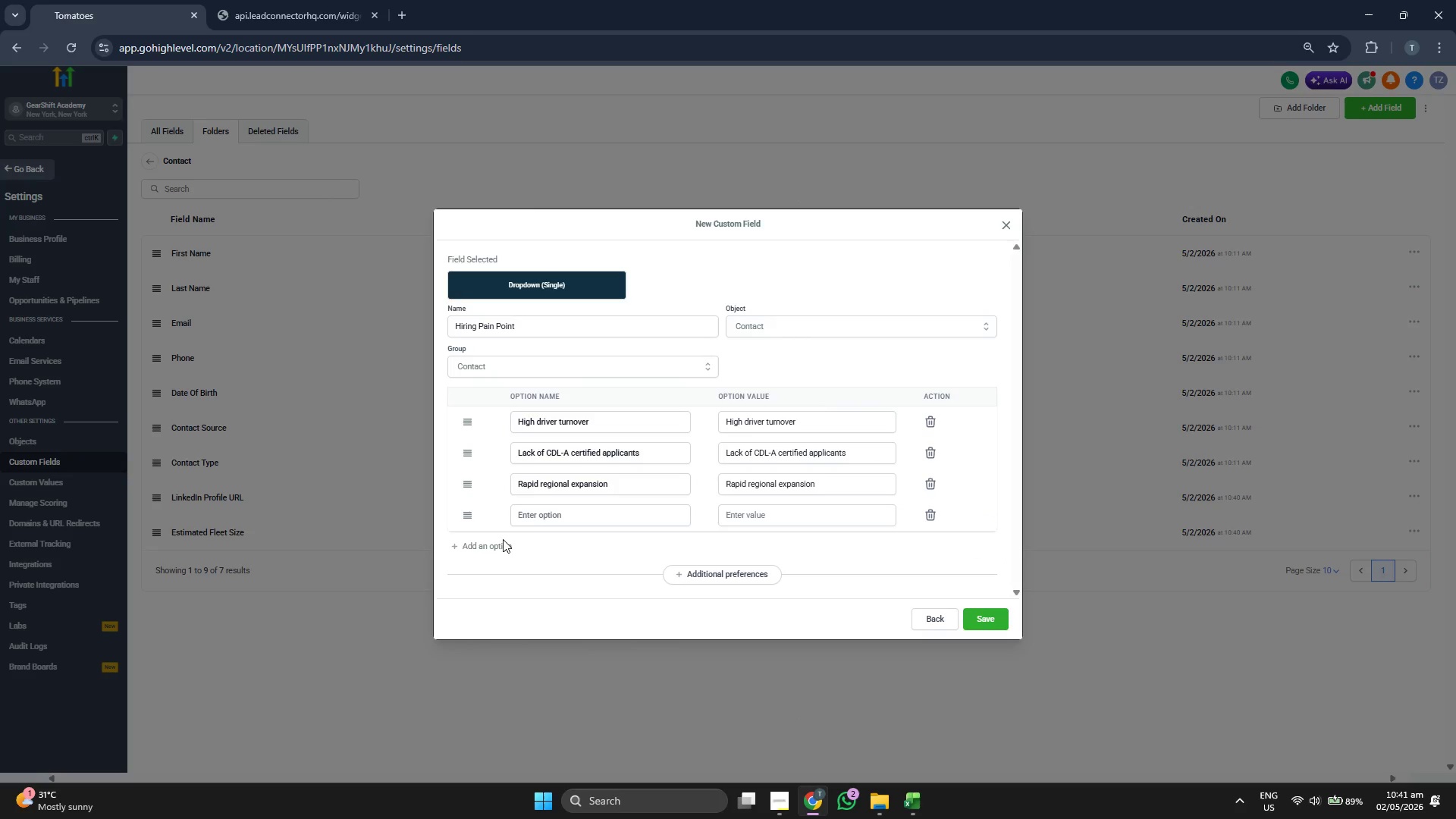 
double_click([499, 544])
 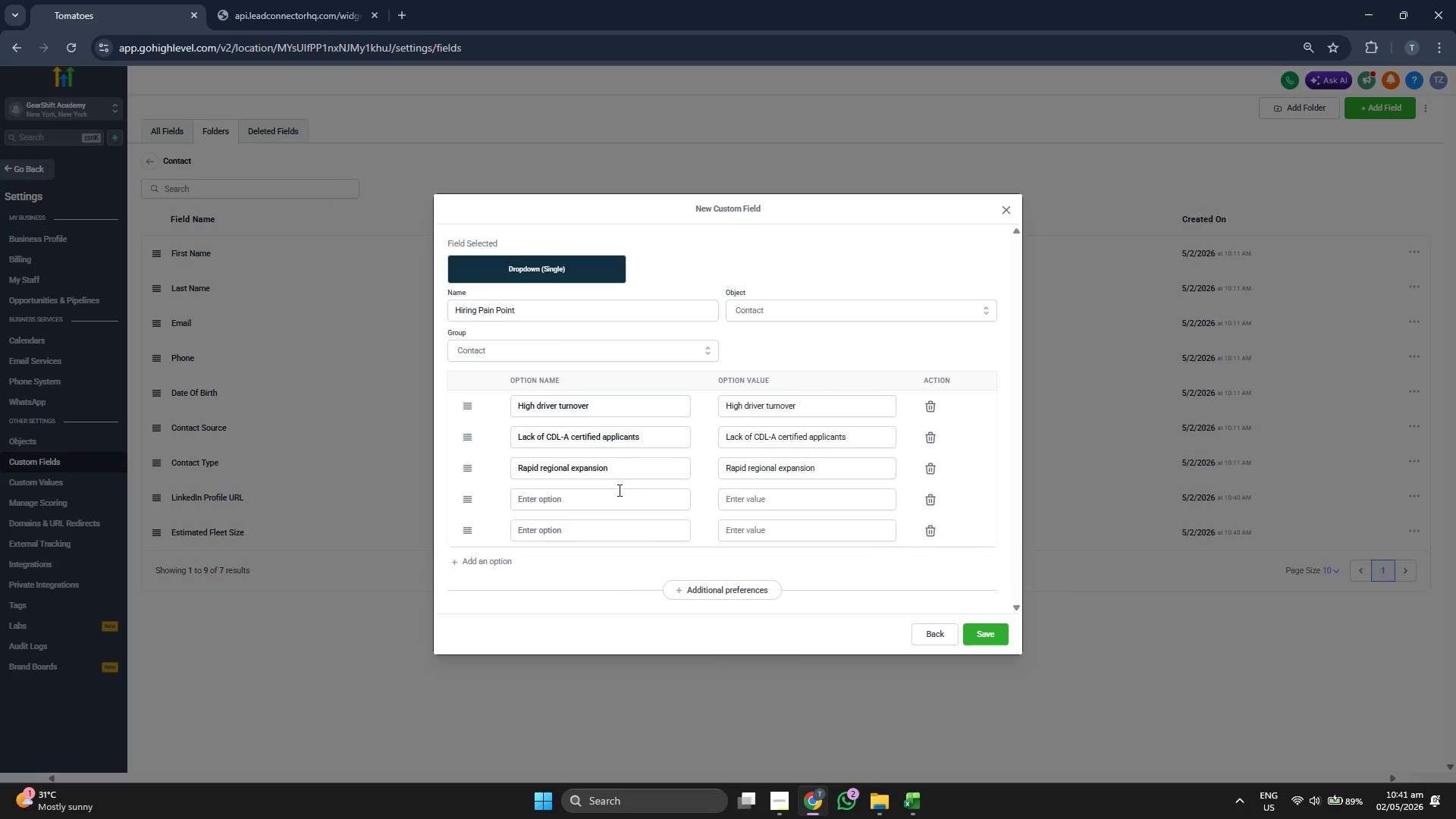 
left_click([618, 491])
 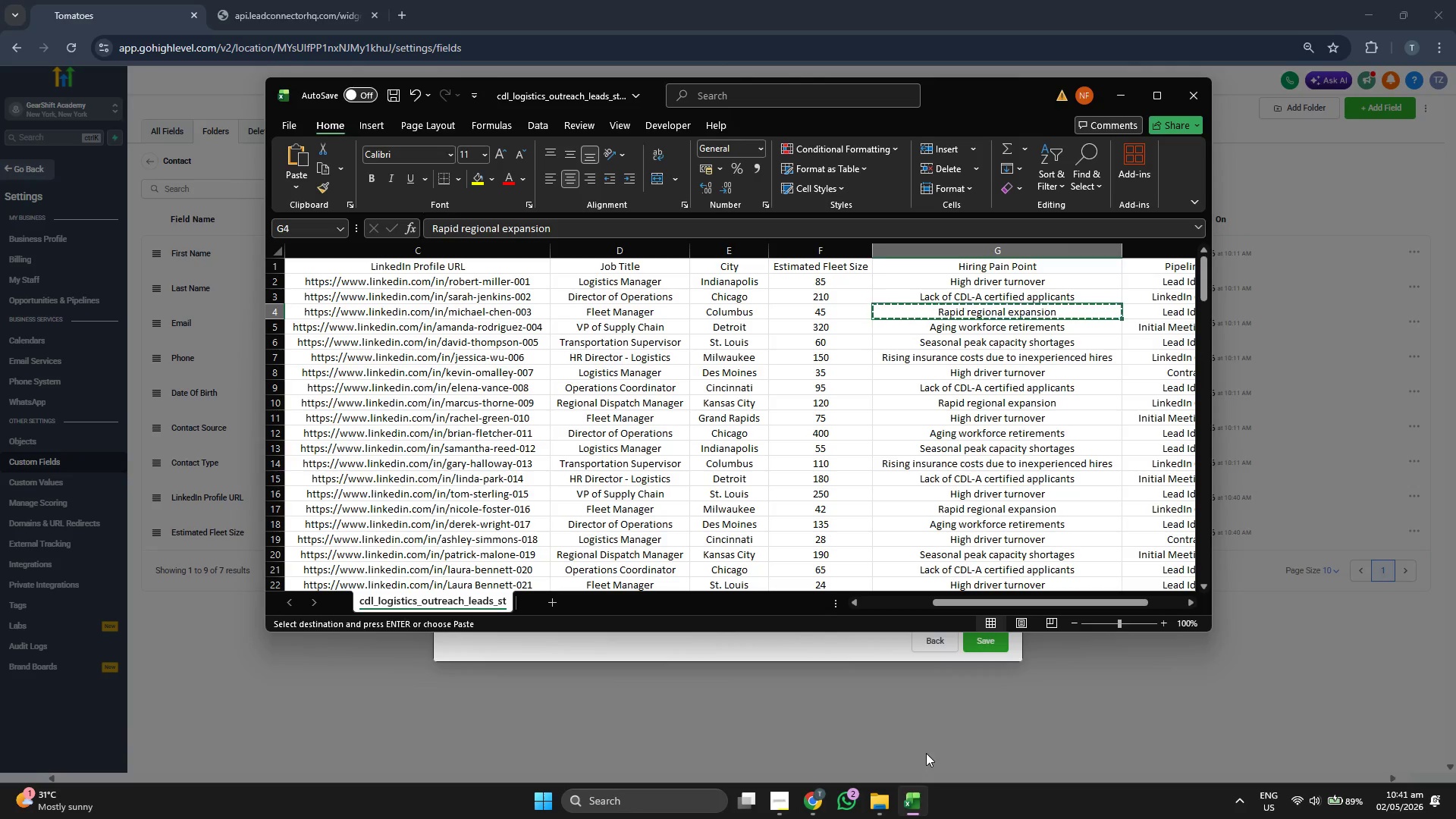 
key(ArrowDown)
 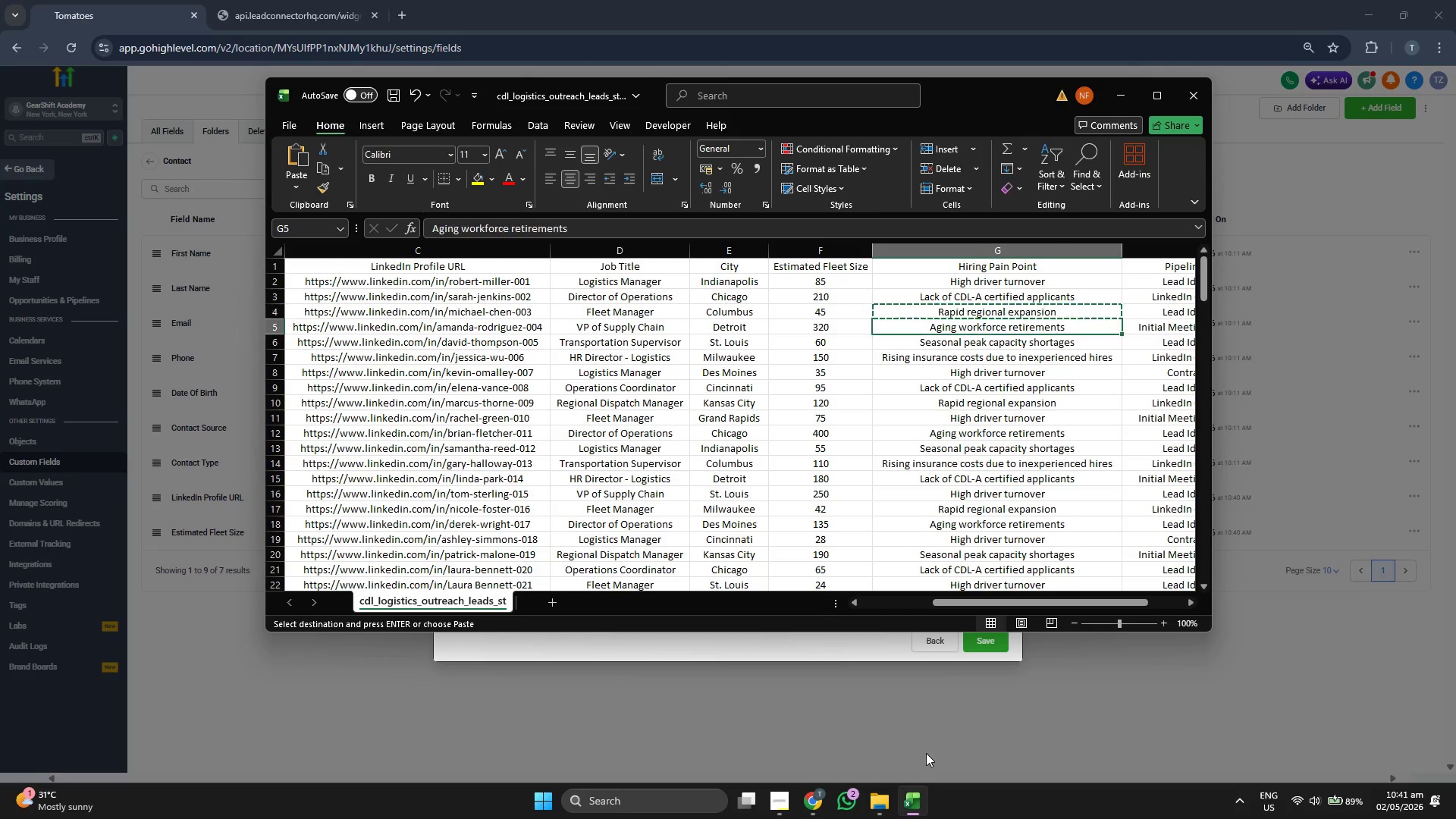 
key(Control+ControlLeft)
 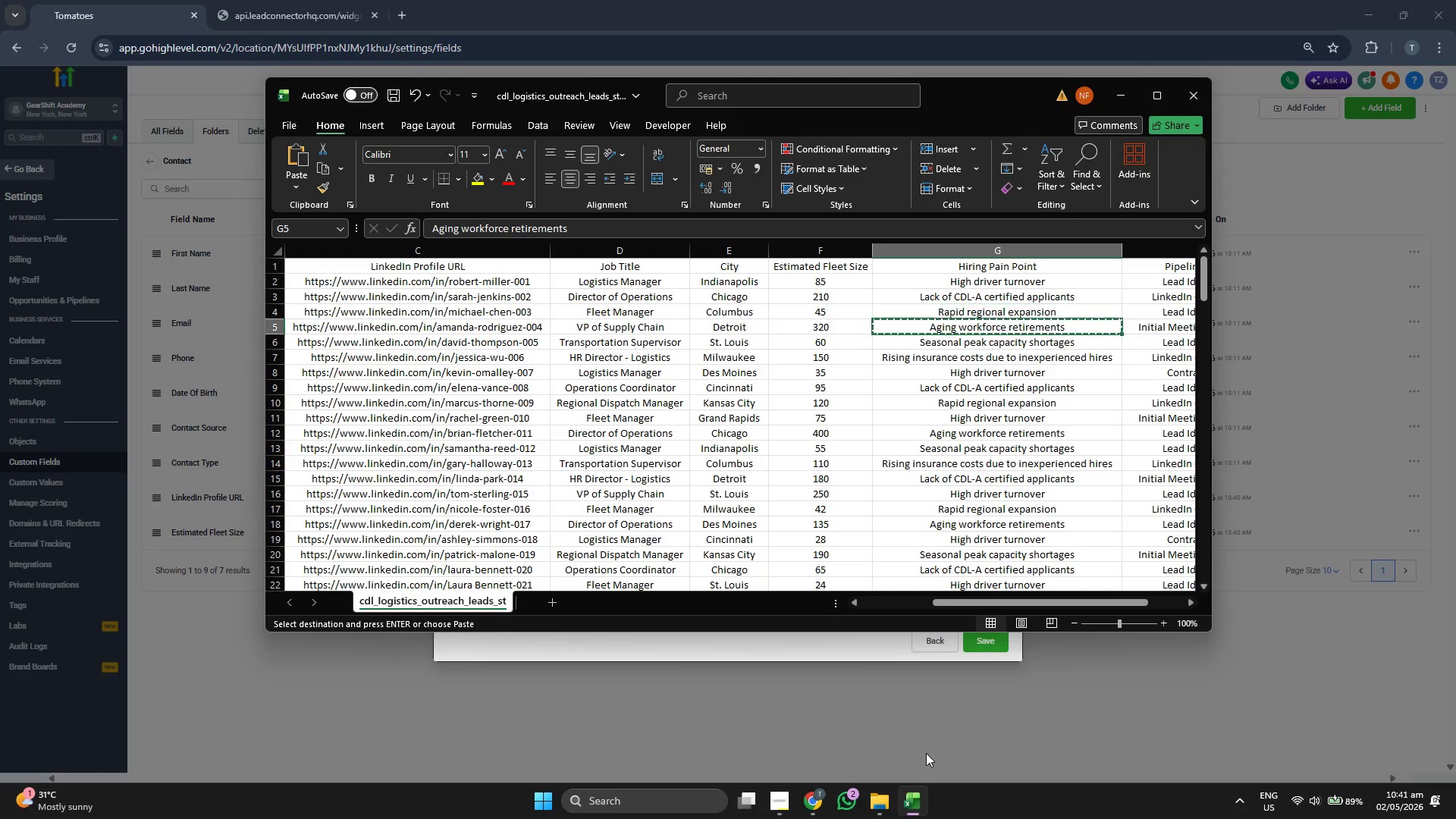 
key(Control+C)
 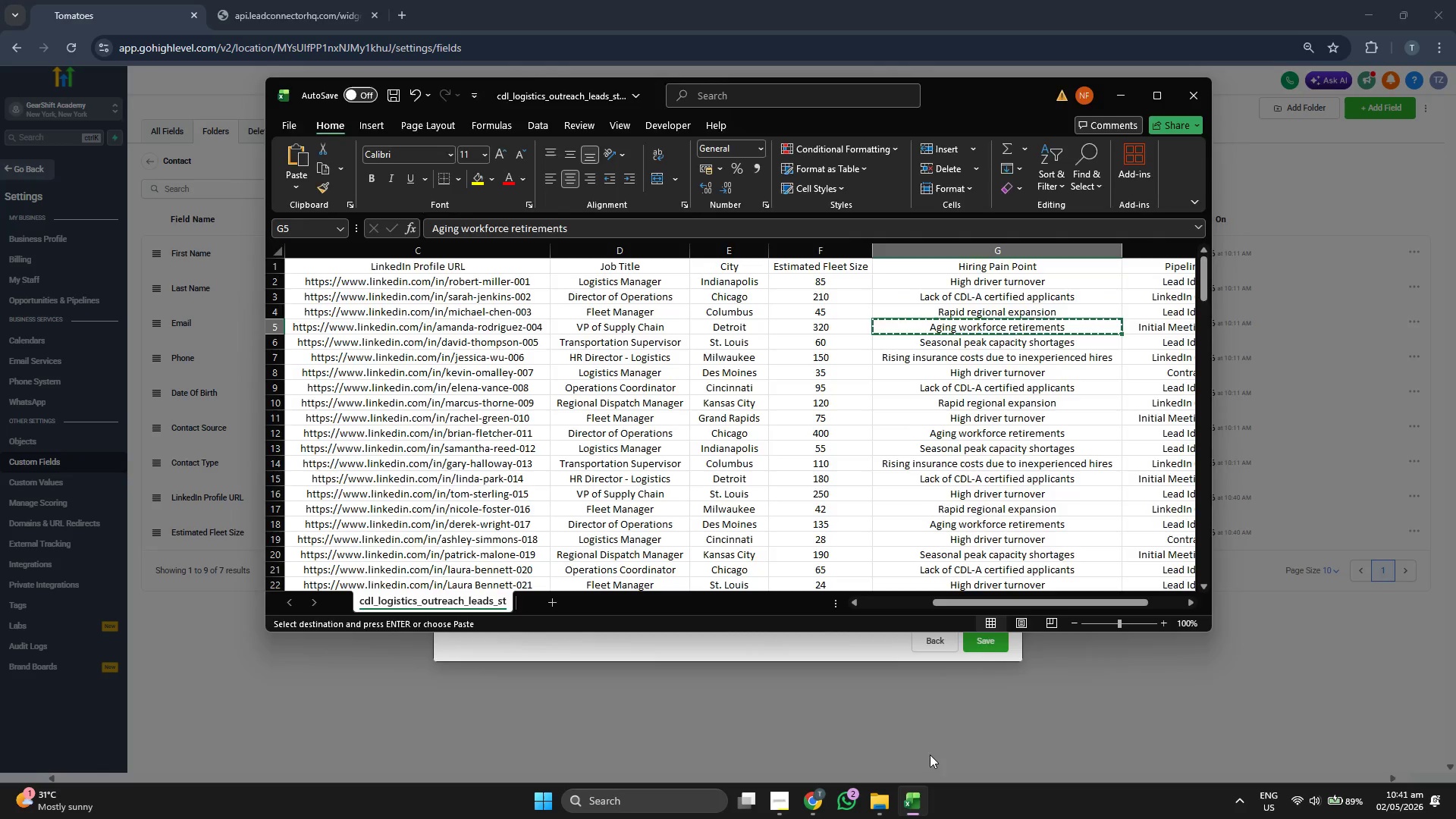 
left_click([889, 691])
 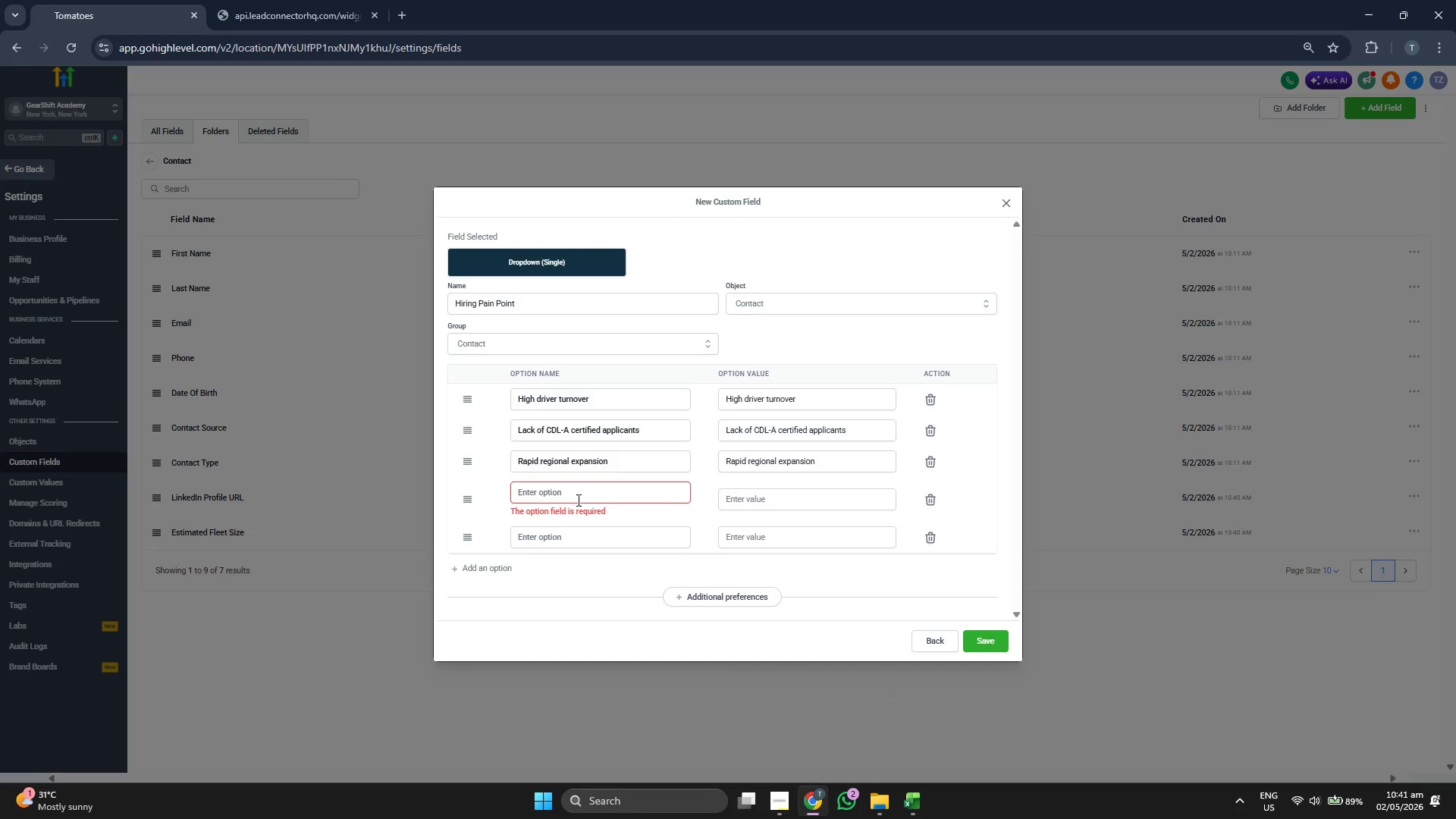 
left_click([579, 495])
 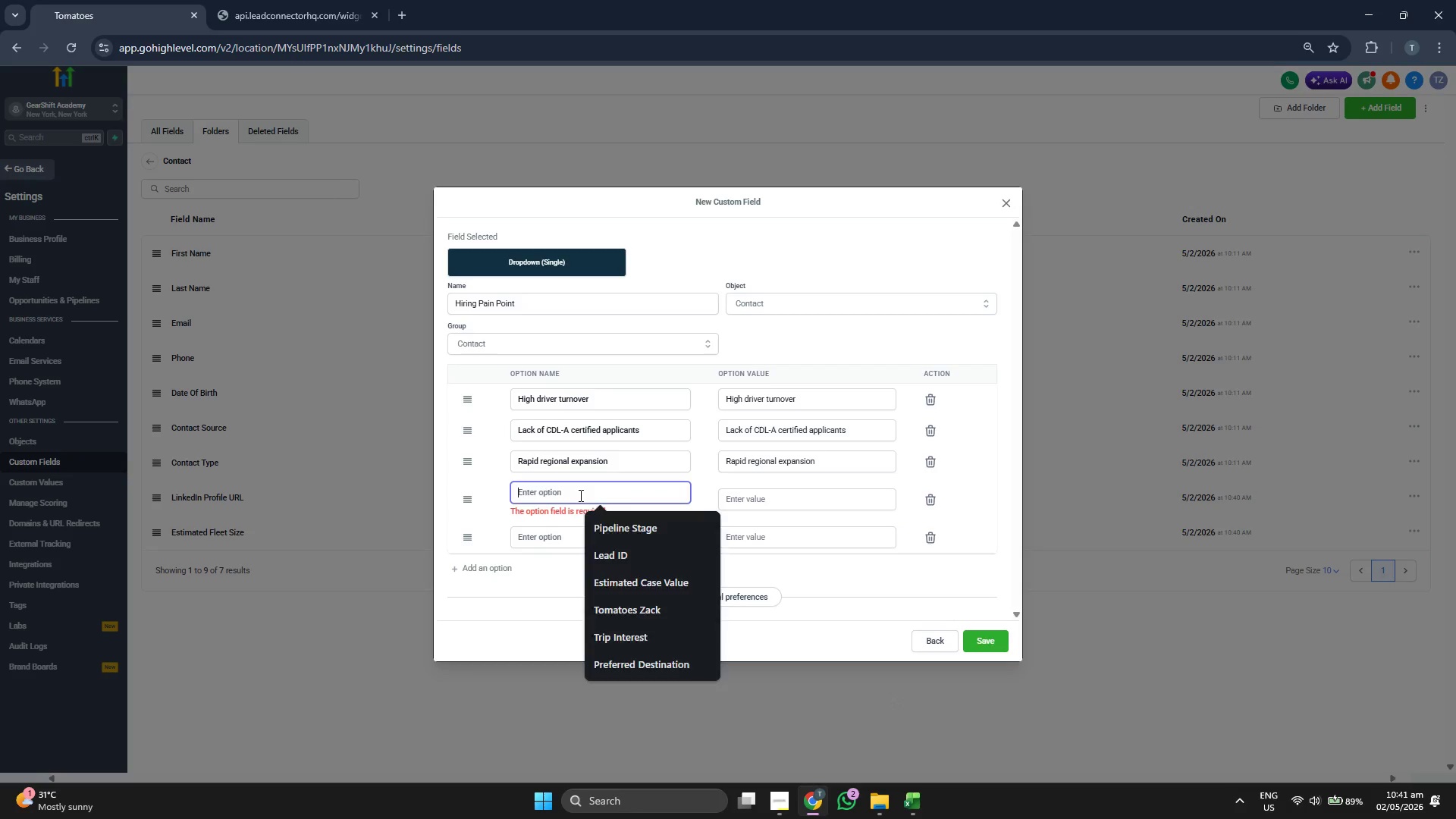 
key(Control+ControlLeft)
 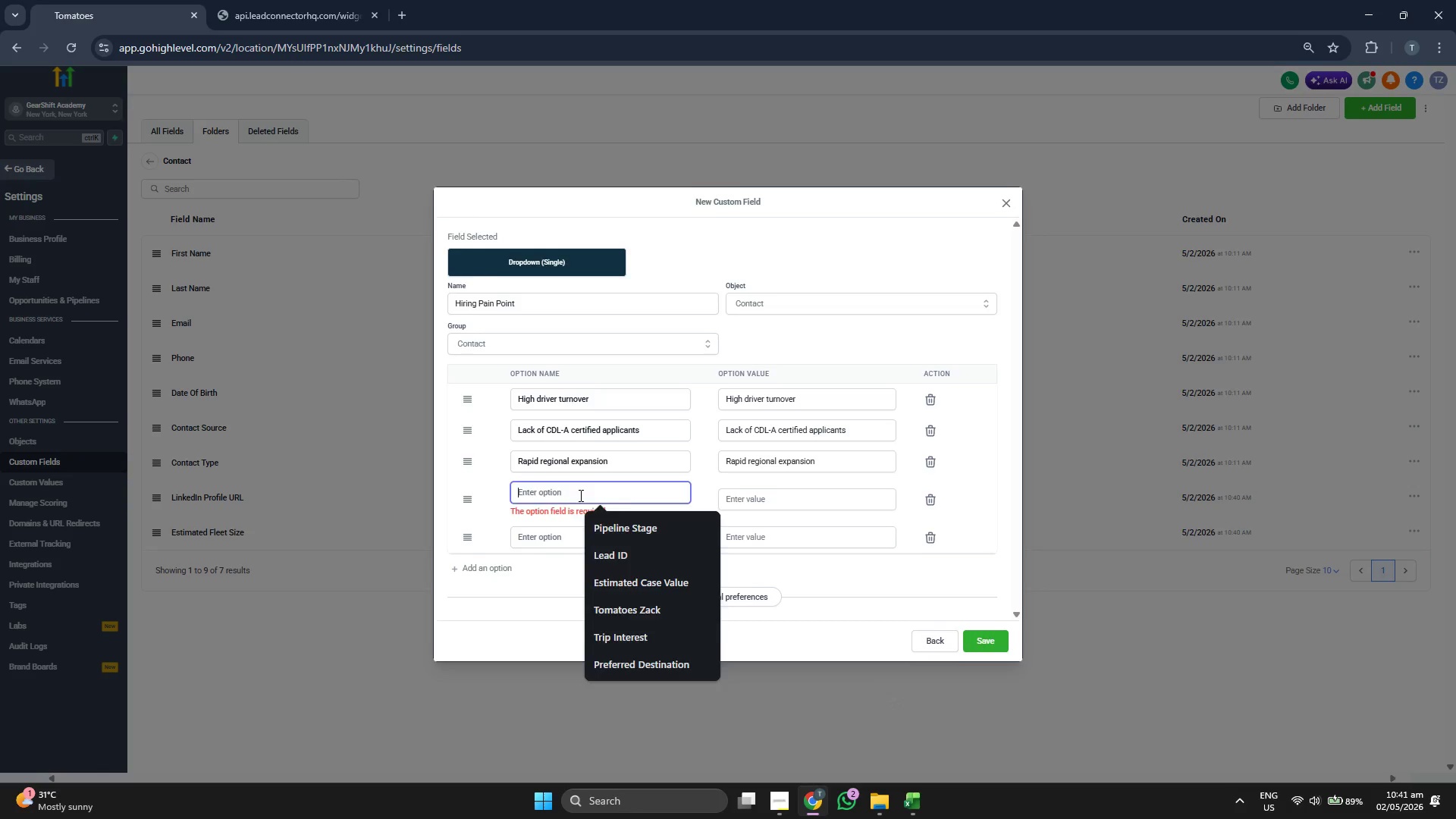 
key(Control+V)
 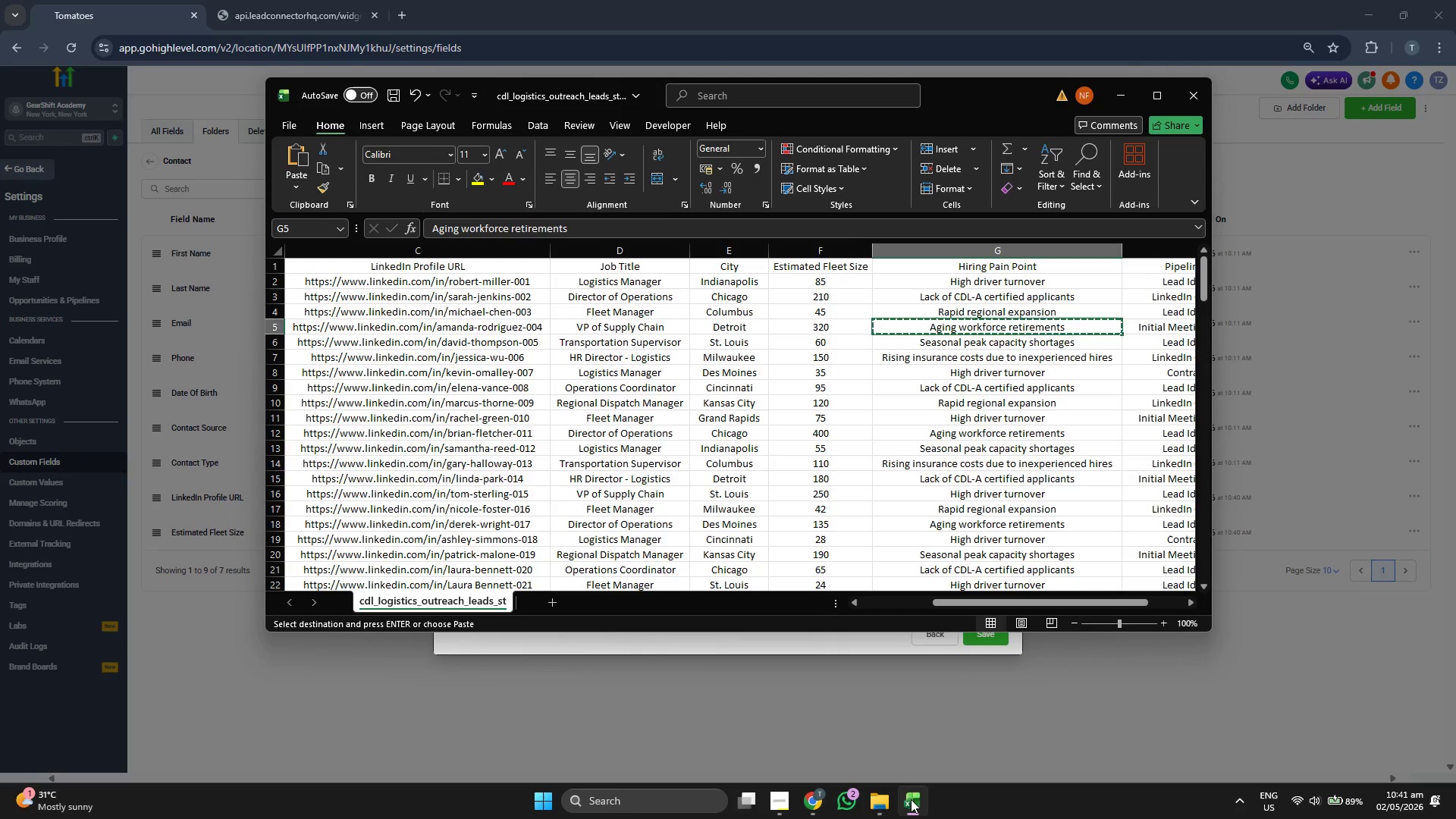 
key(ArrowDown)
 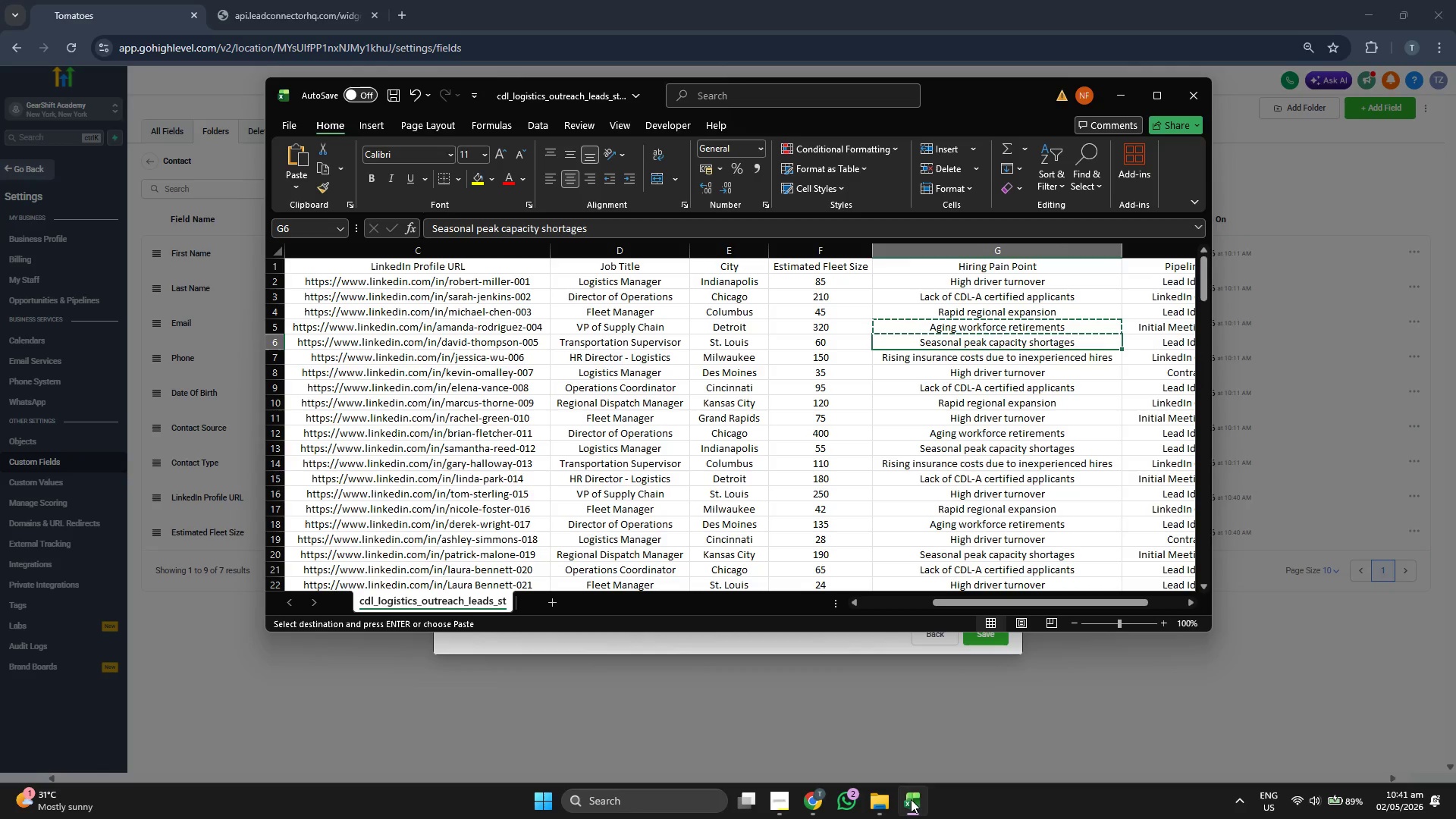 
key(Control+ControlLeft)
 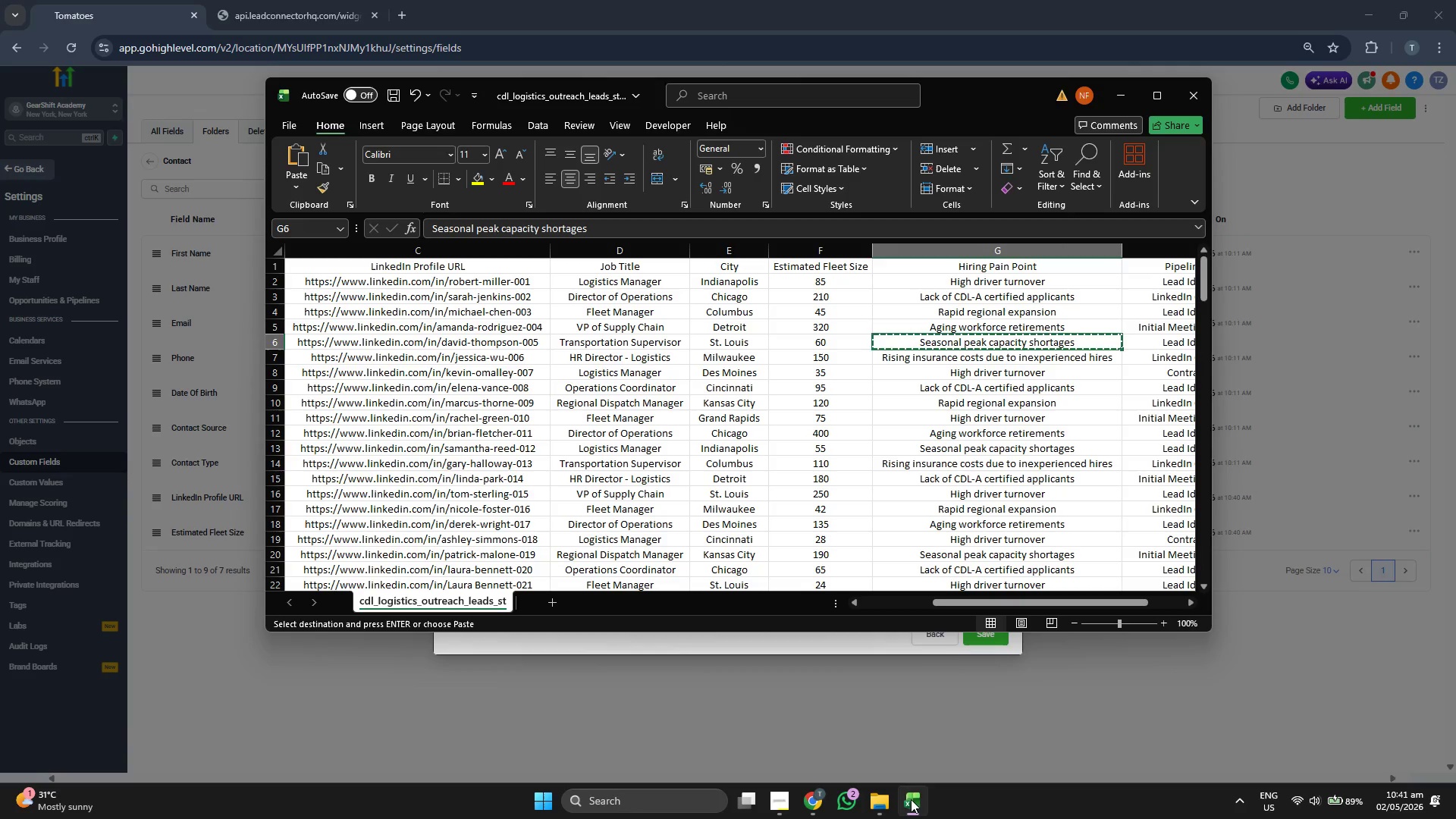 
key(Control+C)
 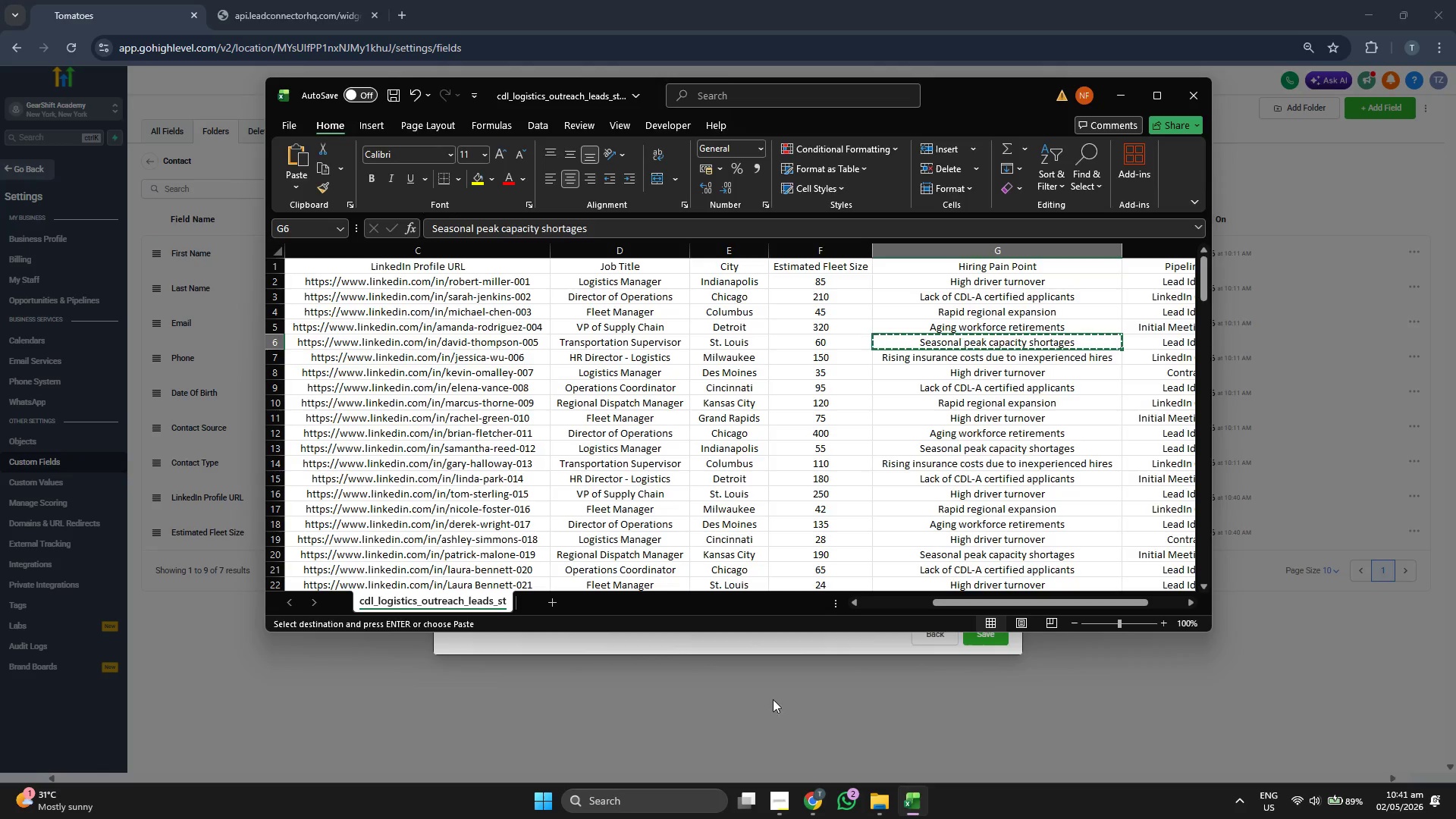 
left_click([771, 697])
 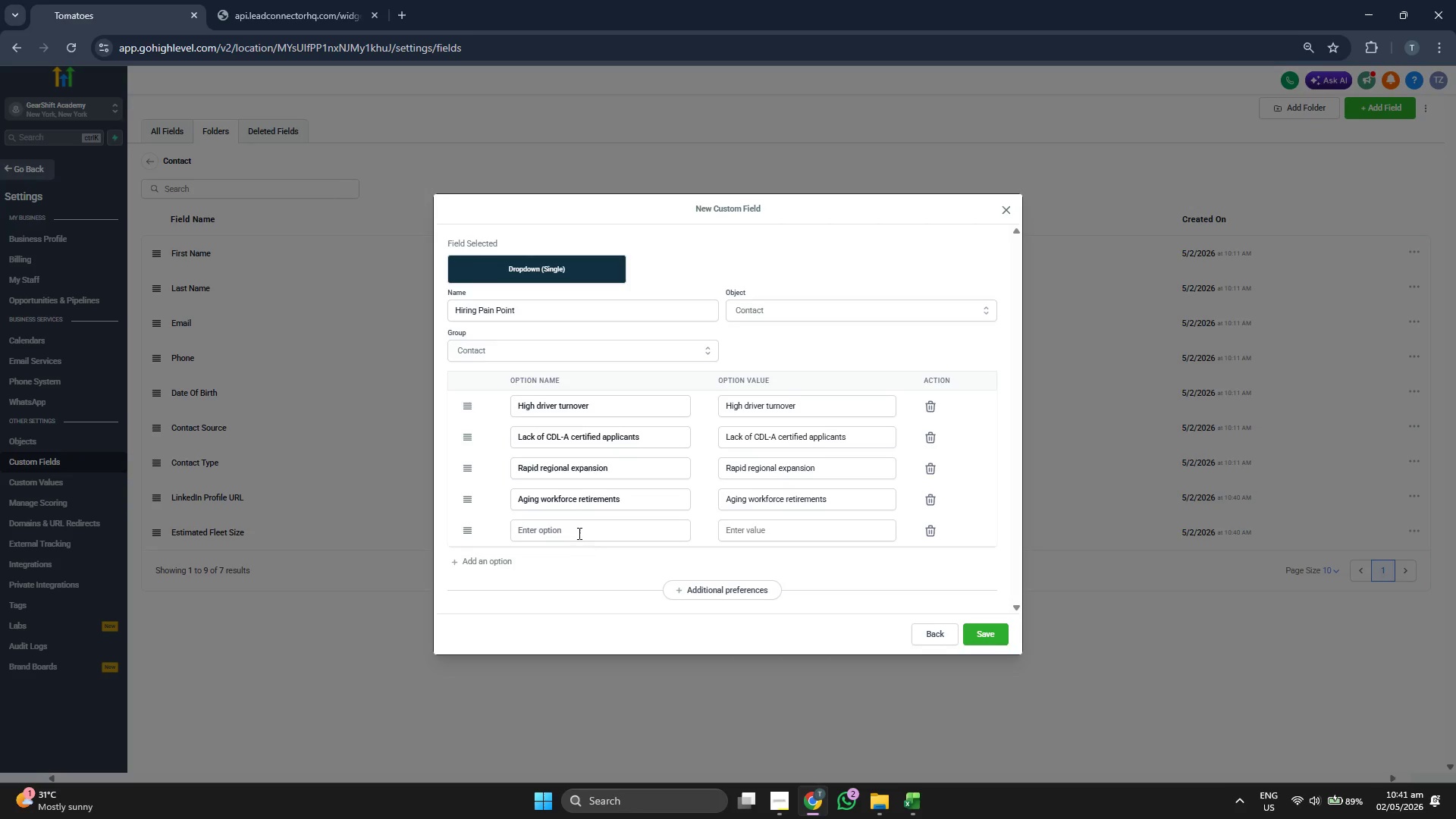 
left_click([578, 532])
 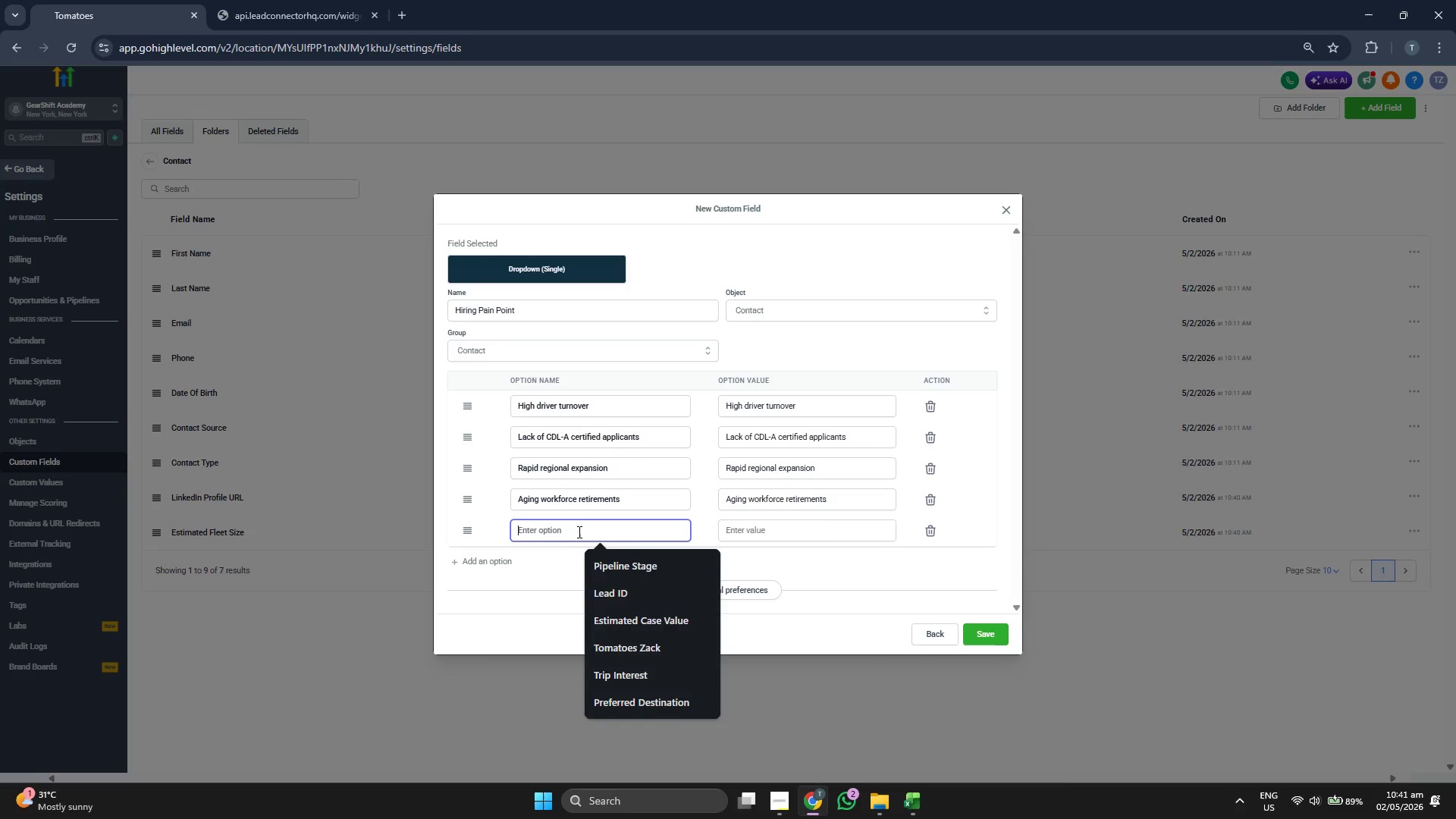 
key(Control+ControlLeft)
 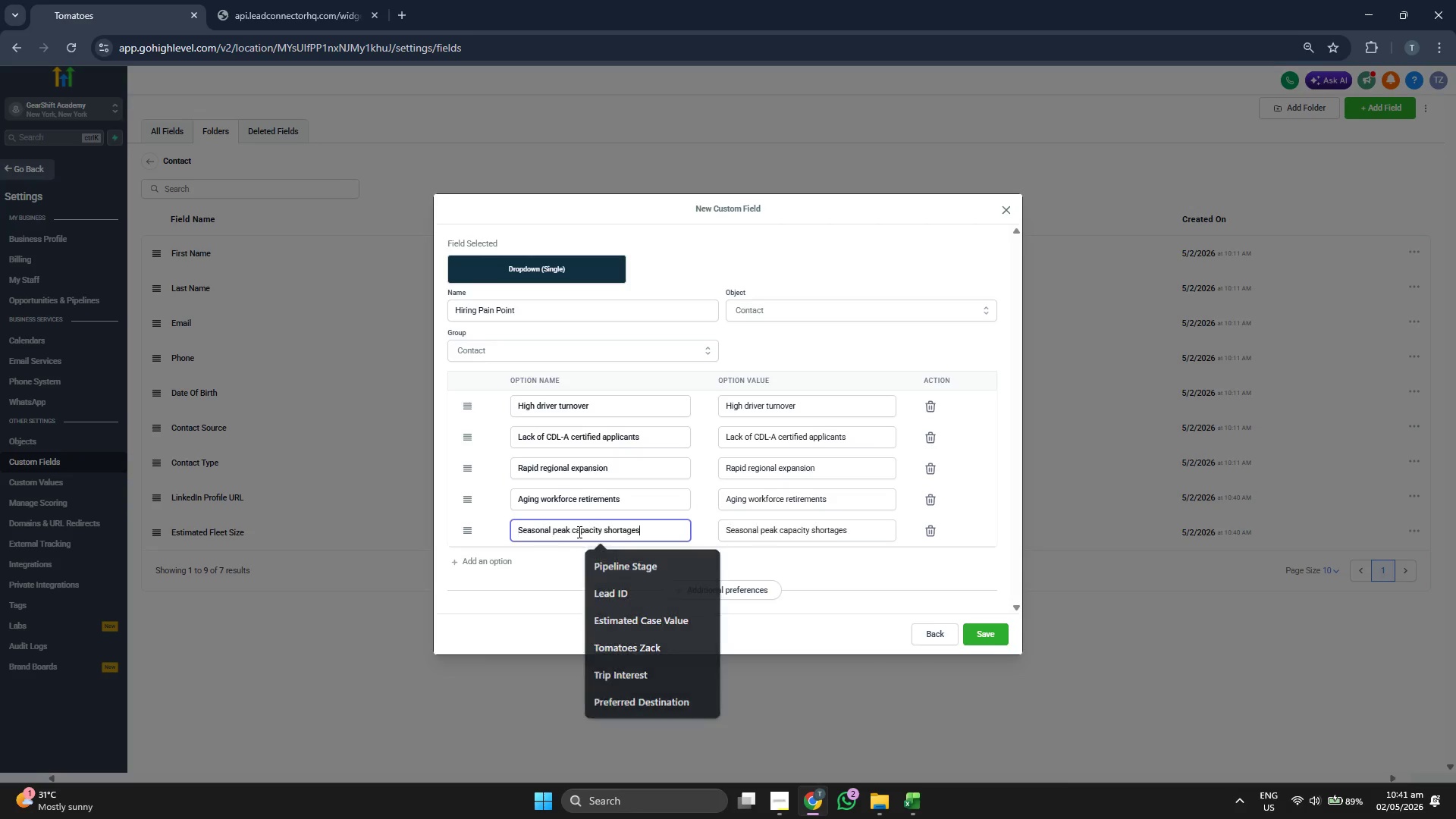 
key(Control+V)
 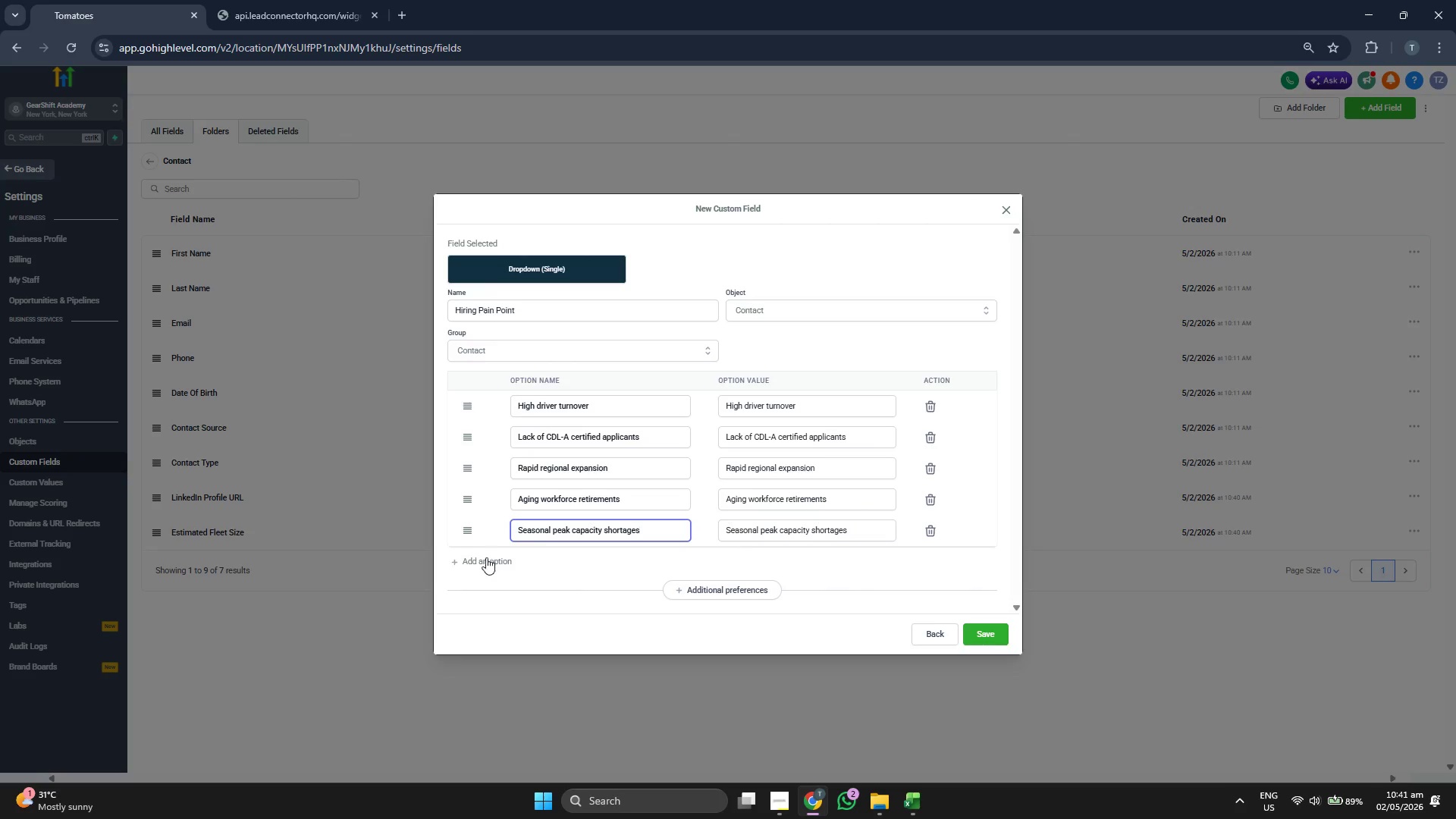 
left_click([486, 560])
 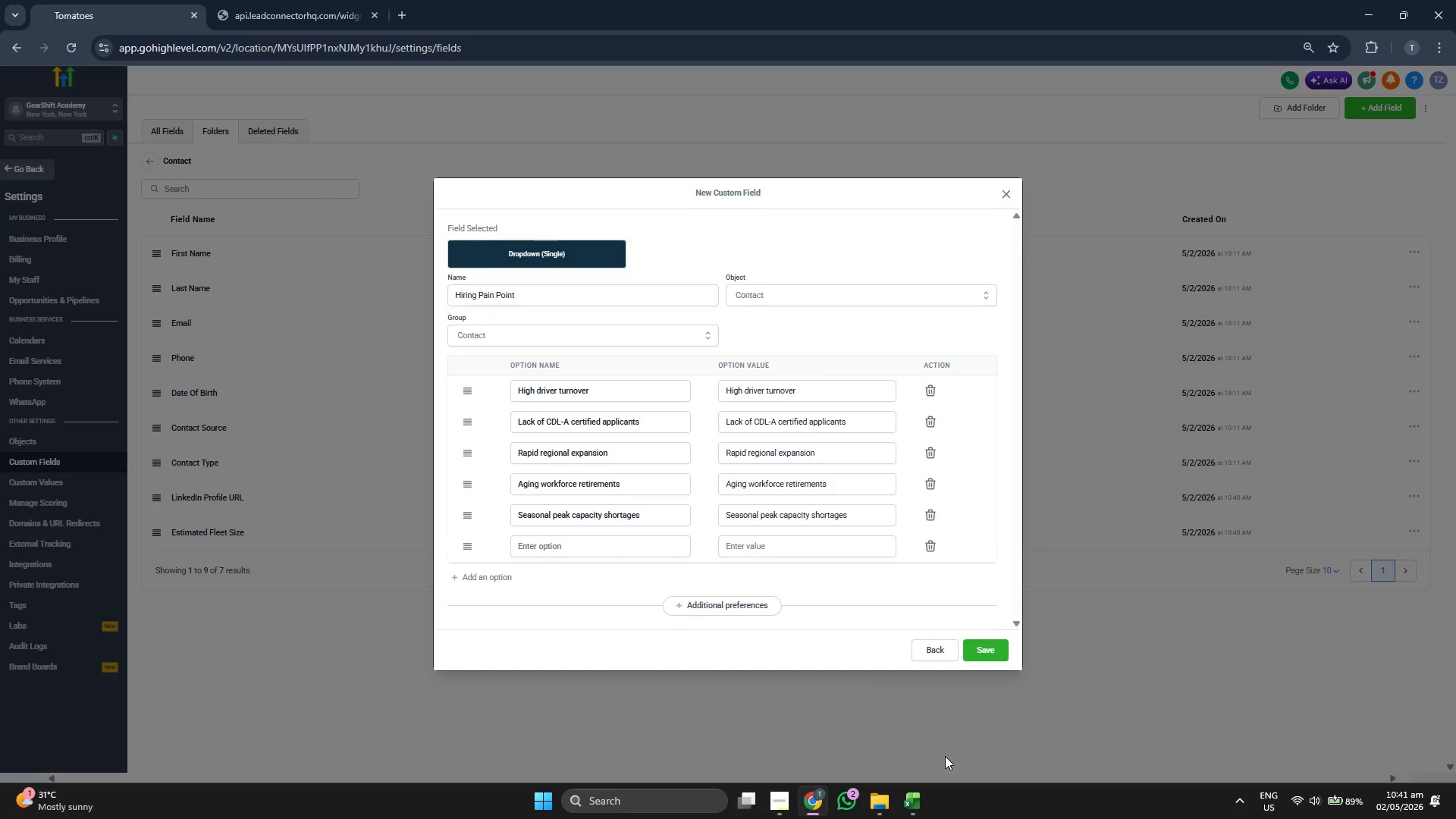 
left_click([918, 802])
 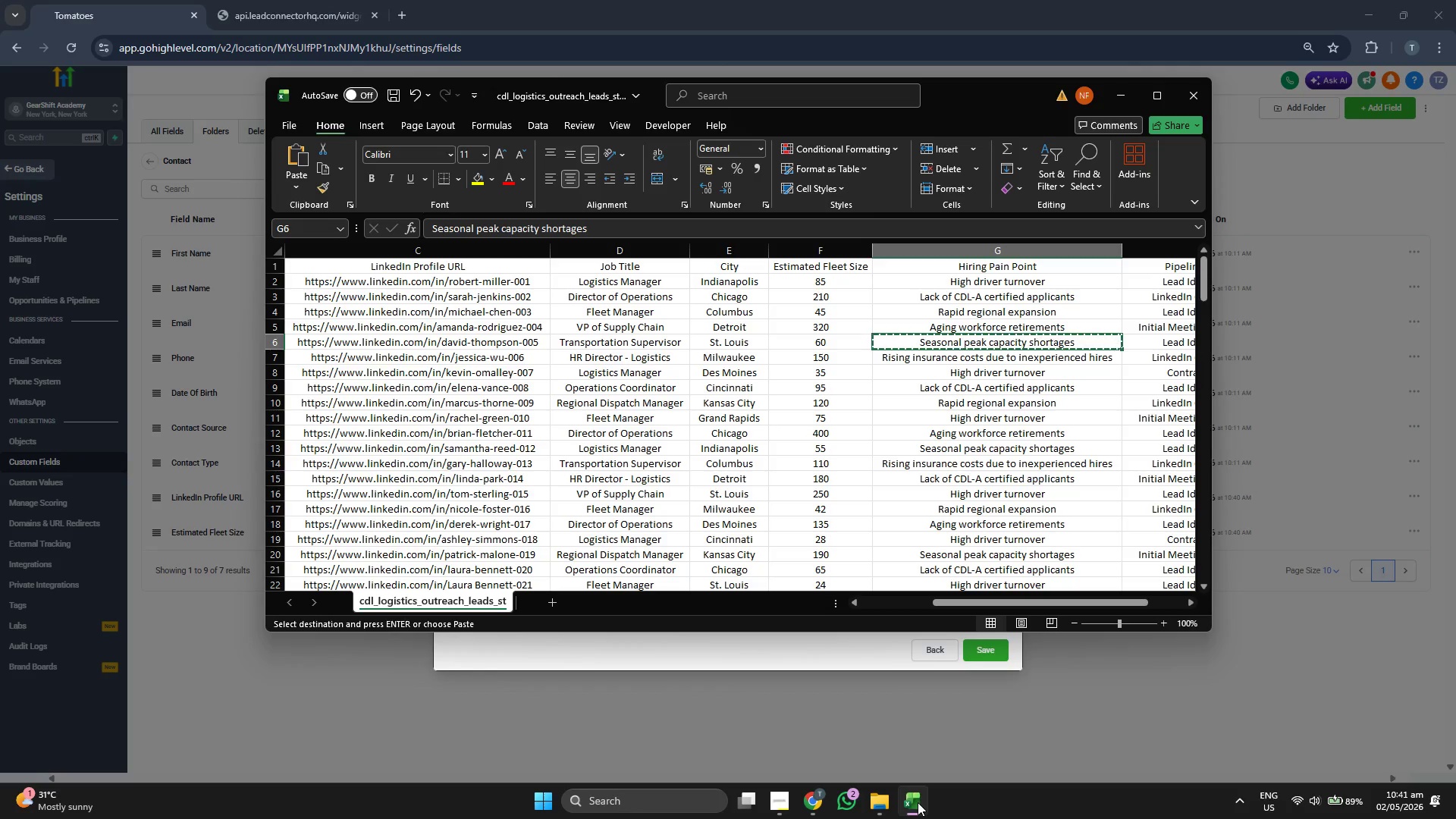 
key(ArrowDown)
 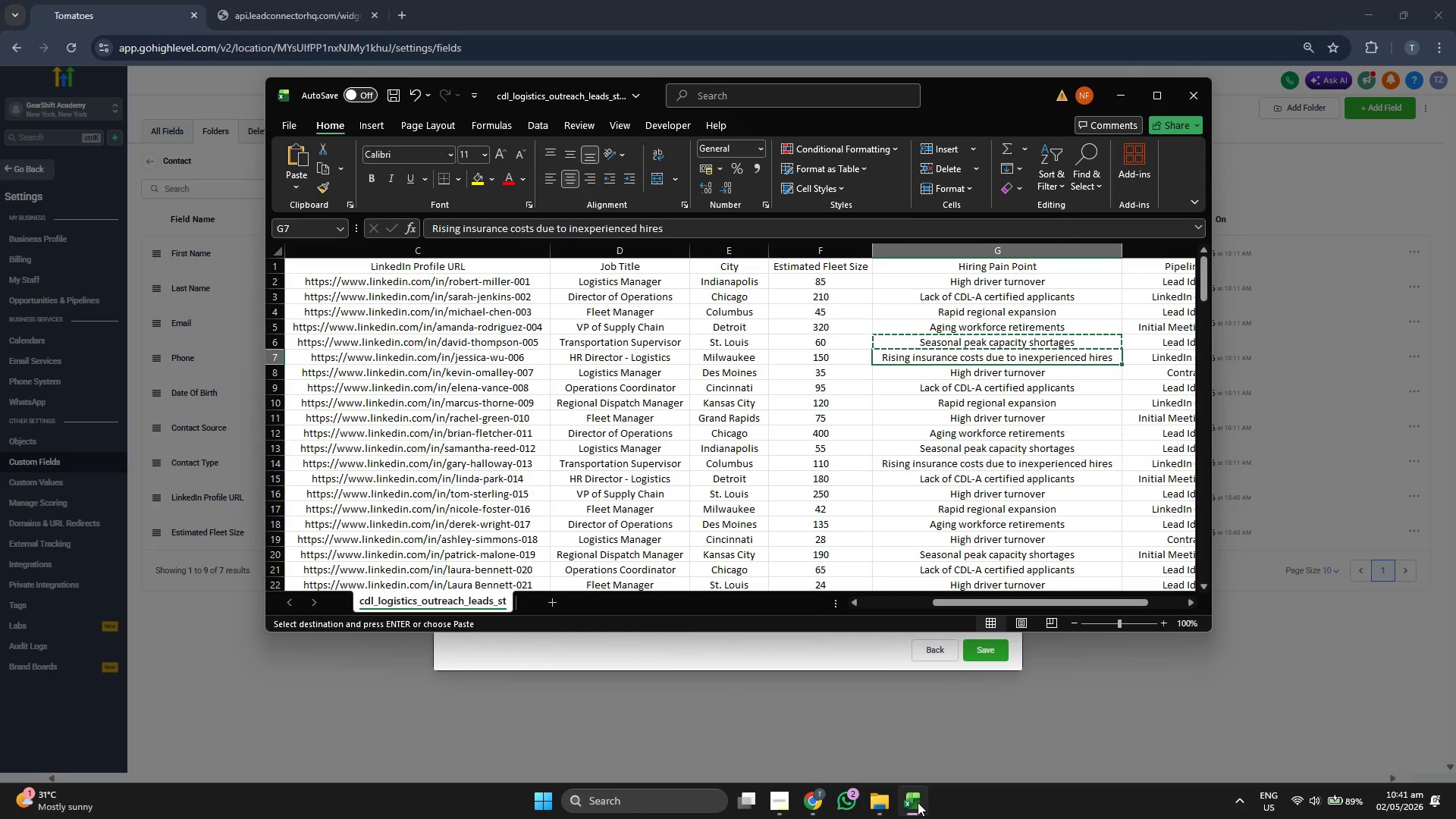 
key(Control+C)
 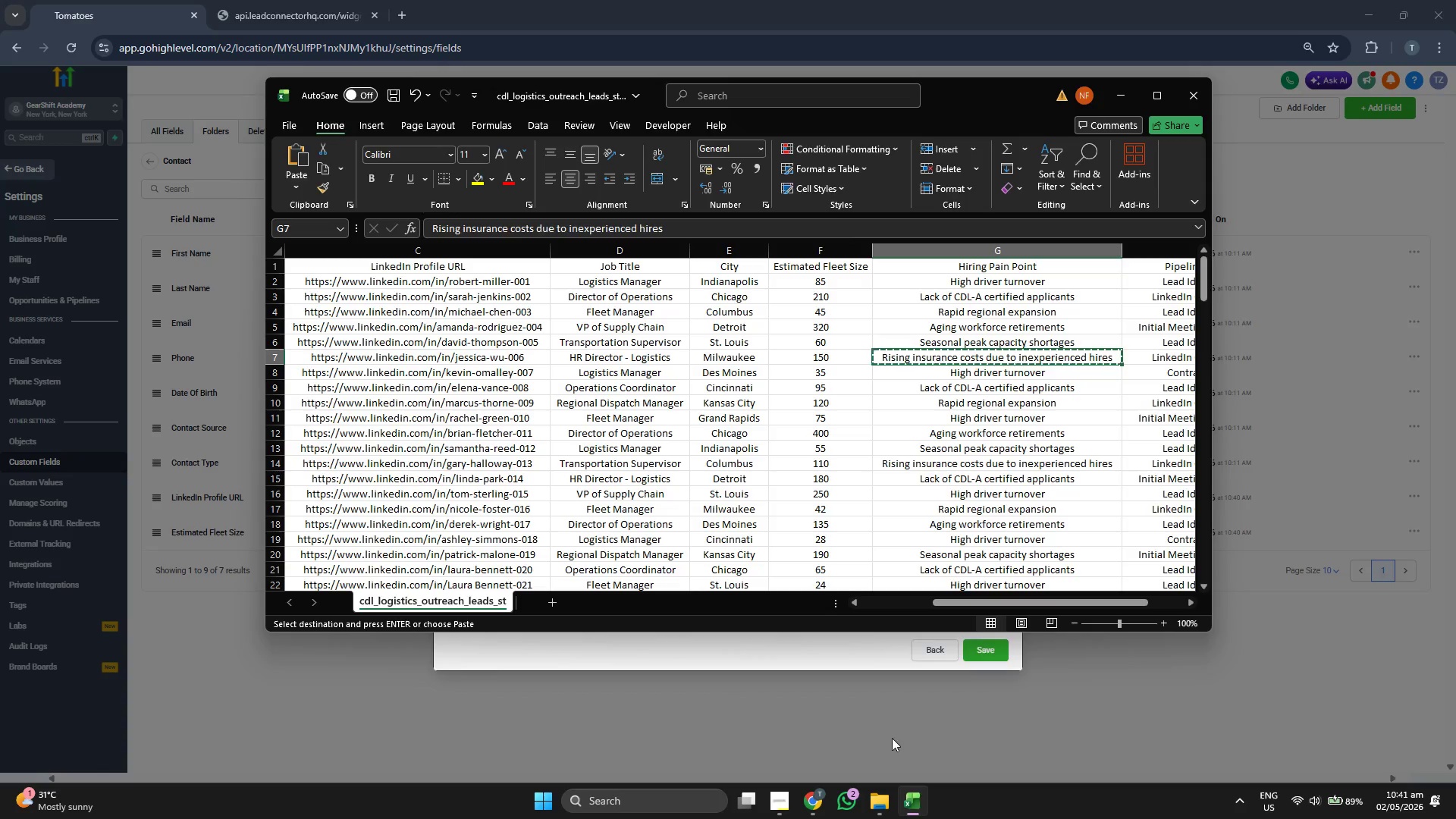 
left_click([886, 730])
 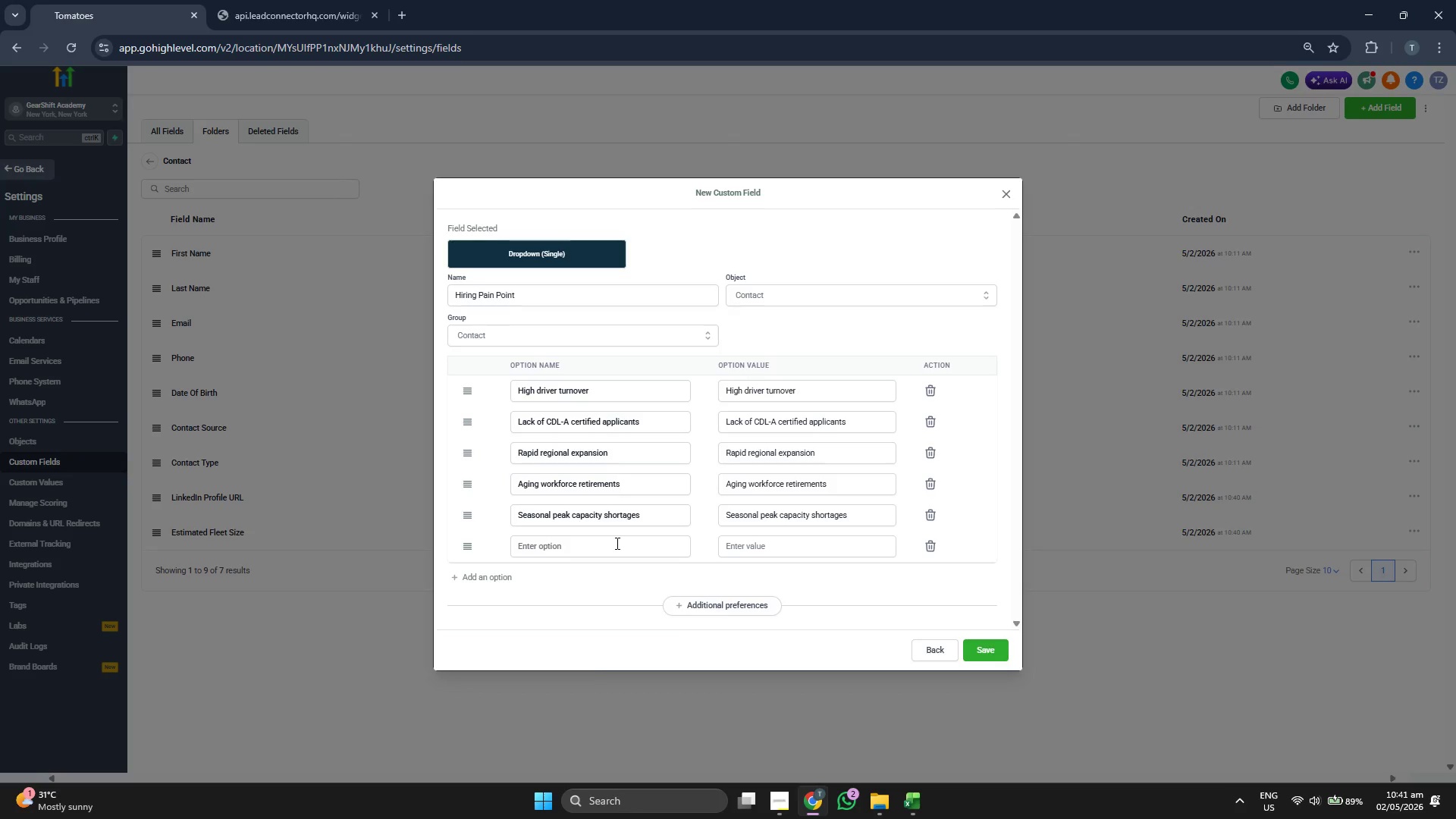 
key(Control+V)
 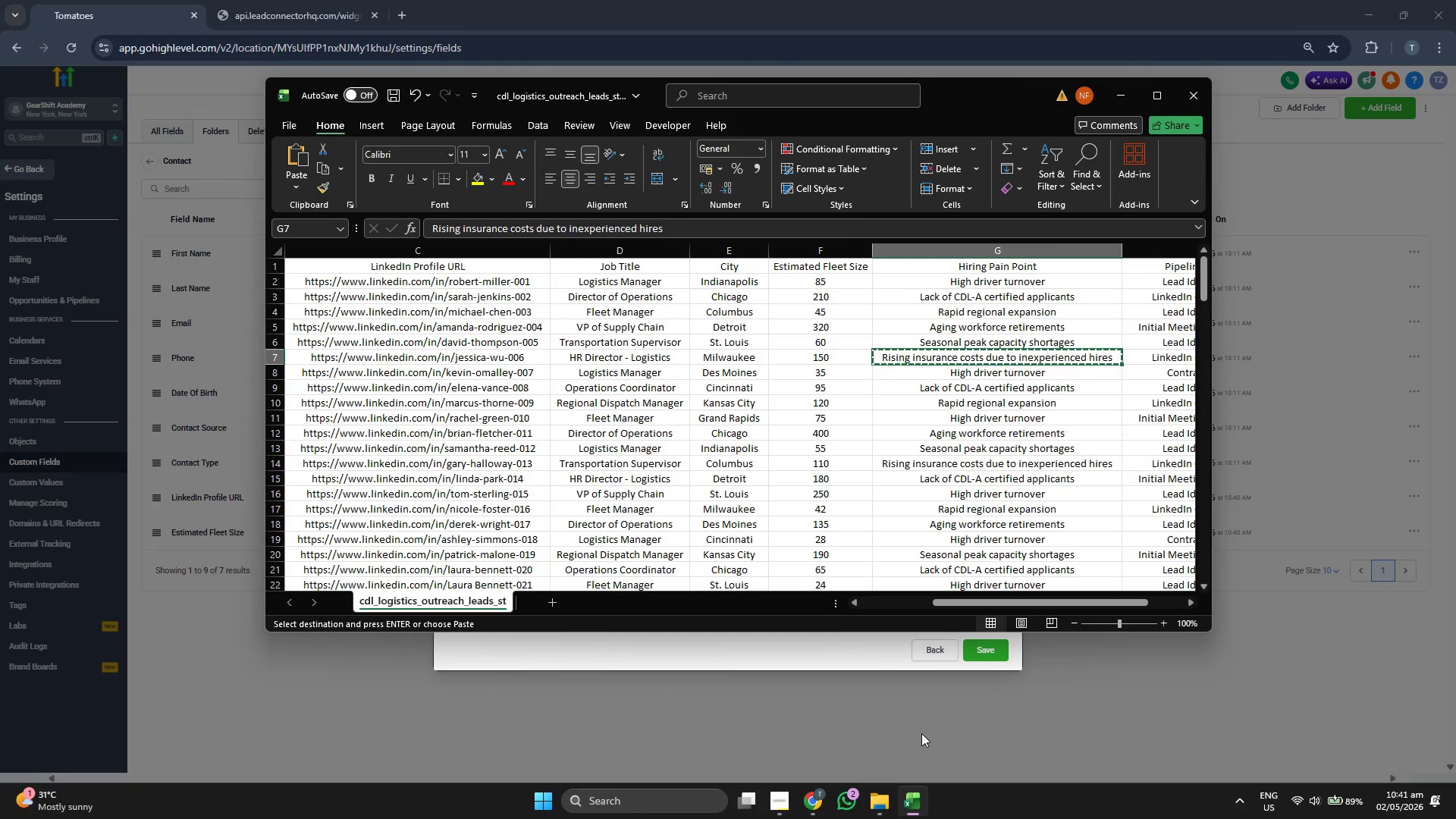 
key(ArrowDown)
 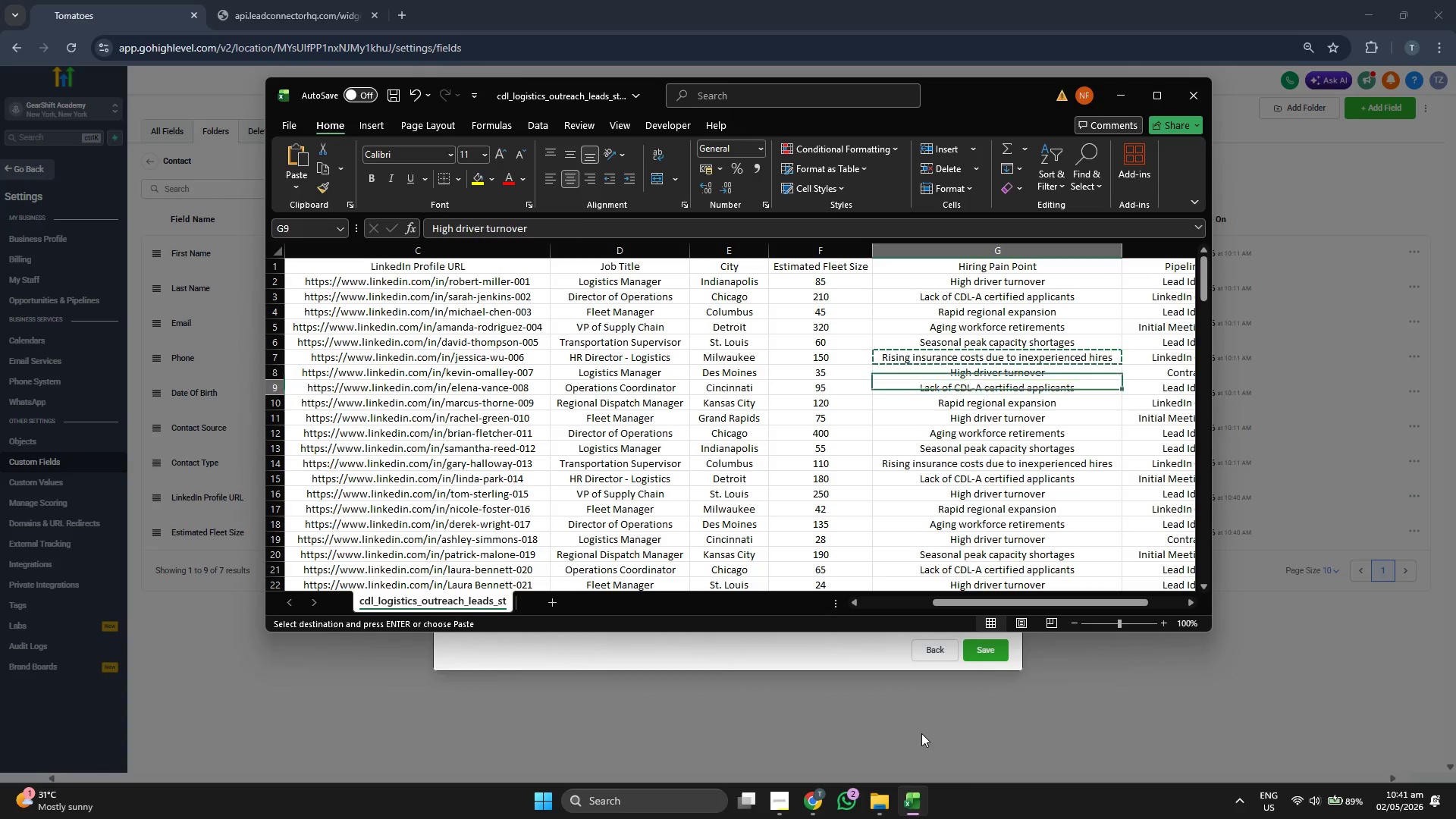 
key(ArrowDown)
 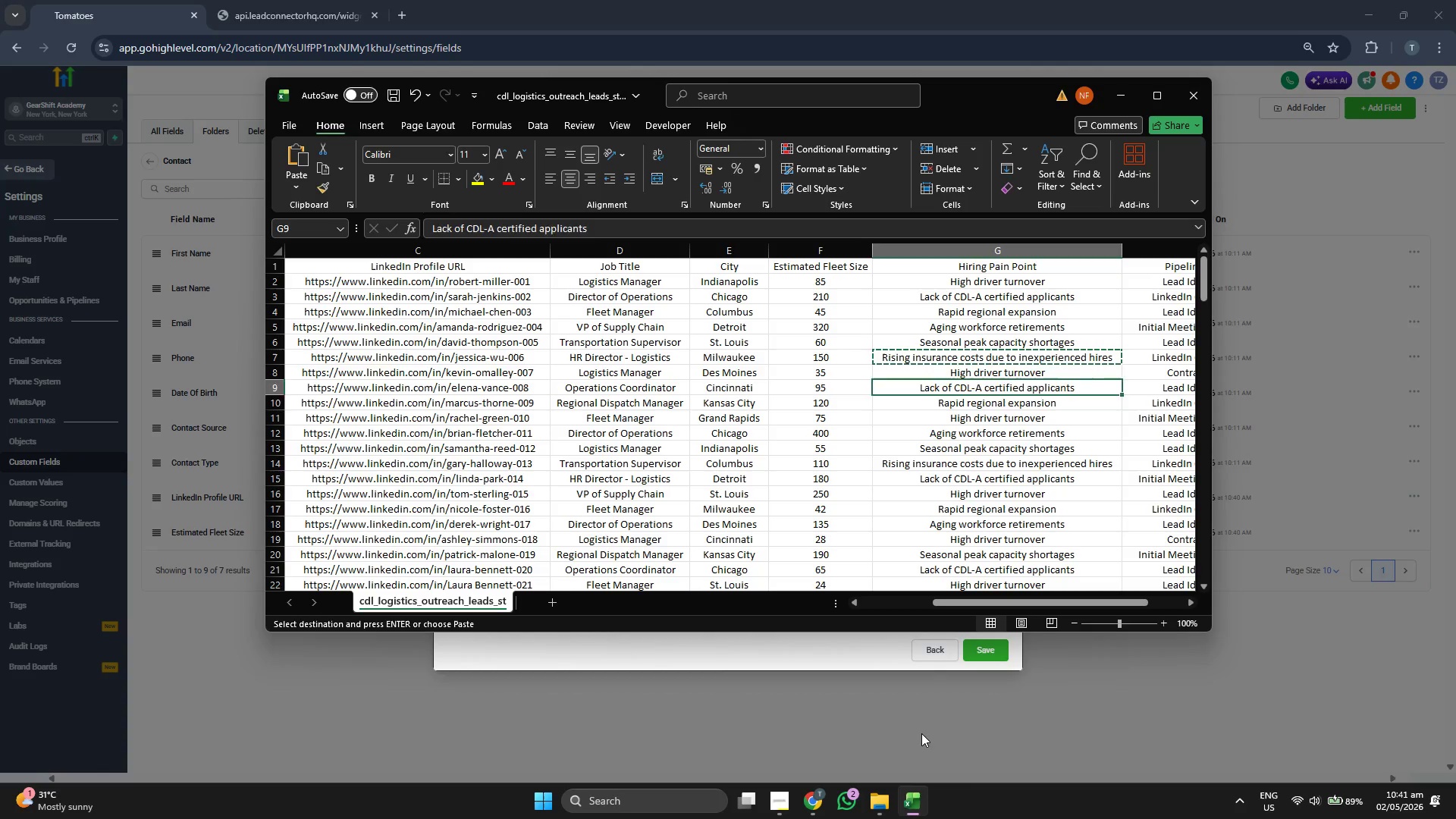 
key(ArrowDown)
 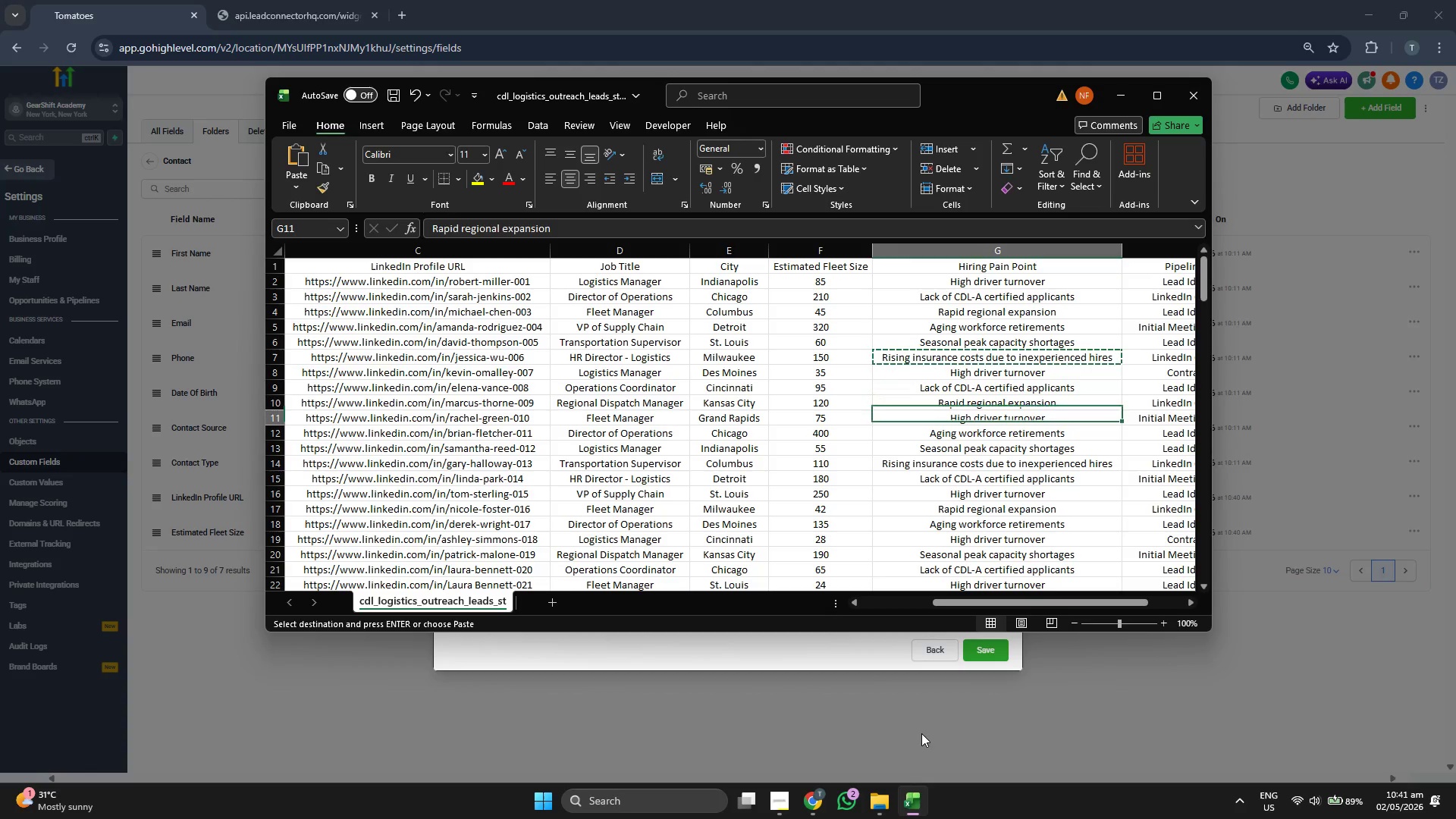 
key(ArrowDown)
 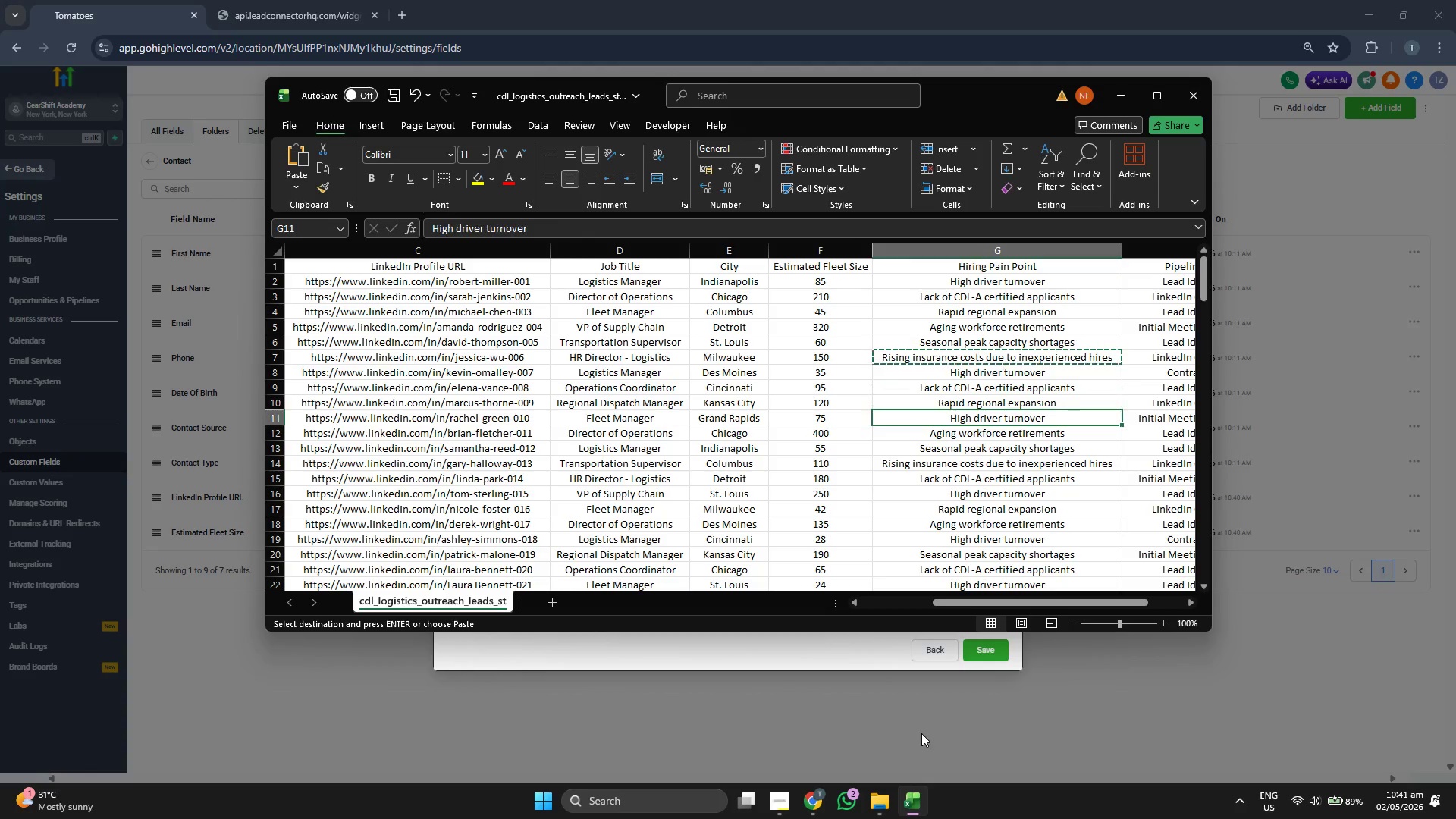 
key(ArrowDown)
 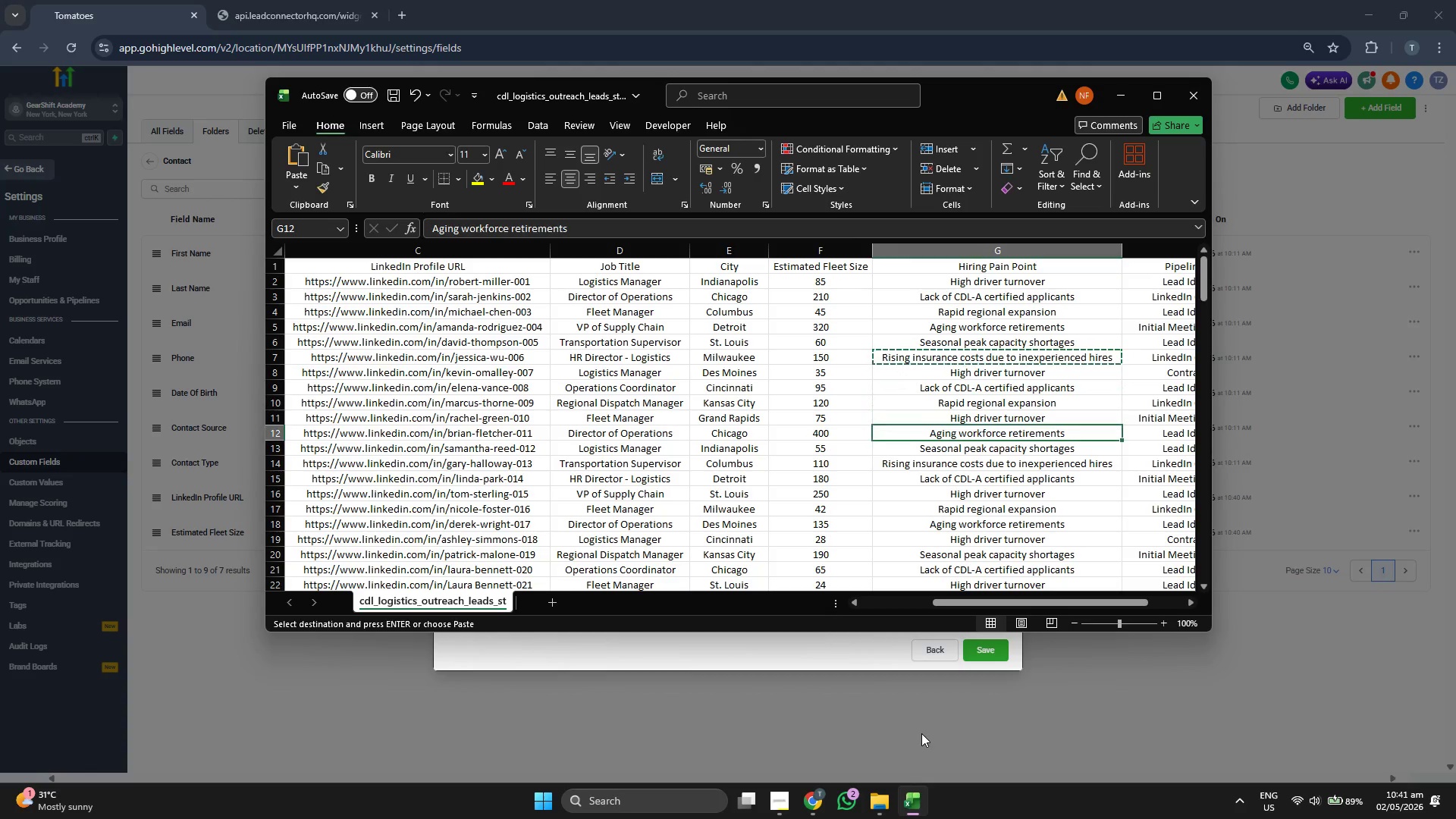 
key(ArrowDown)
 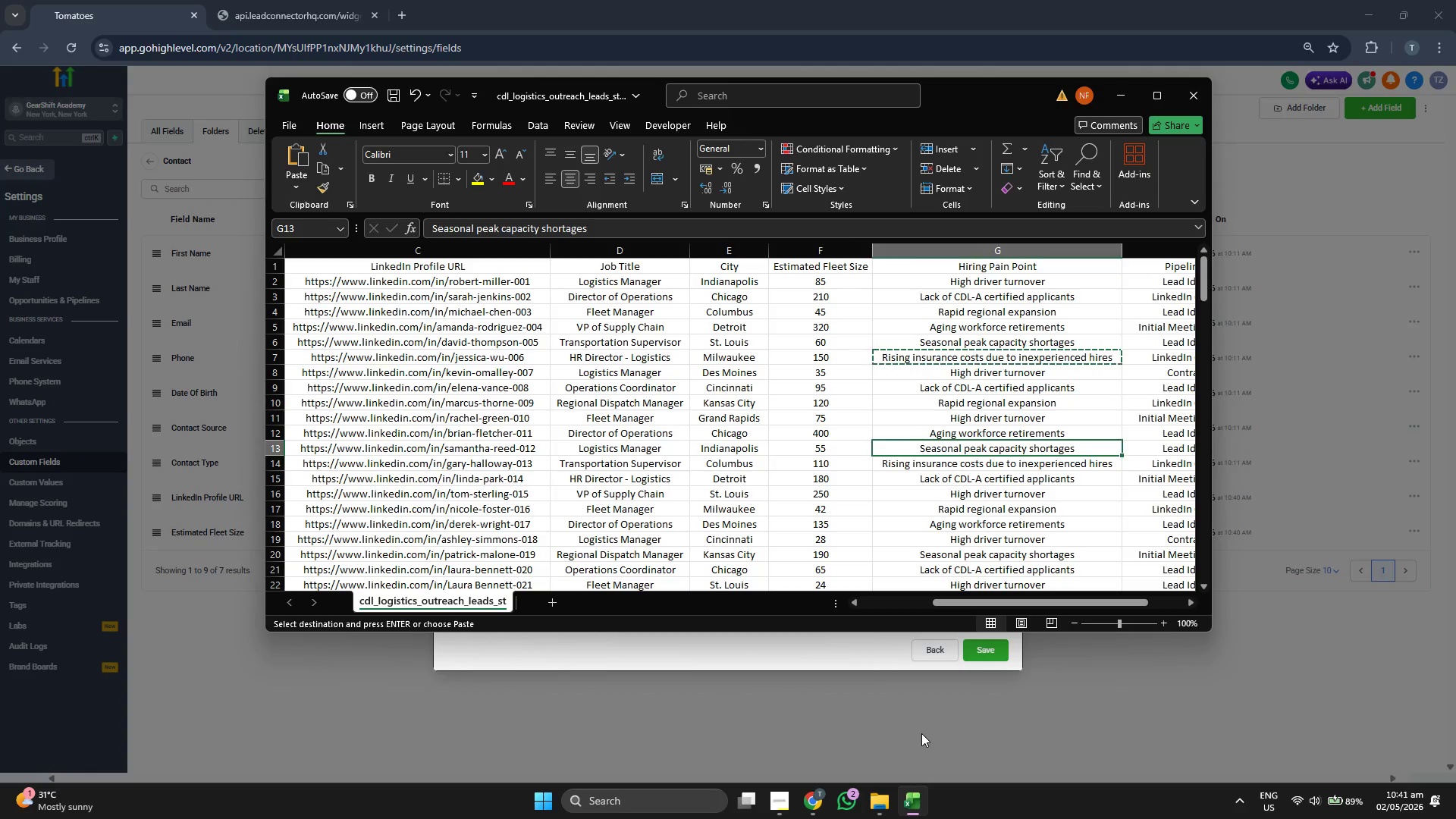 
key(ArrowDown)
 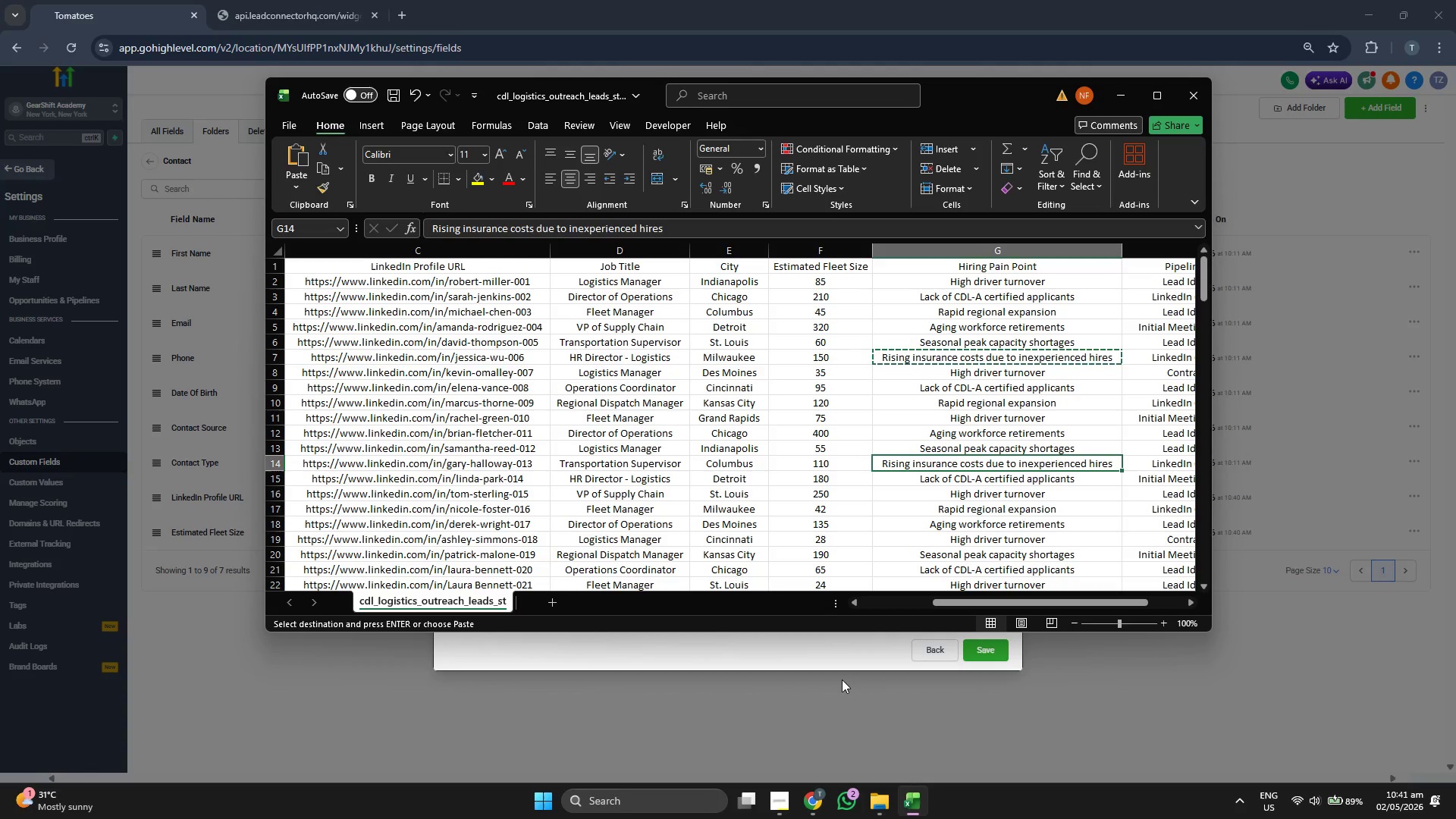 
left_click([838, 677])
 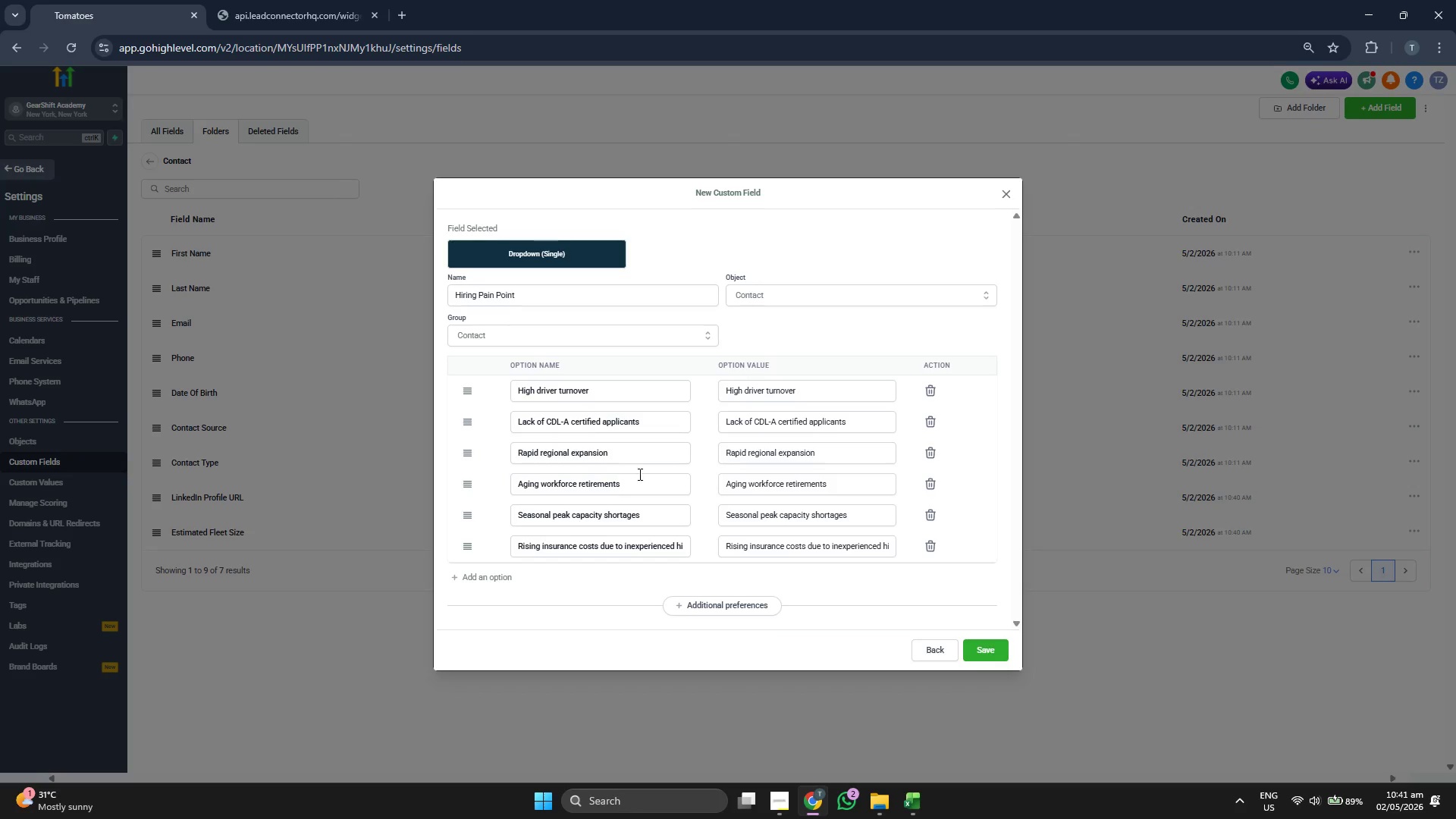 
left_click([983, 649])
 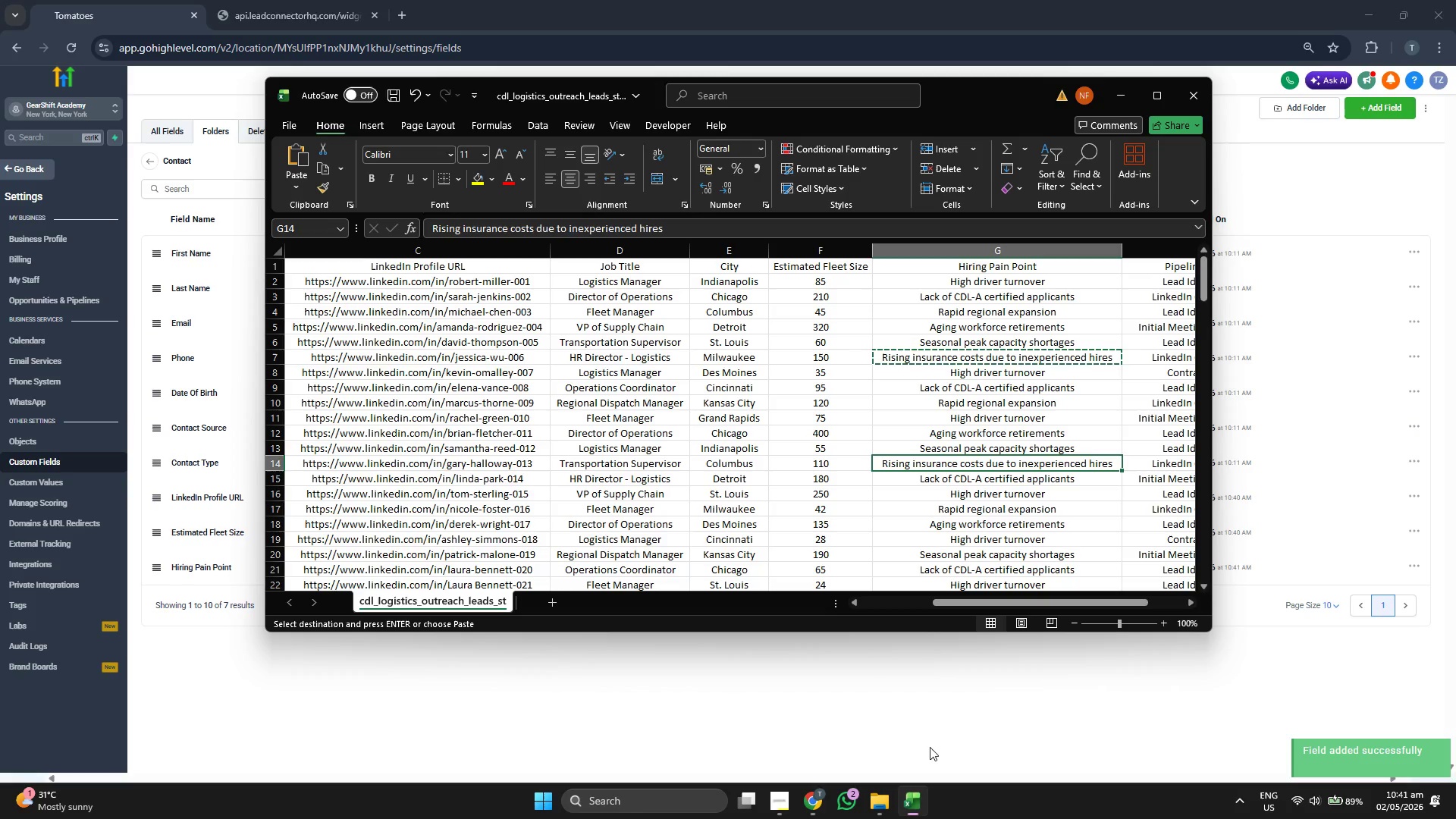 
key(ArrowRight)
 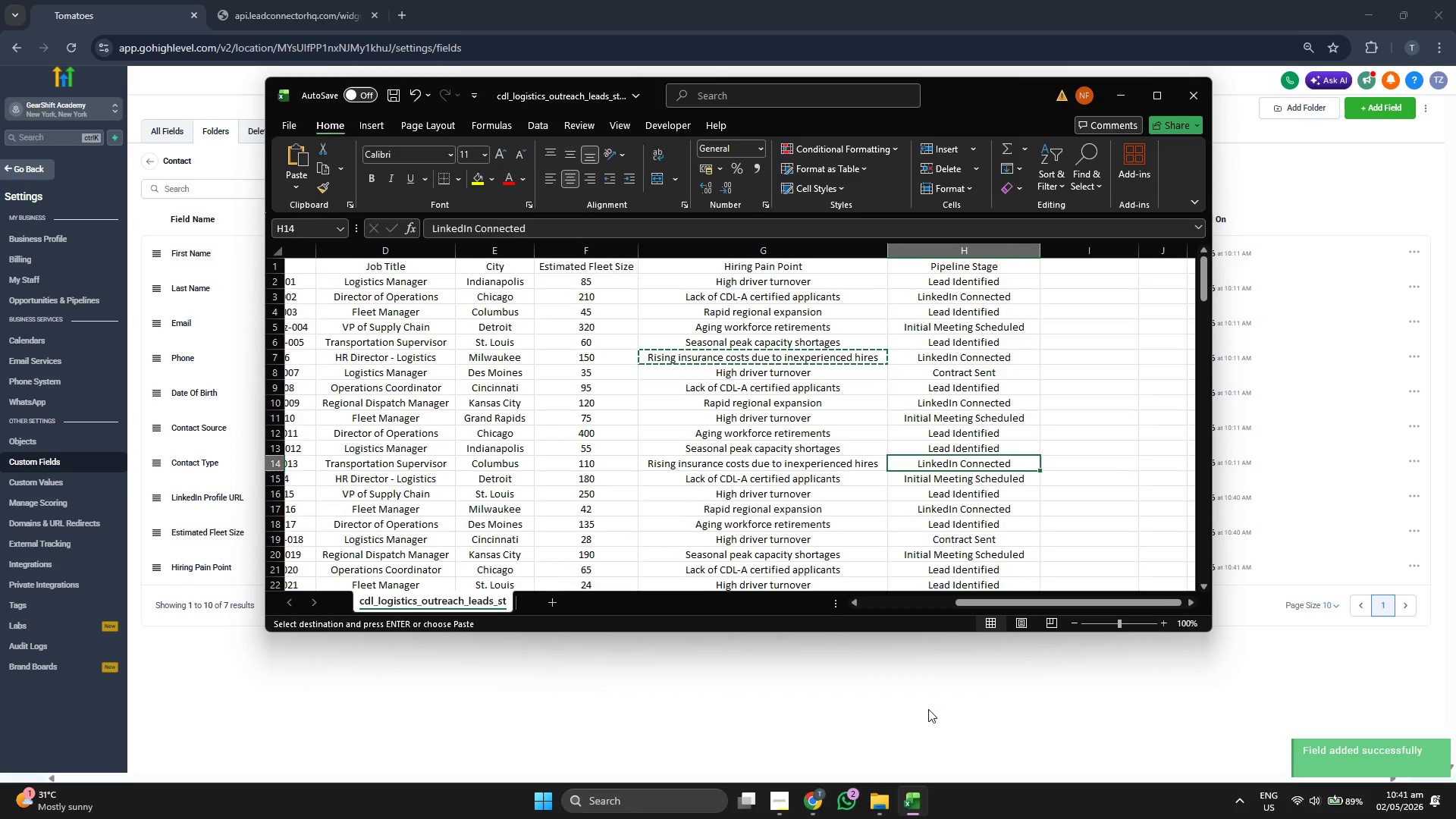 
key(ArrowRight)
 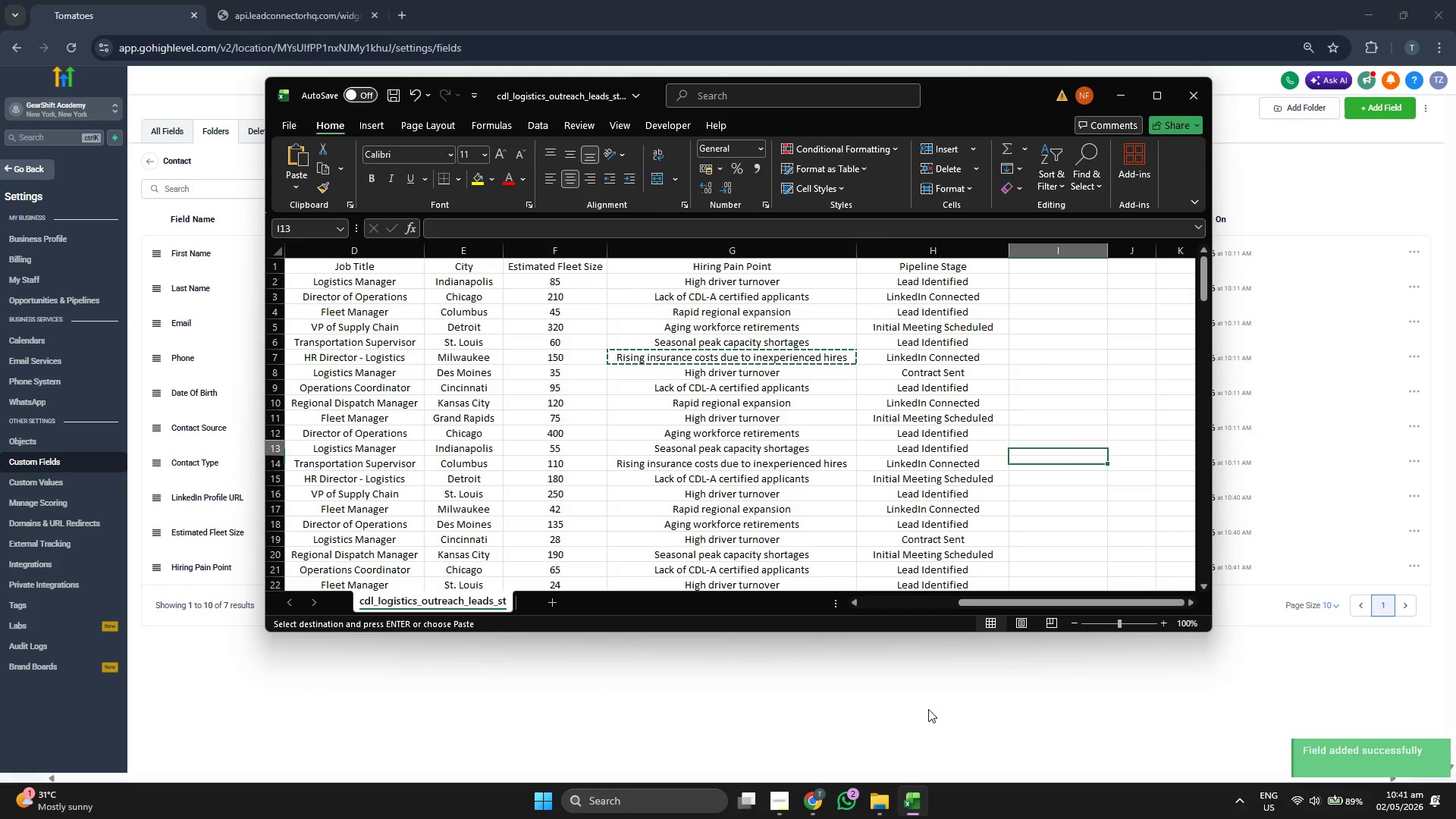 
key(ArrowUp)
 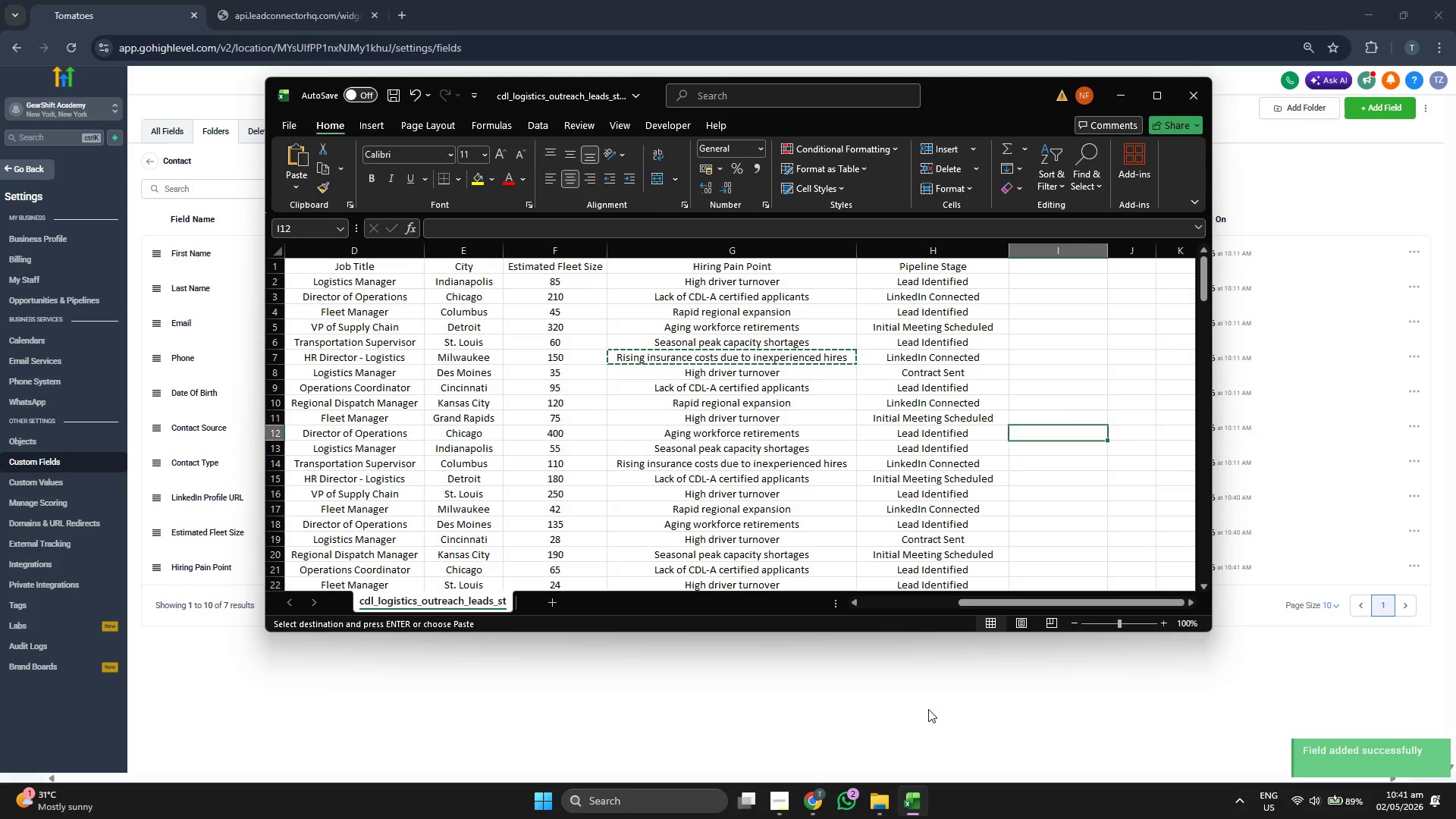 
key(ArrowUp)
 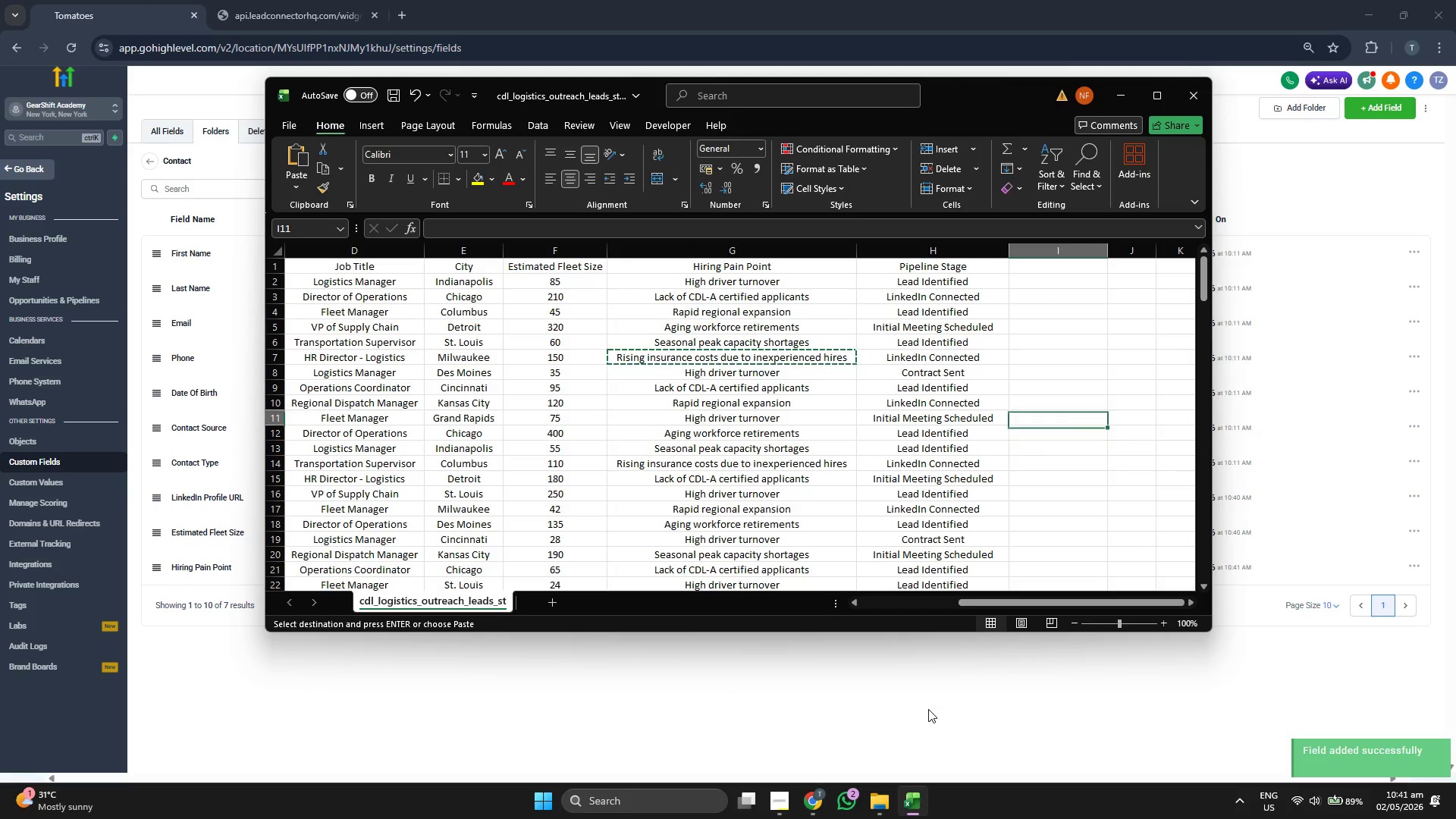 
key(ArrowUp)
 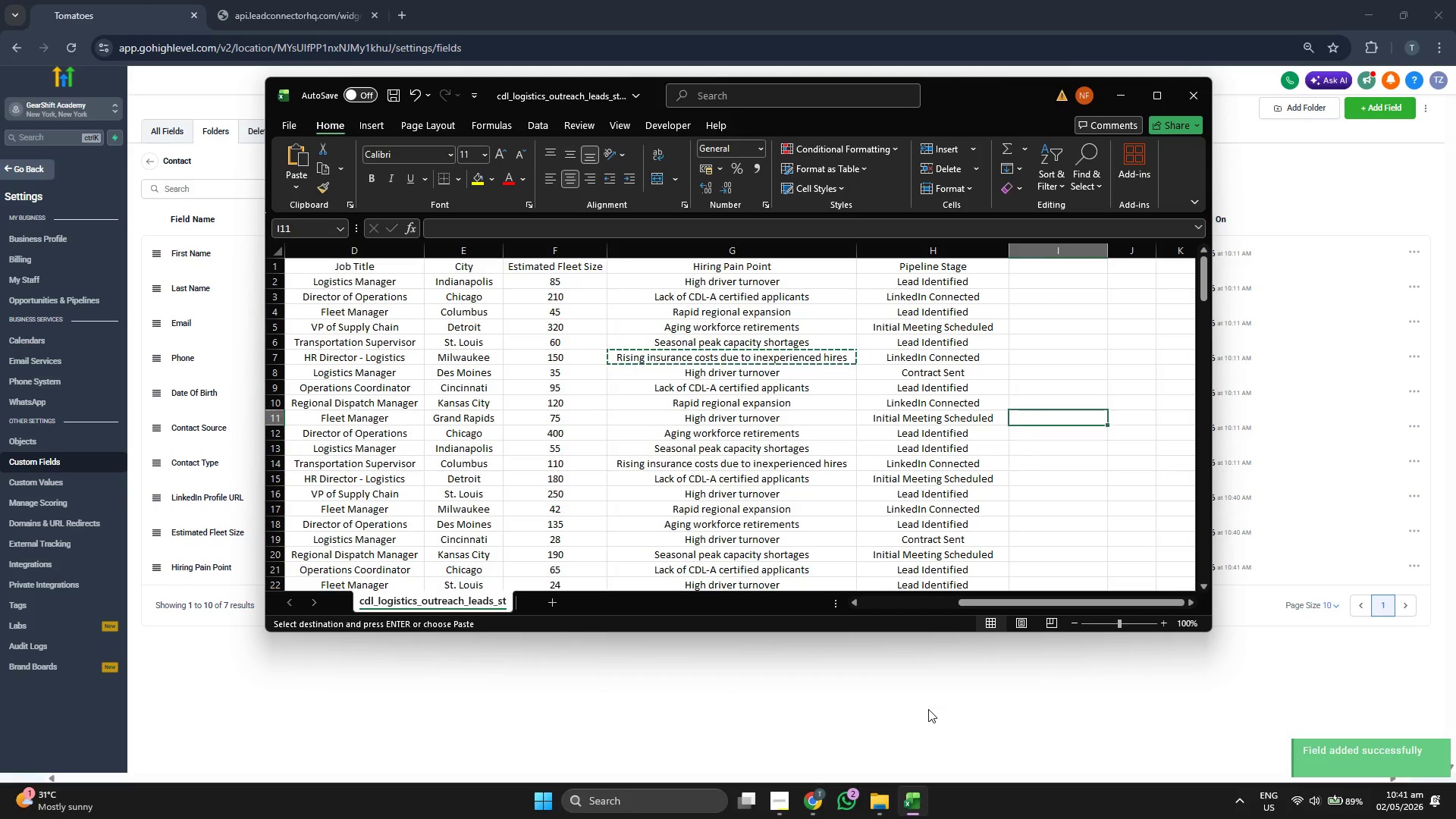 
key(ArrowLeft)
 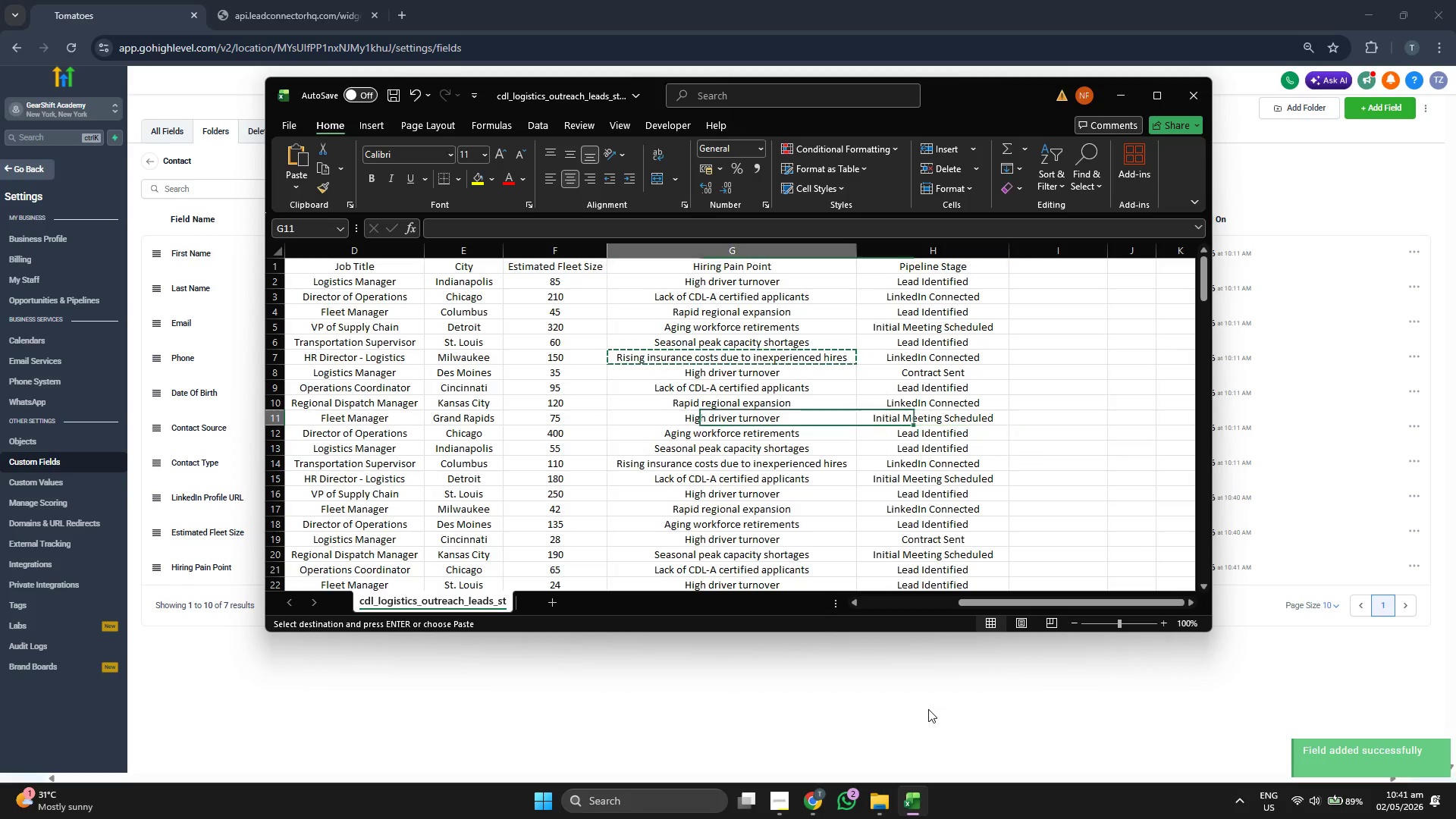 
key(ArrowLeft)
 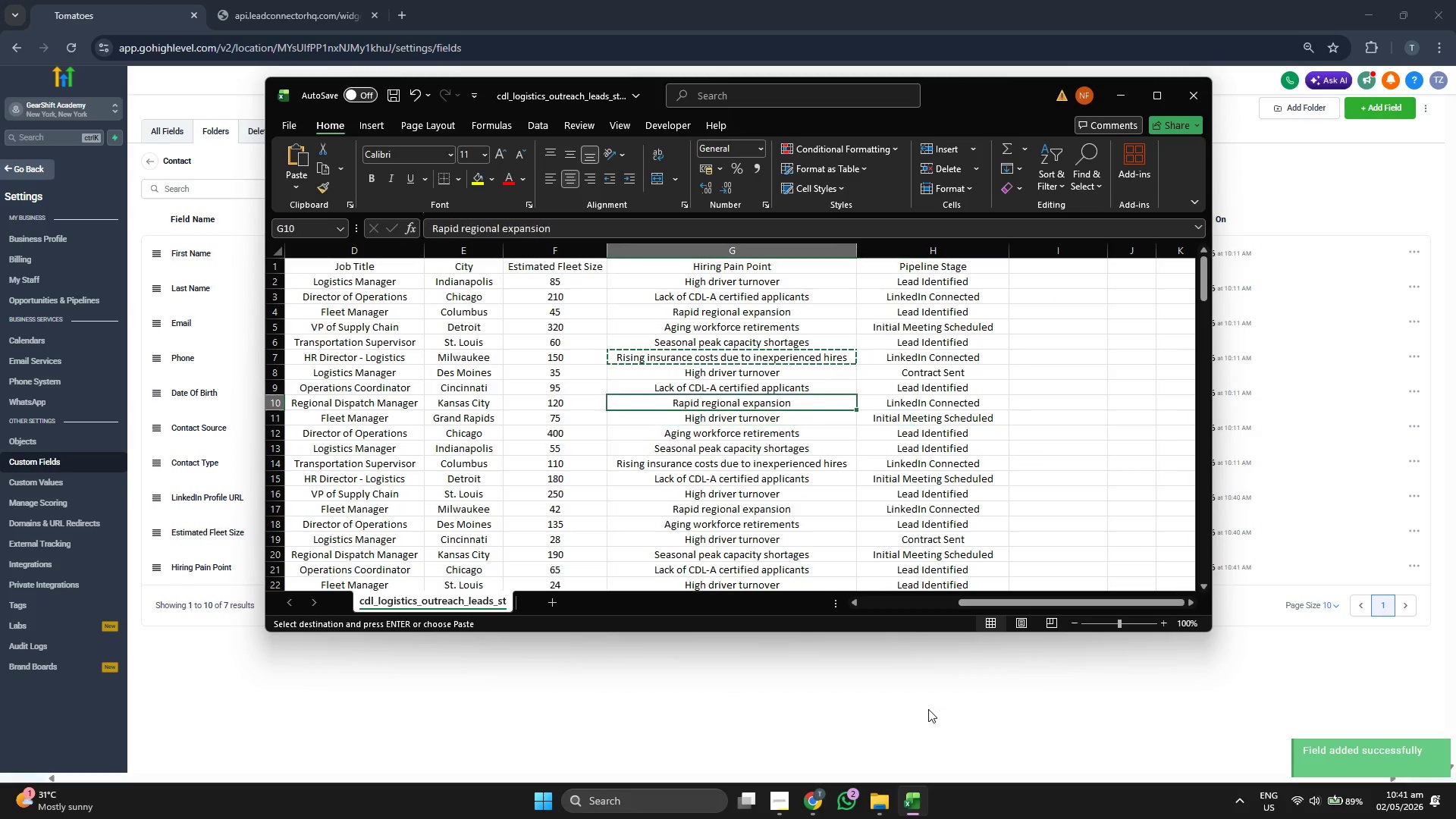 
key(ArrowUp)
 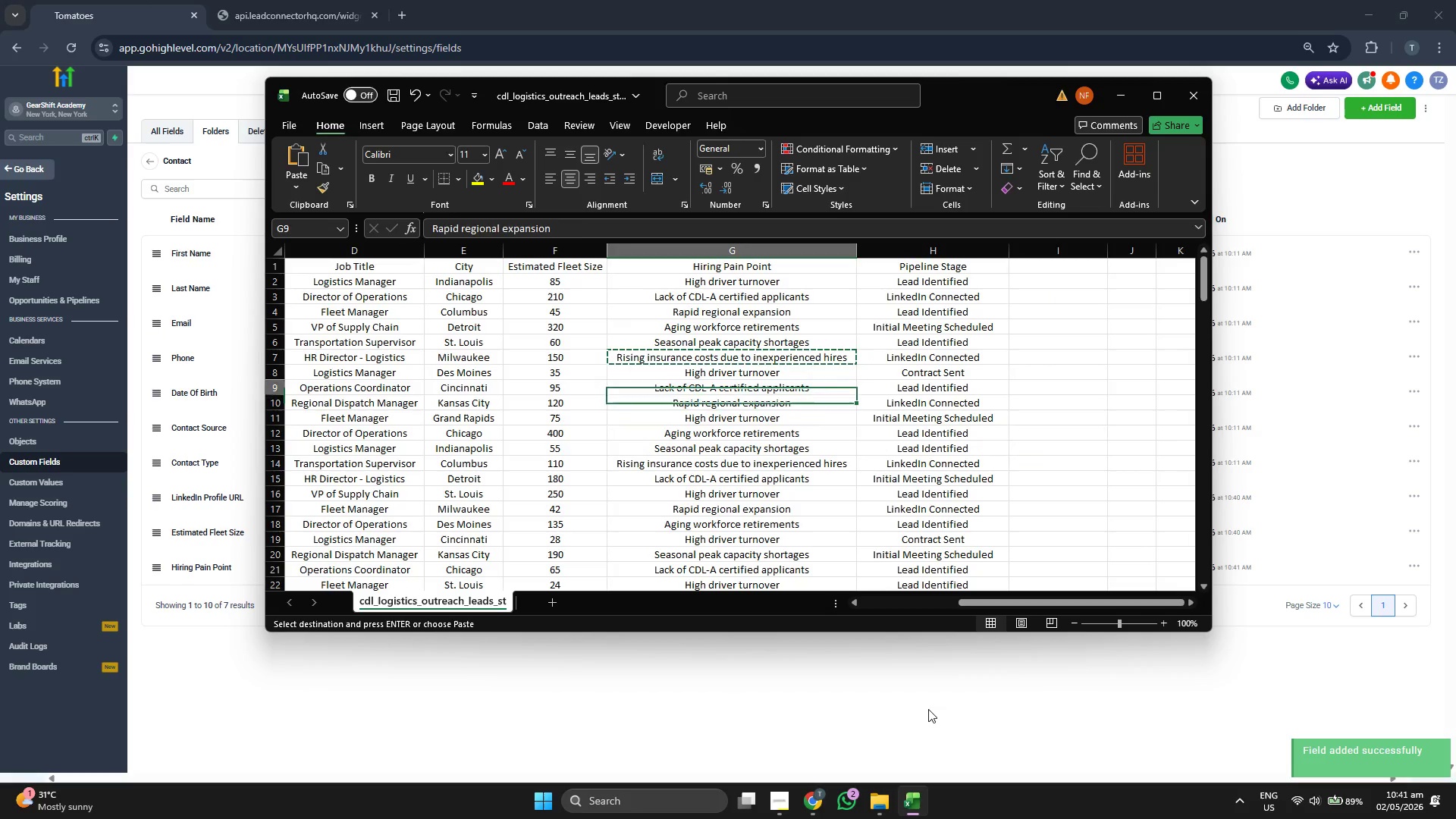 
key(ArrowUp)
 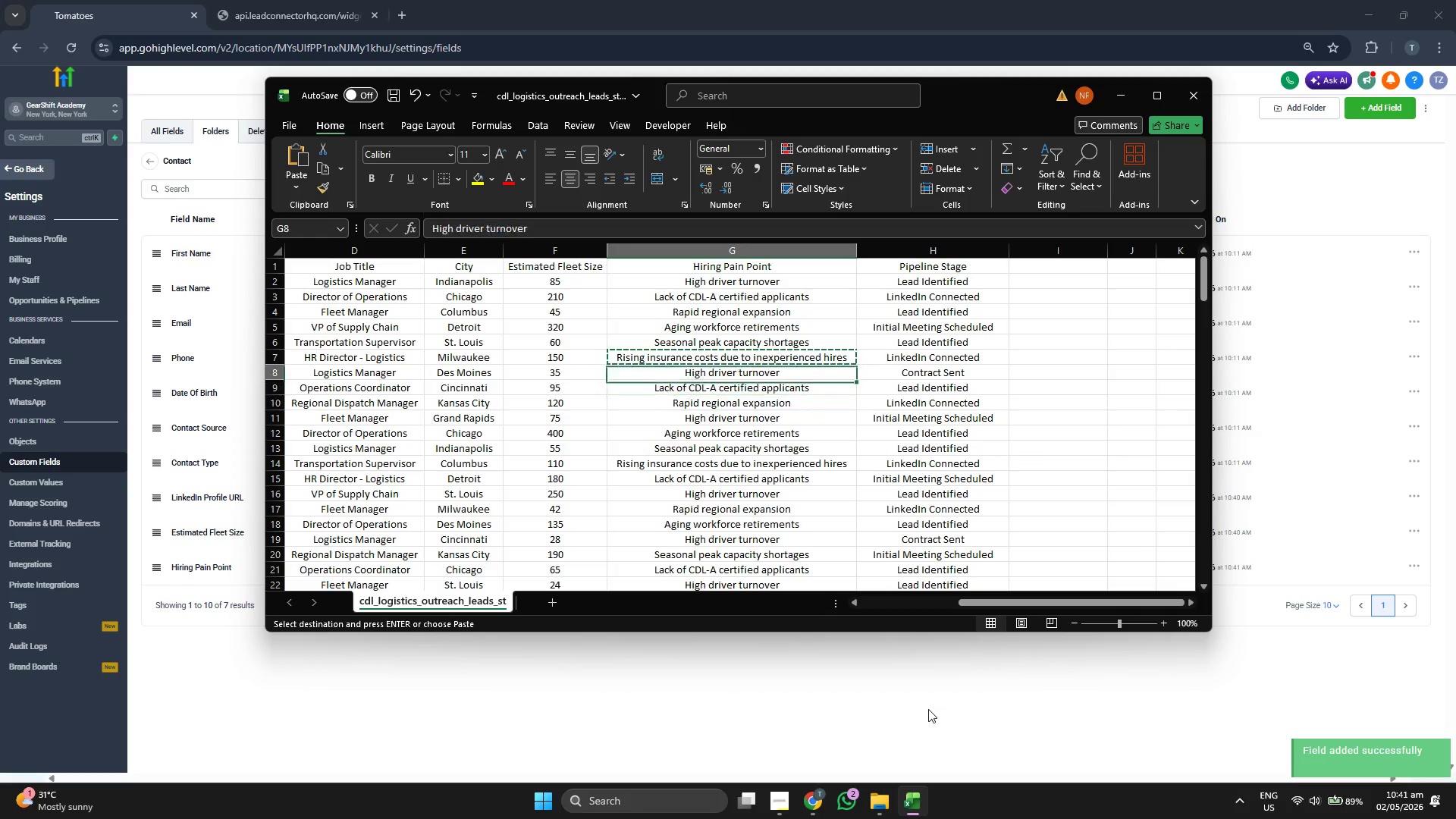 
key(ArrowUp)
 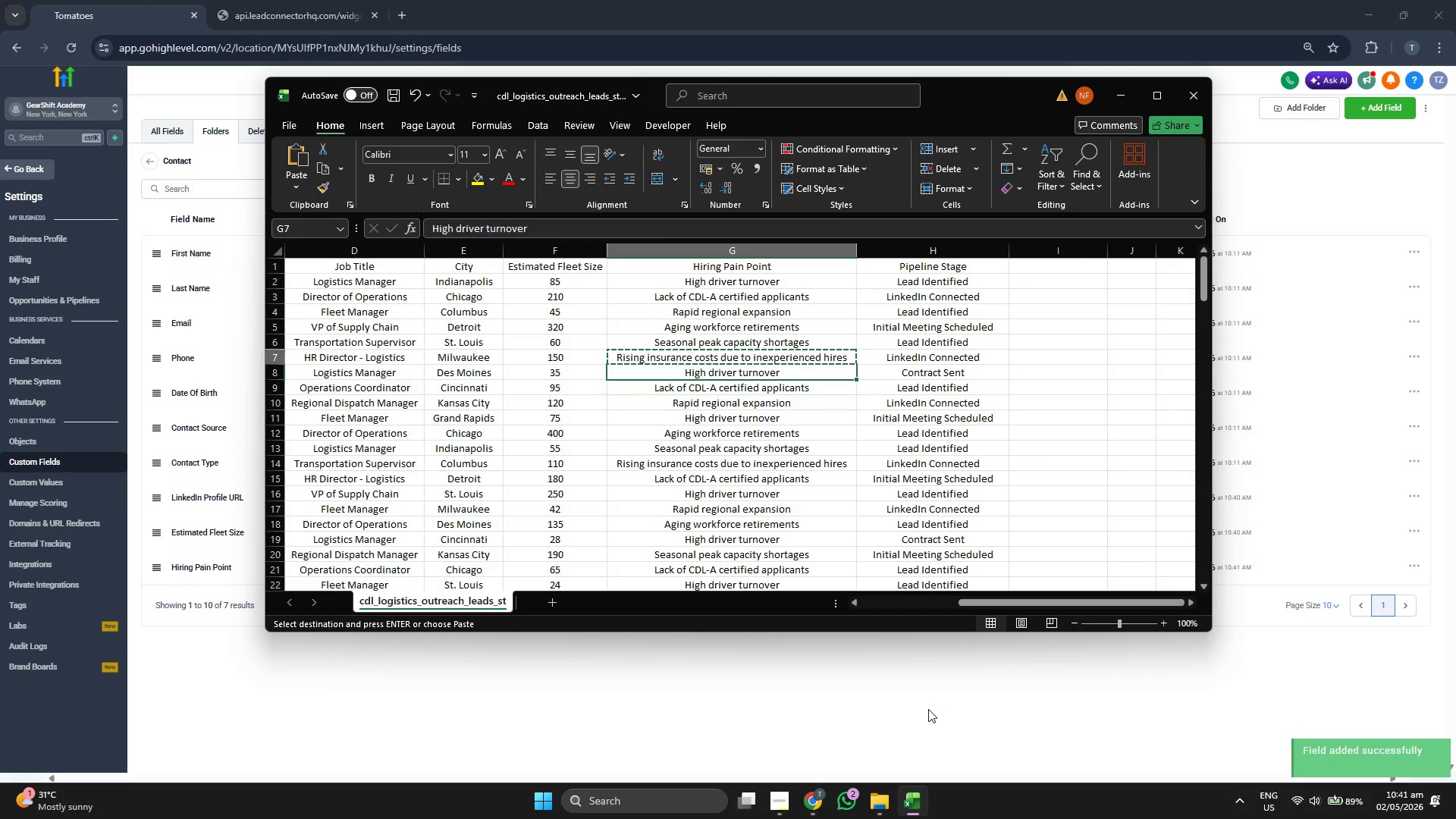 
key(ArrowUp)
 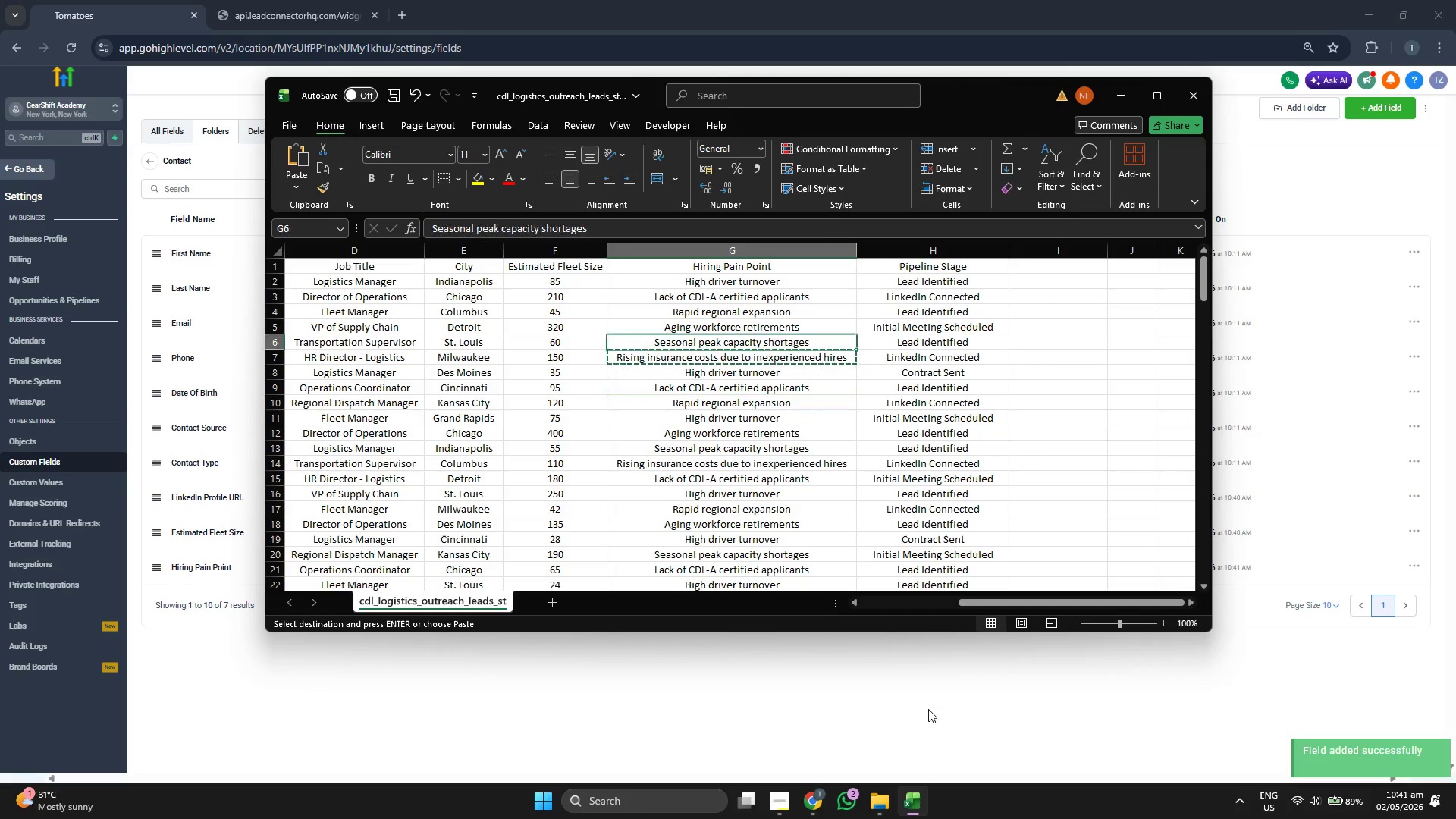 
key(ArrowUp)
 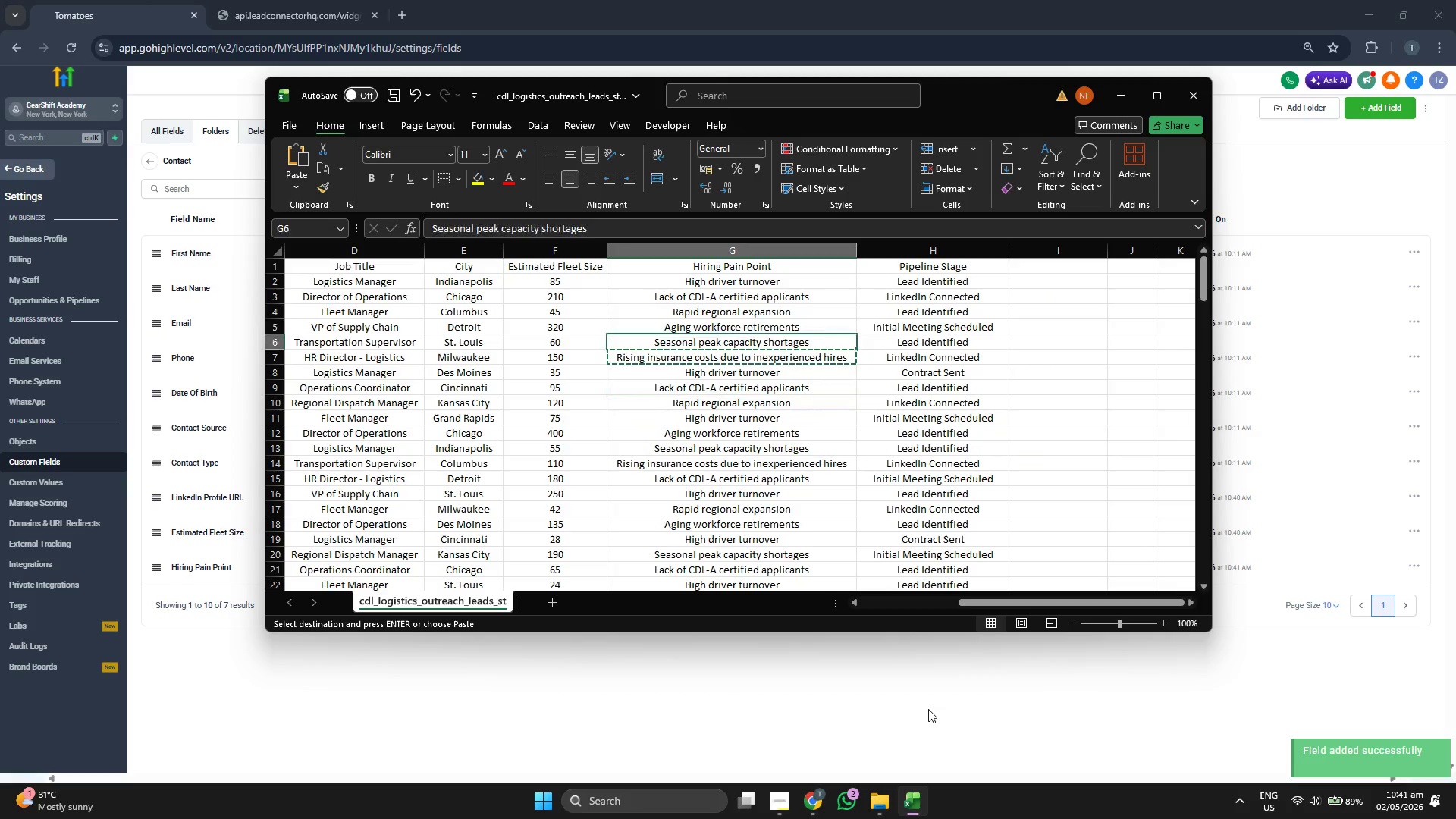 
key(ArrowUp)
 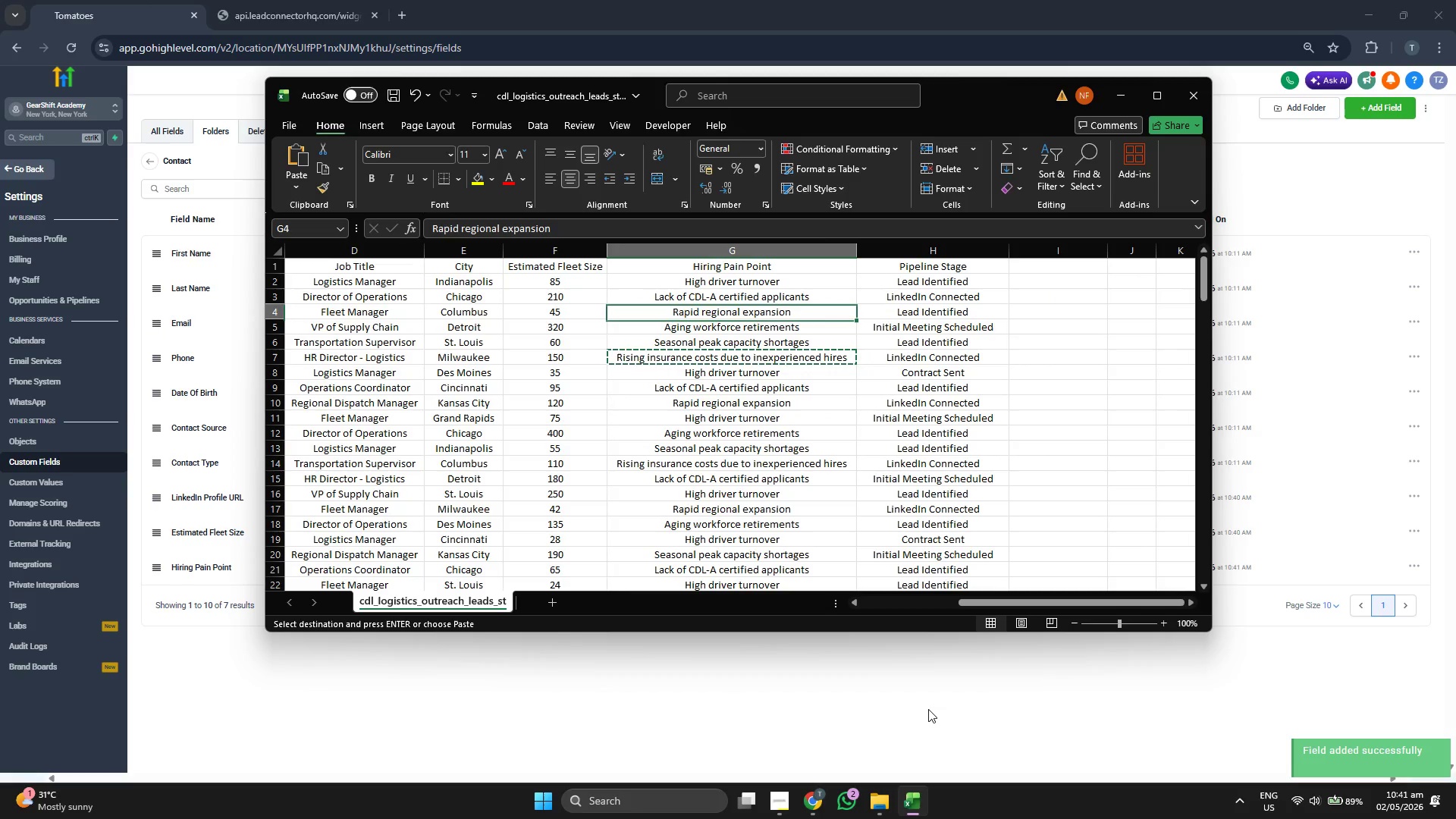 
key(ArrowUp)
 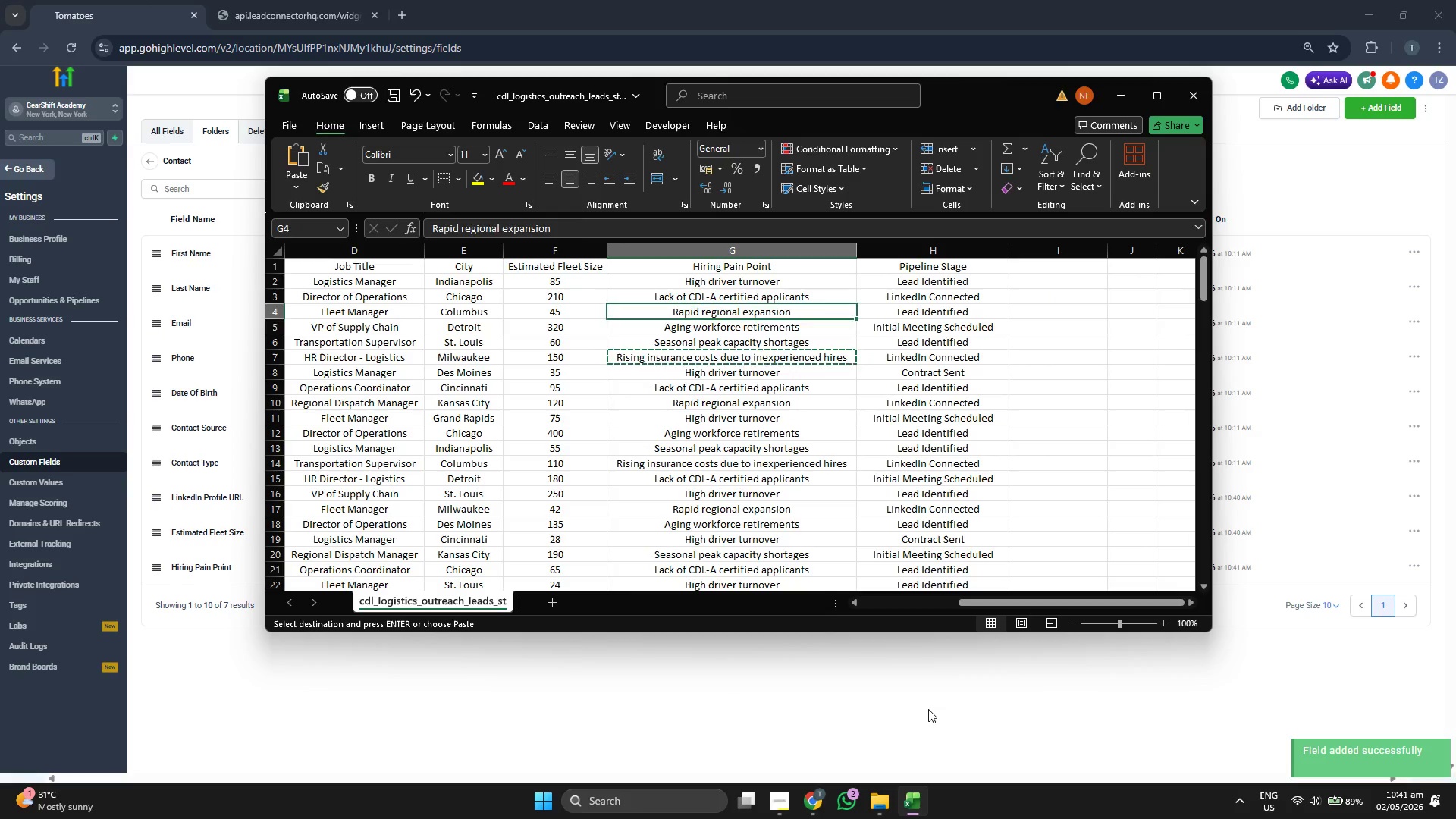 
key(ArrowUp)
 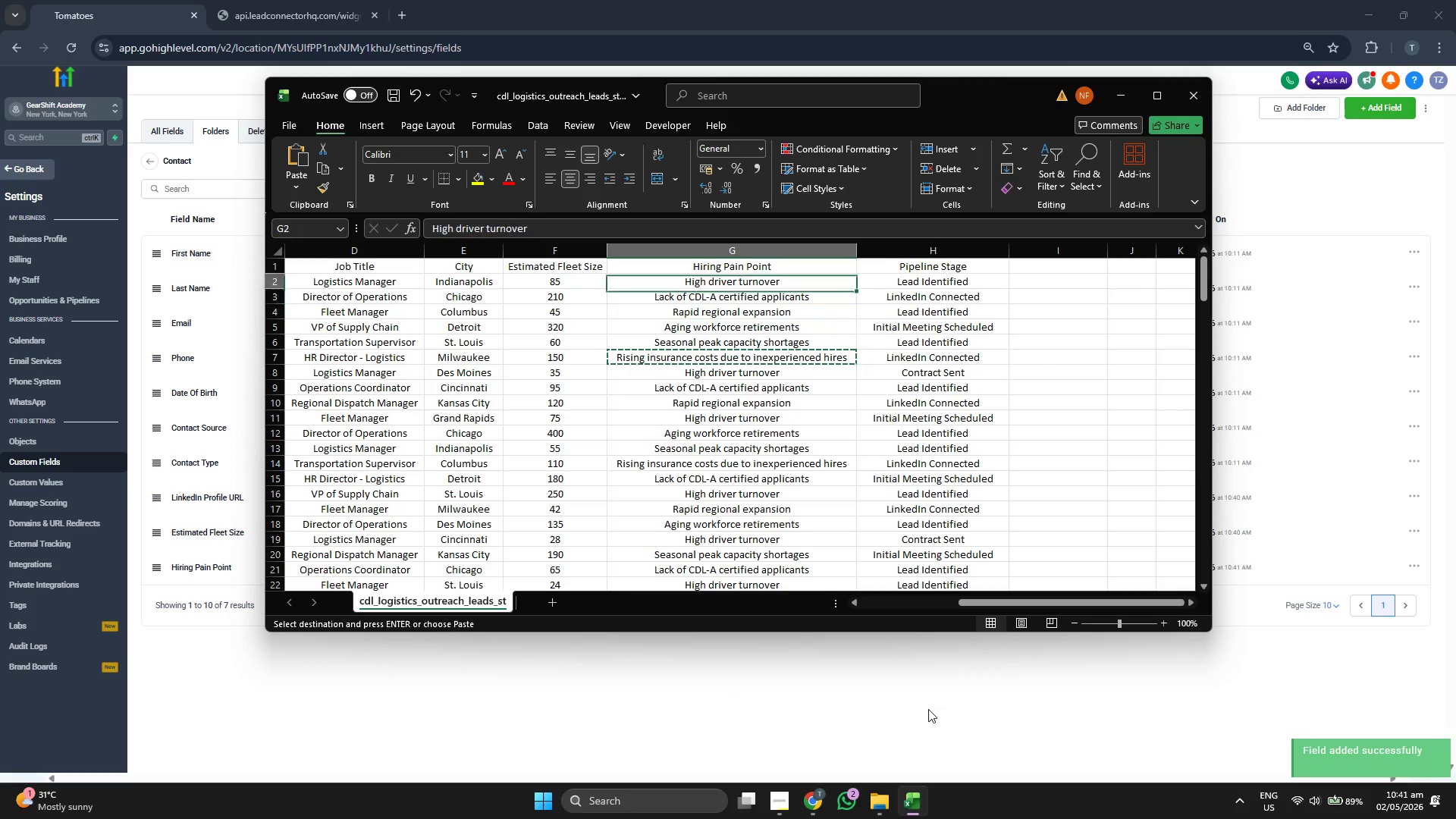 
key(ArrowUp)
 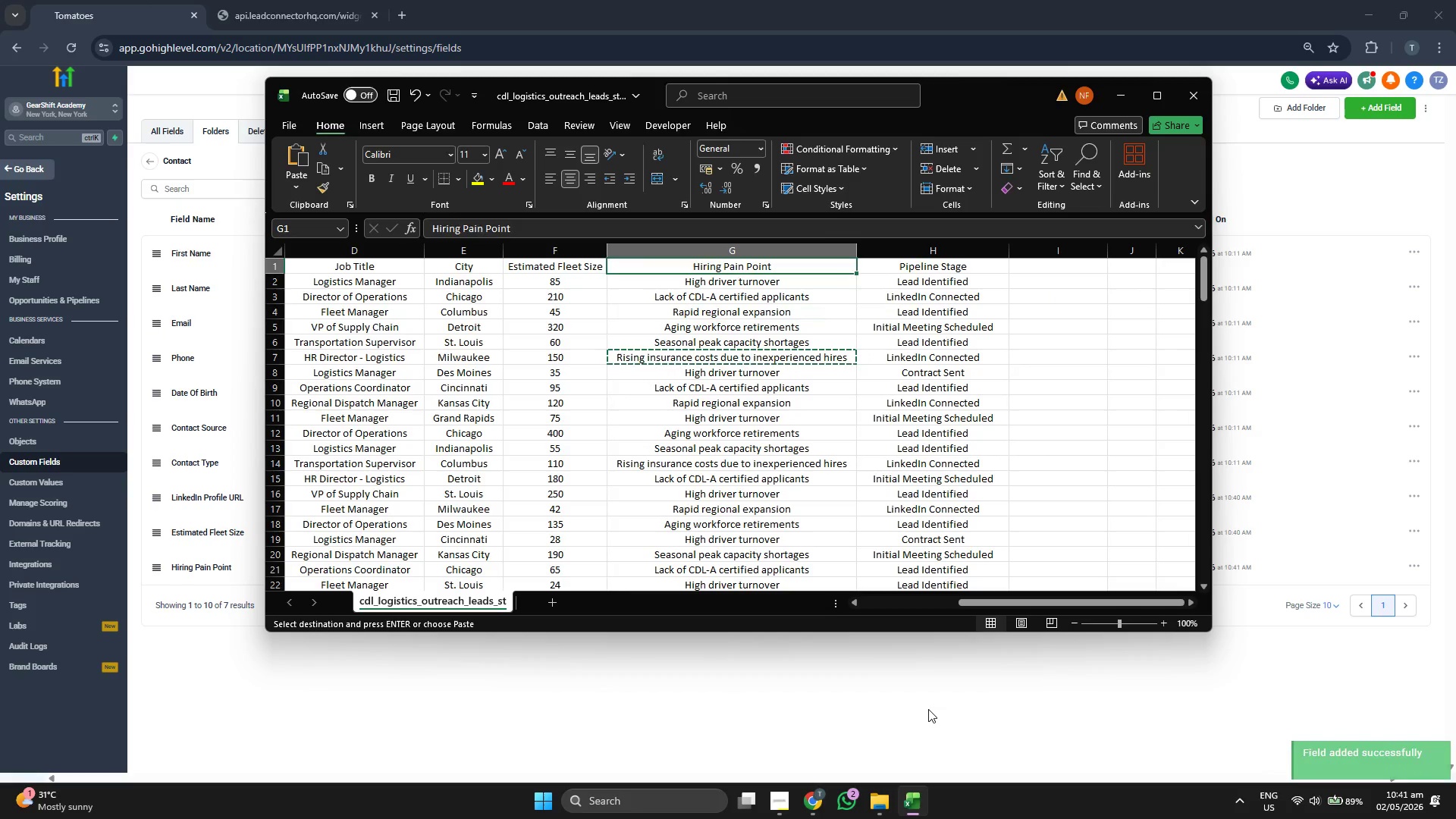 
key(ArrowUp)
 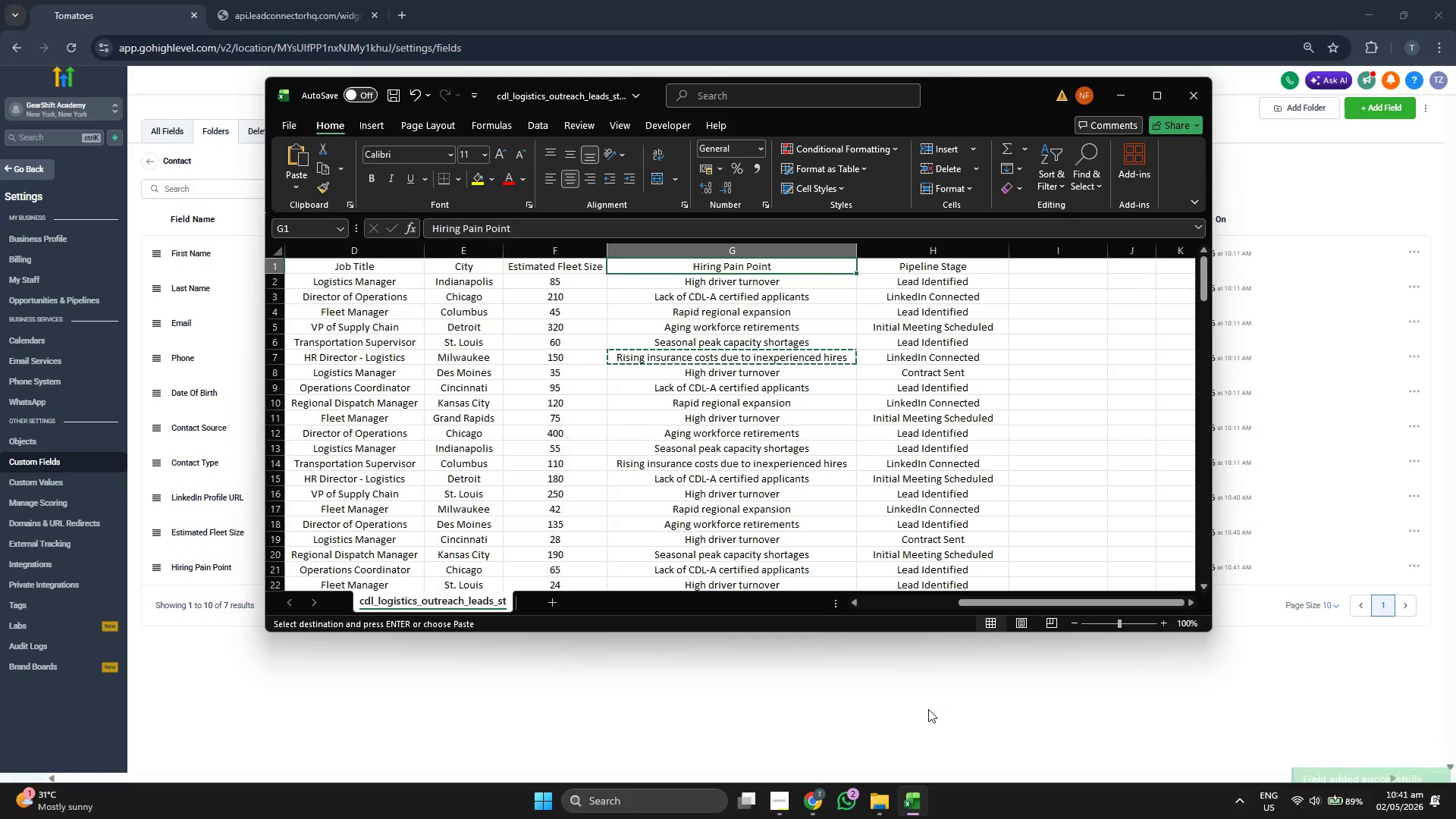 
key(ArrowRight)
 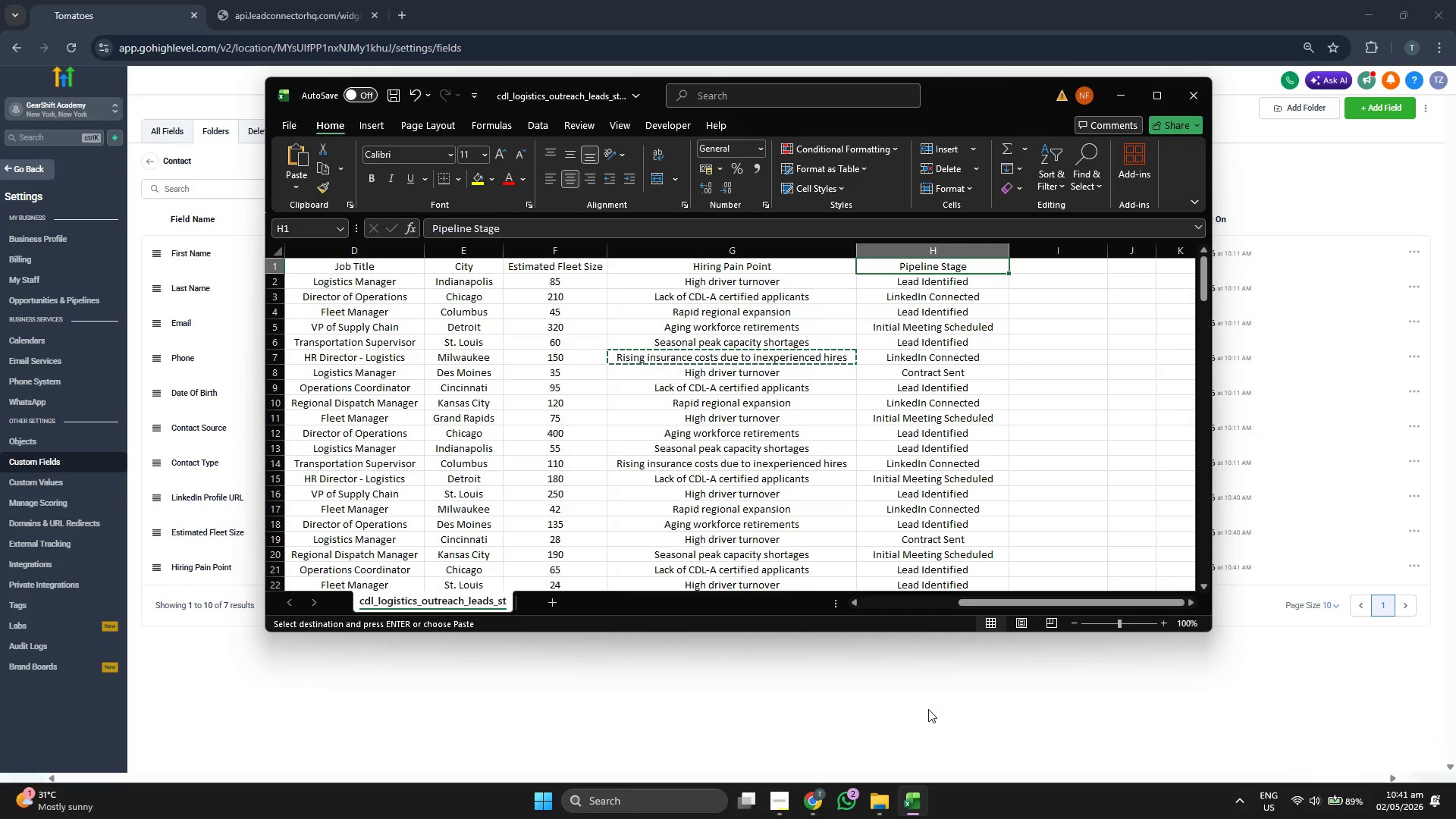 
key(ArrowRight)
 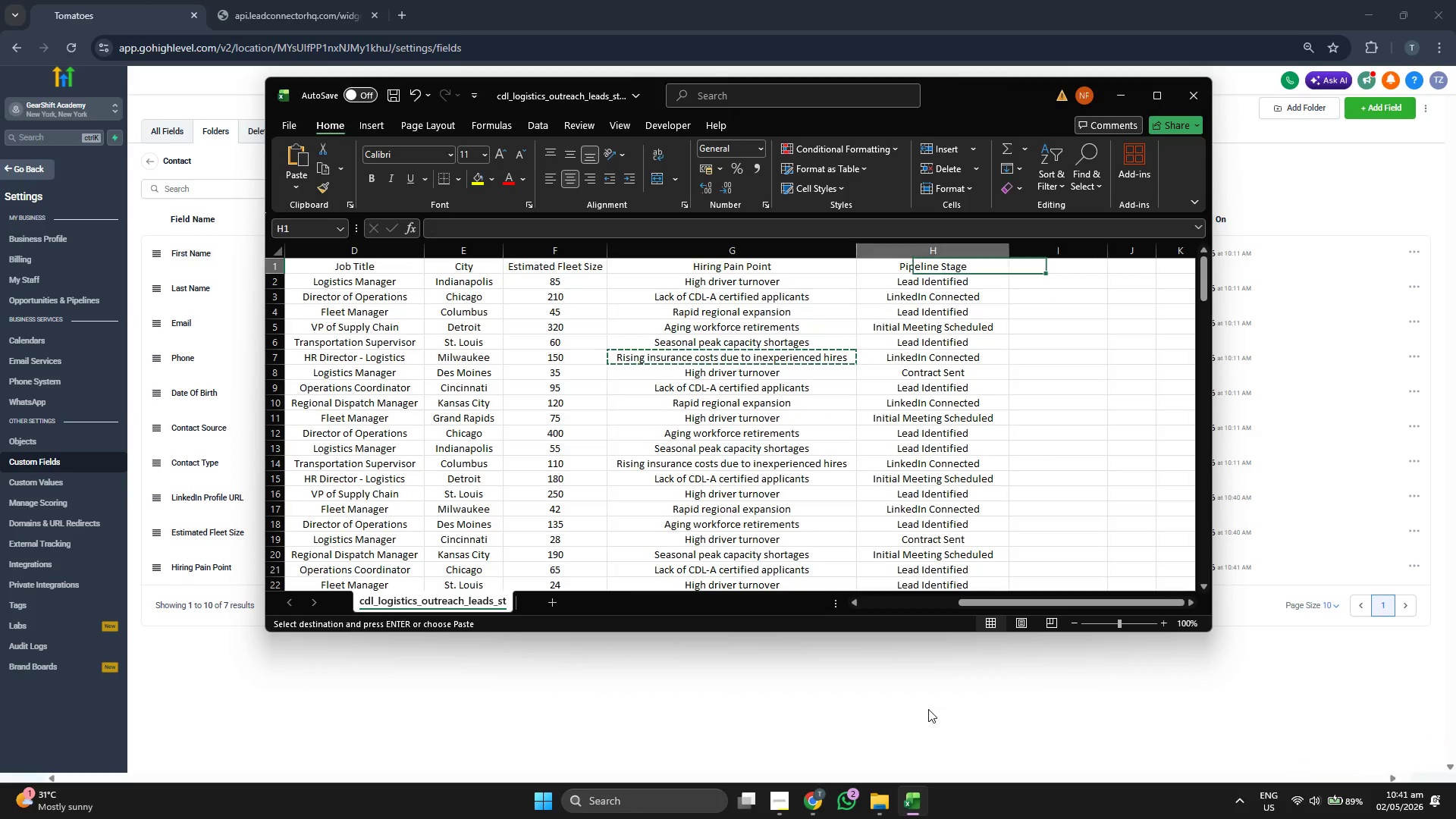 
key(ArrowLeft)
 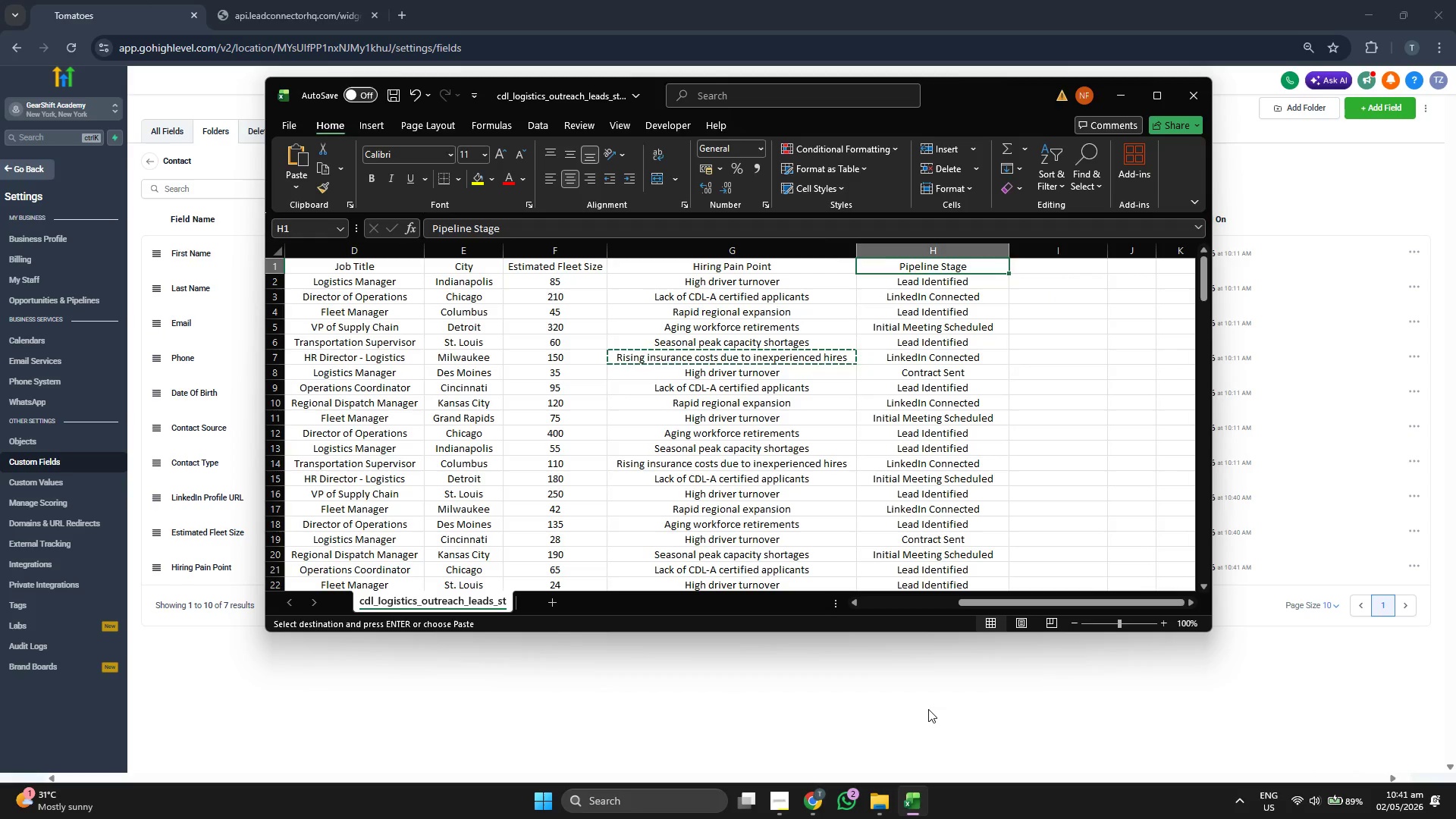 
key(Control+ControlLeft)
 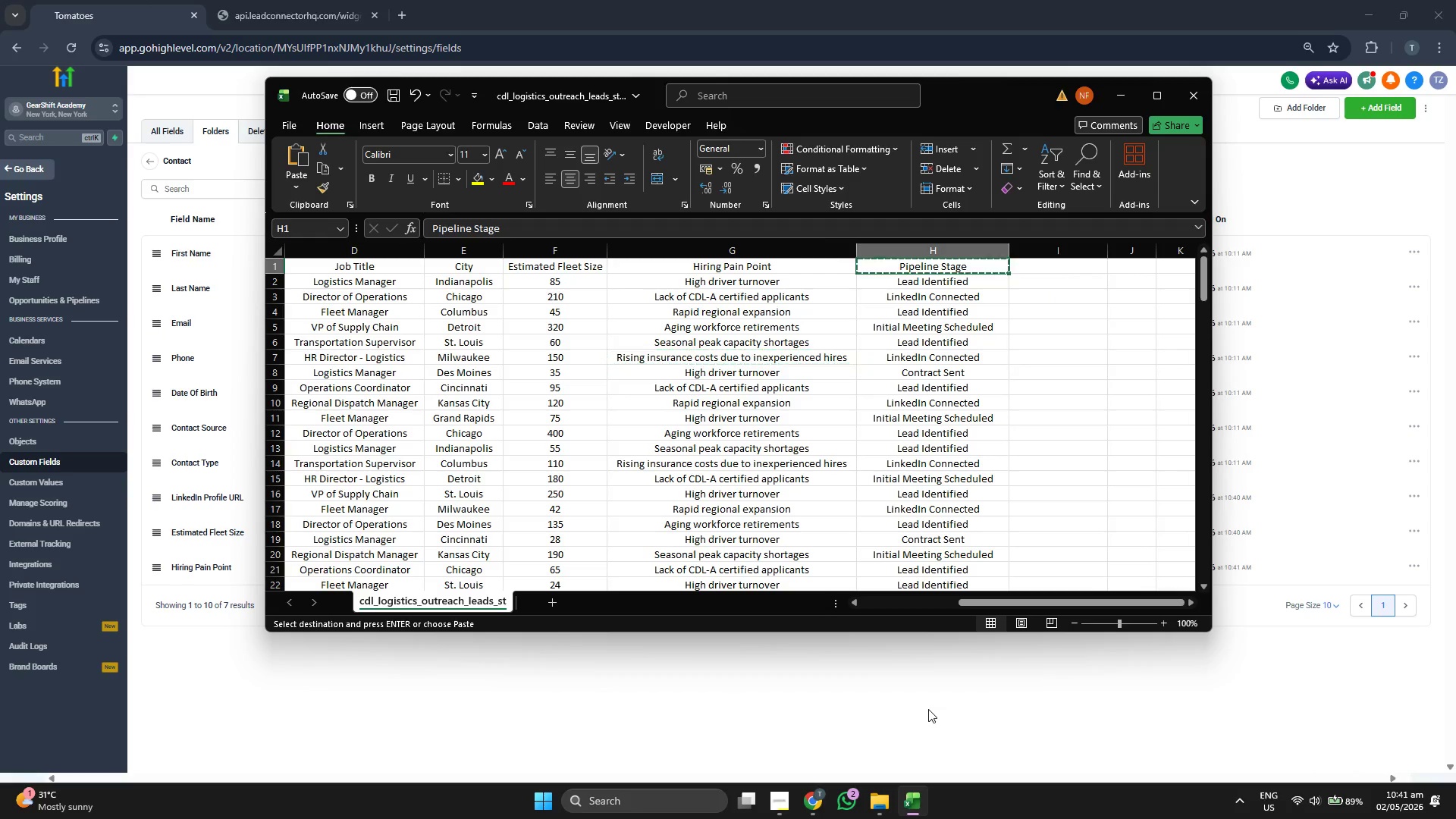 
key(Control+C)
 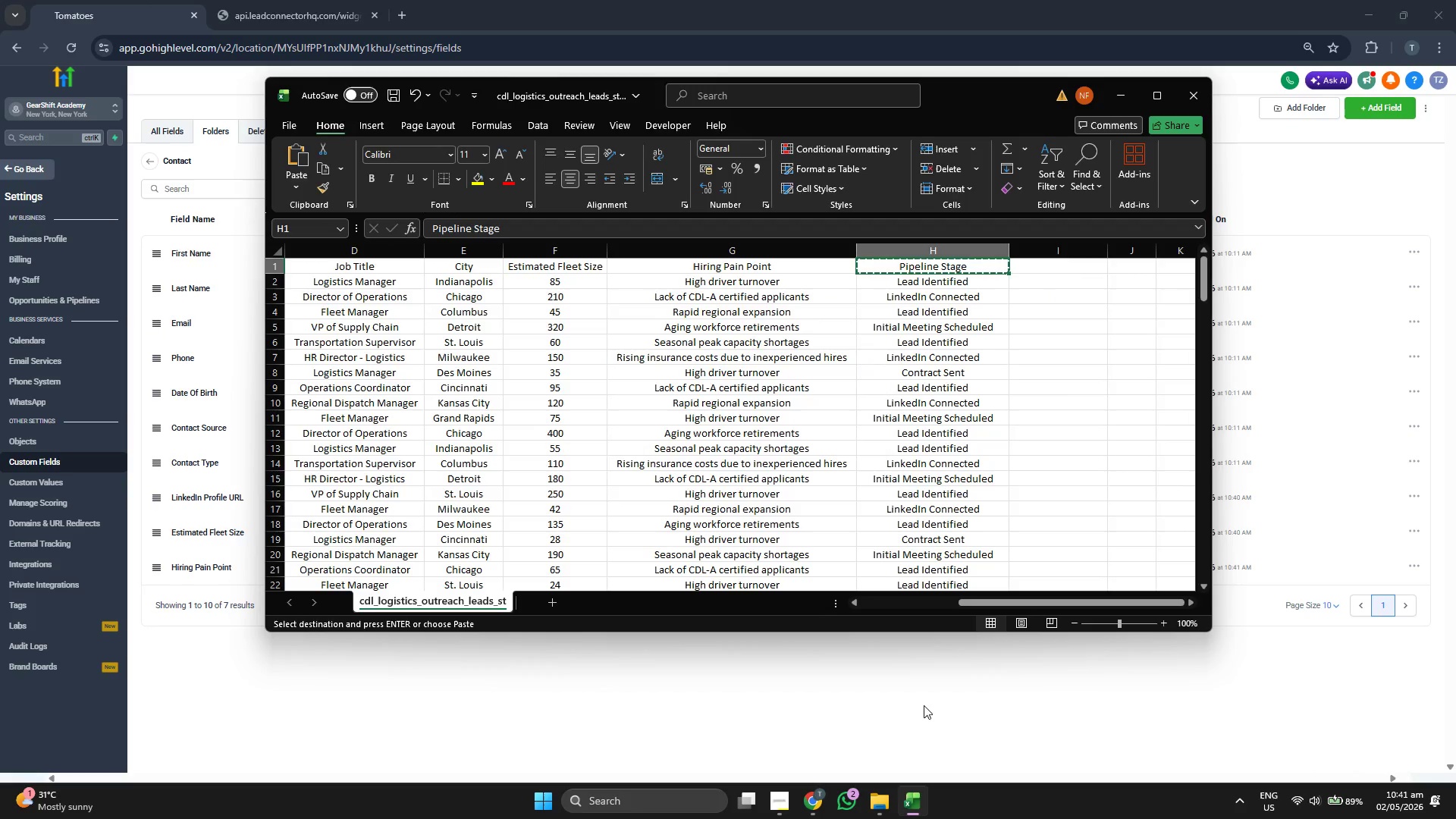 
left_click([904, 673])
 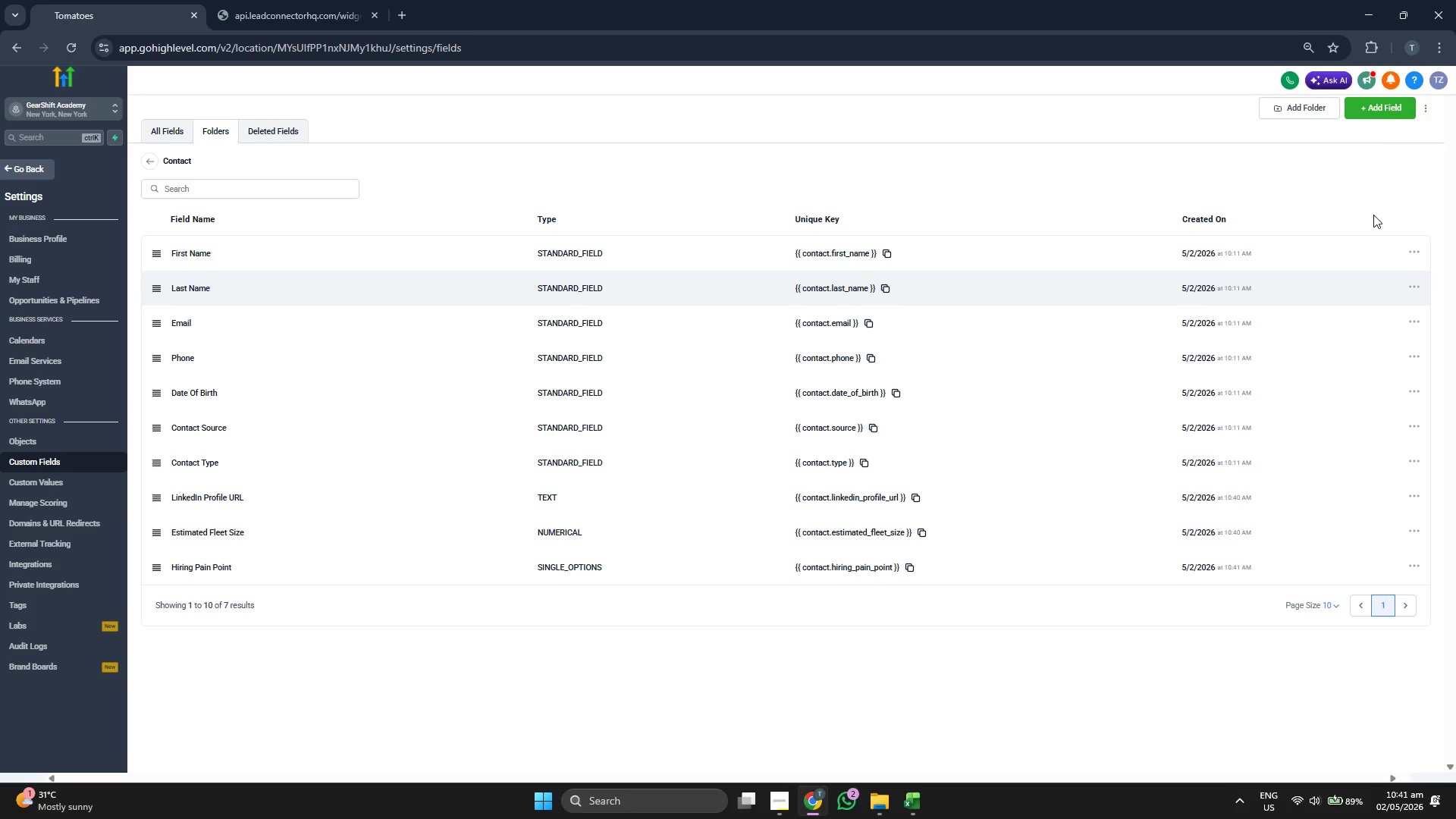 
left_click([1373, 106])
 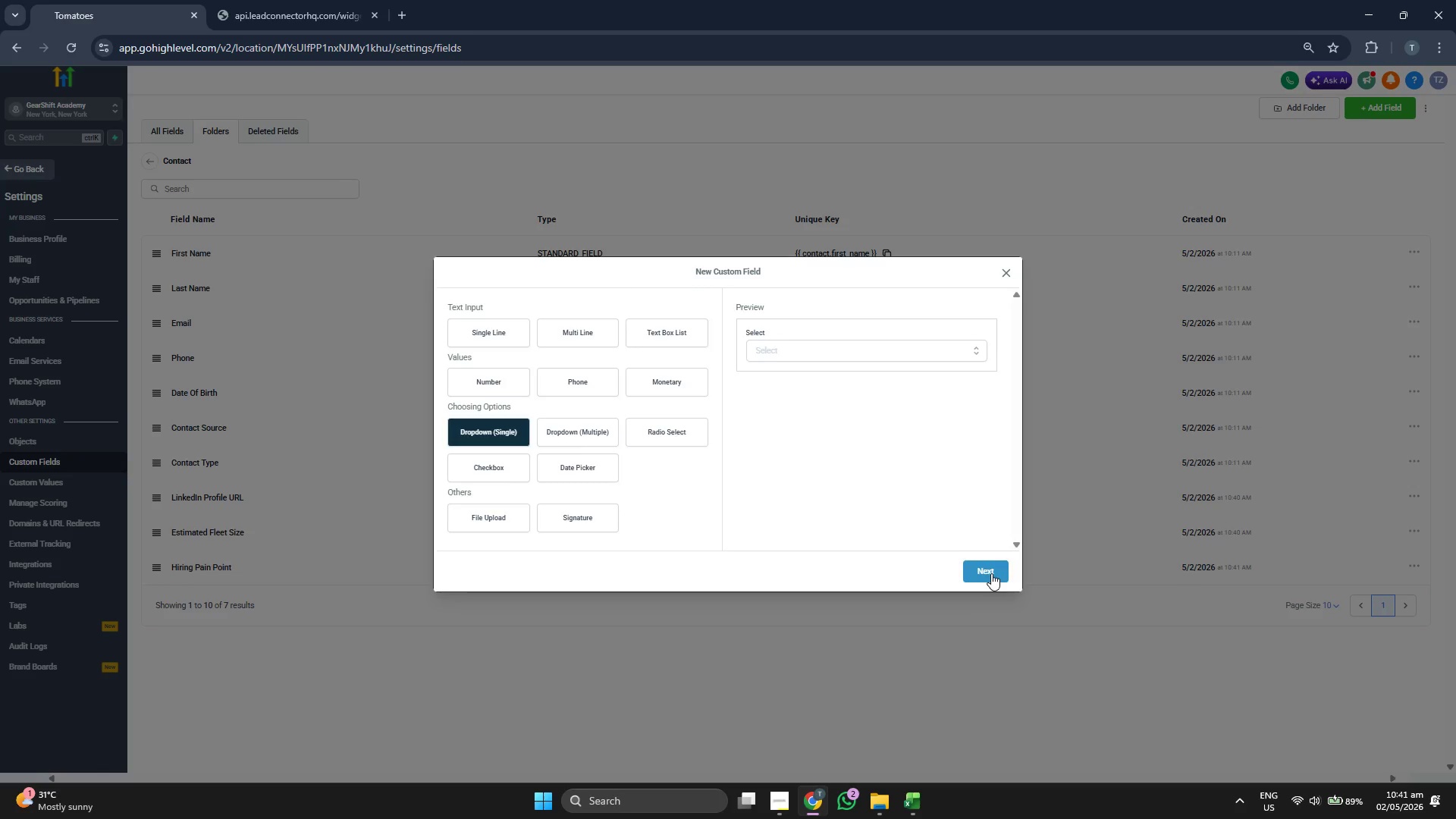 
left_click([552, 371])
 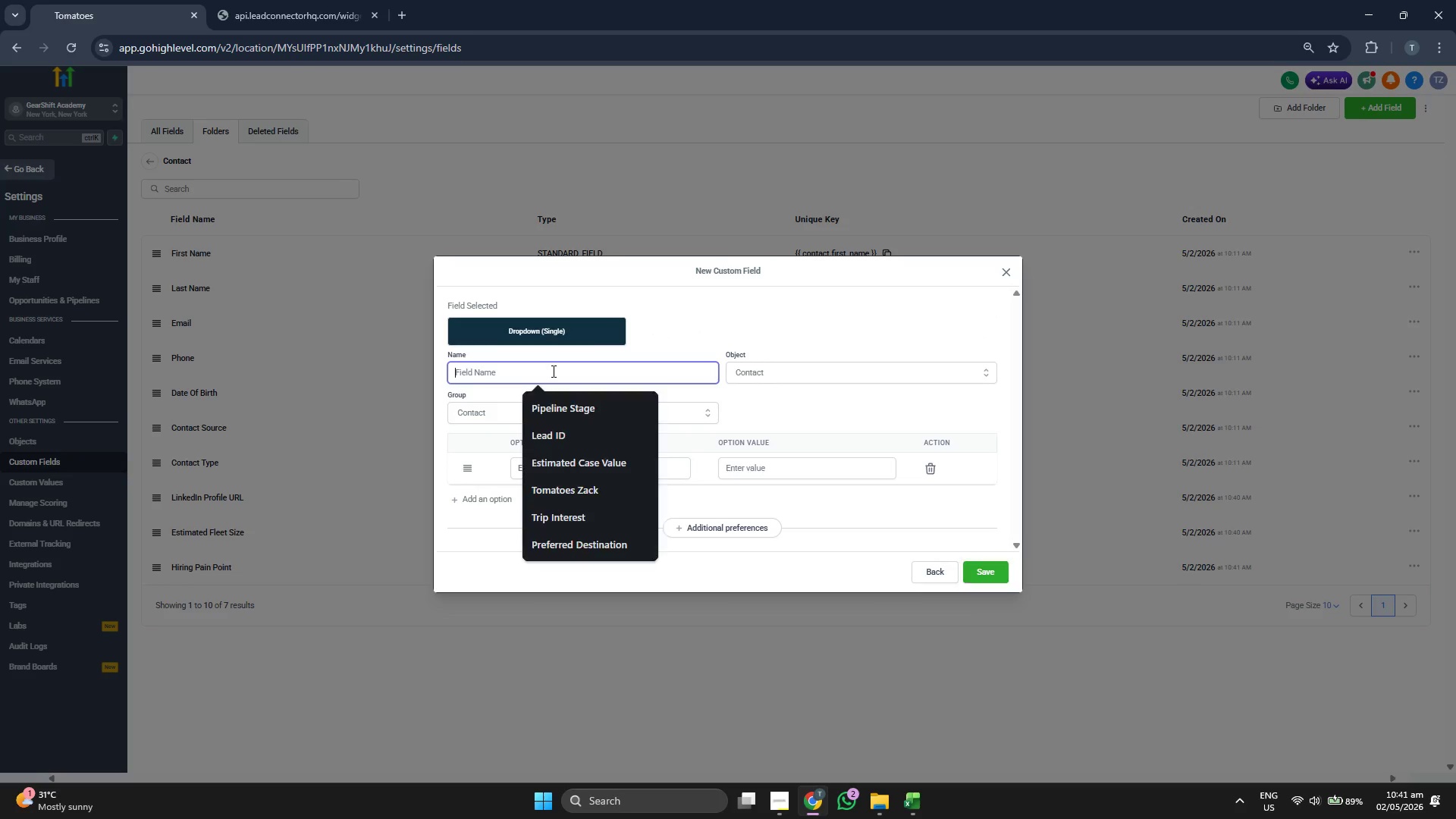 
key(Control+ControlLeft)
 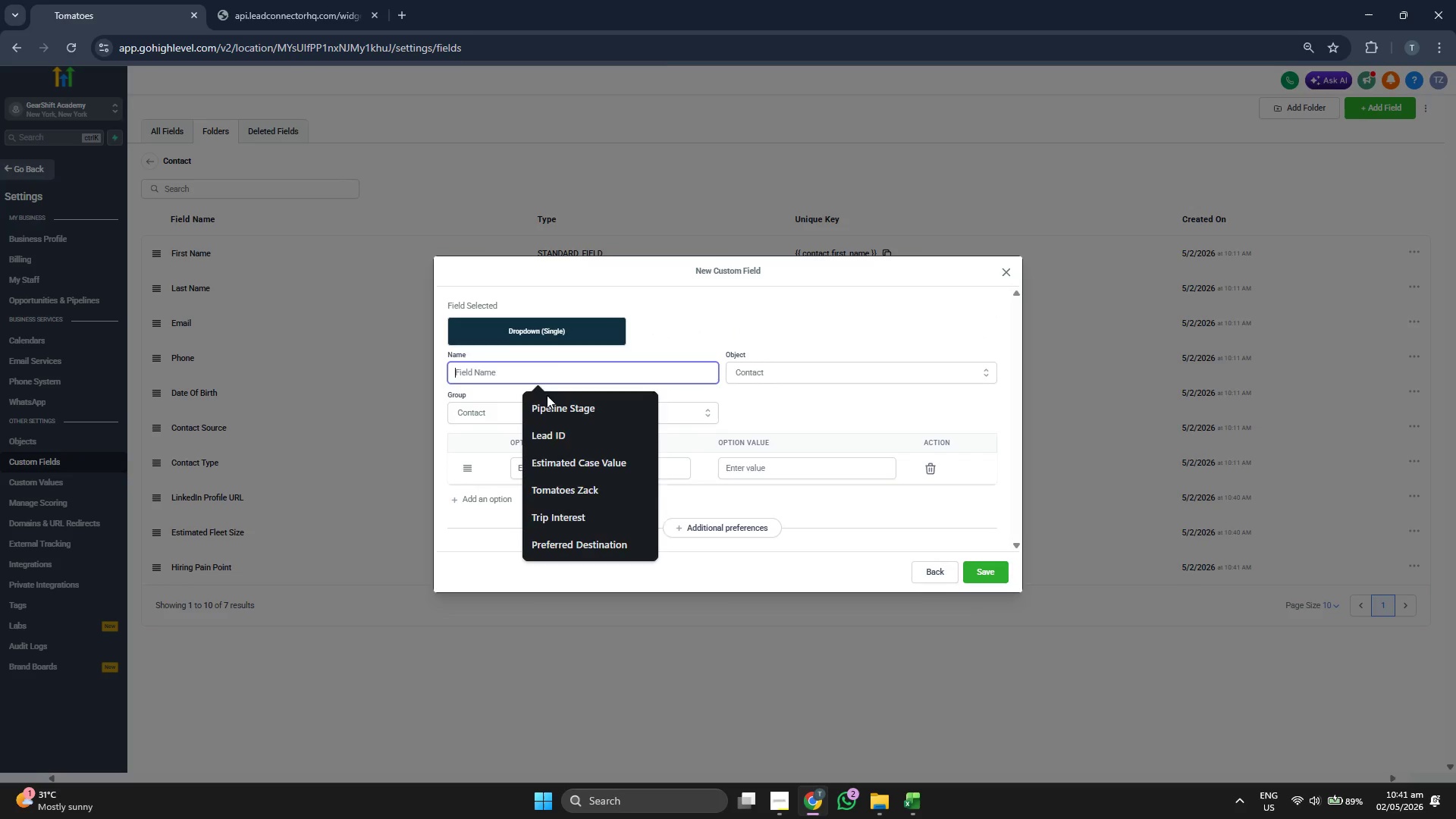 
key(Control+V)
 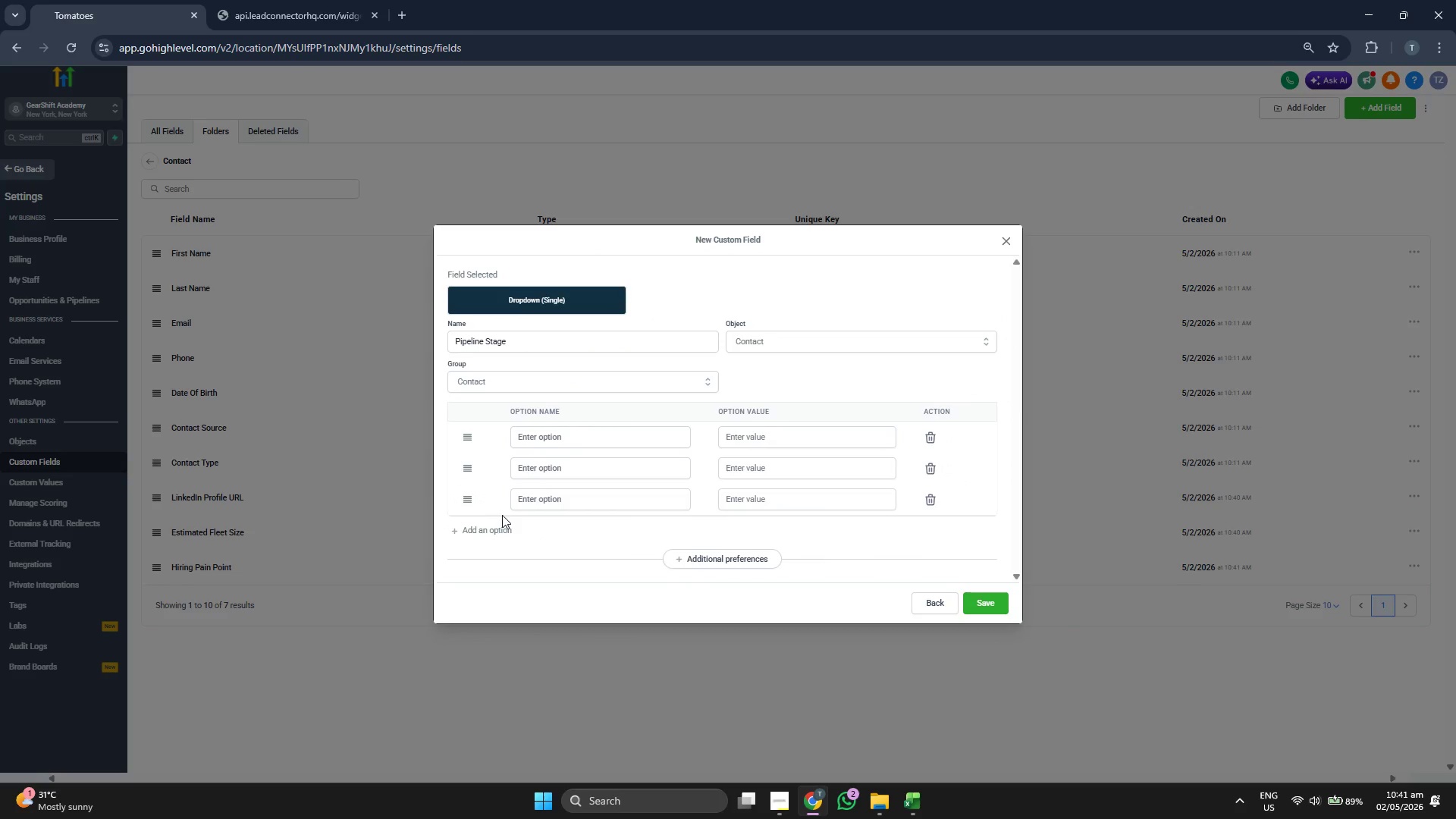 
left_click([500, 529])
 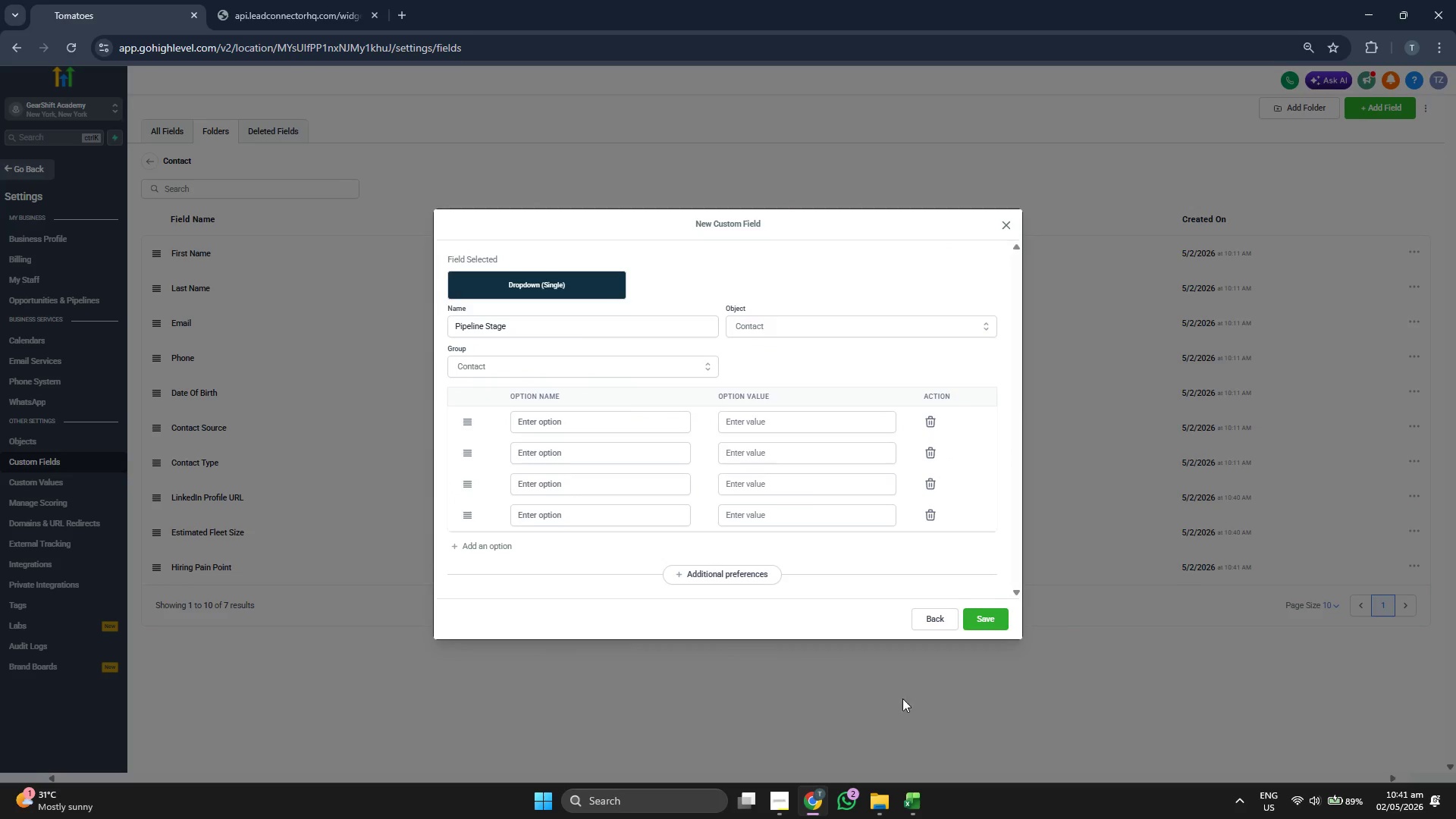 
left_click([912, 809])
 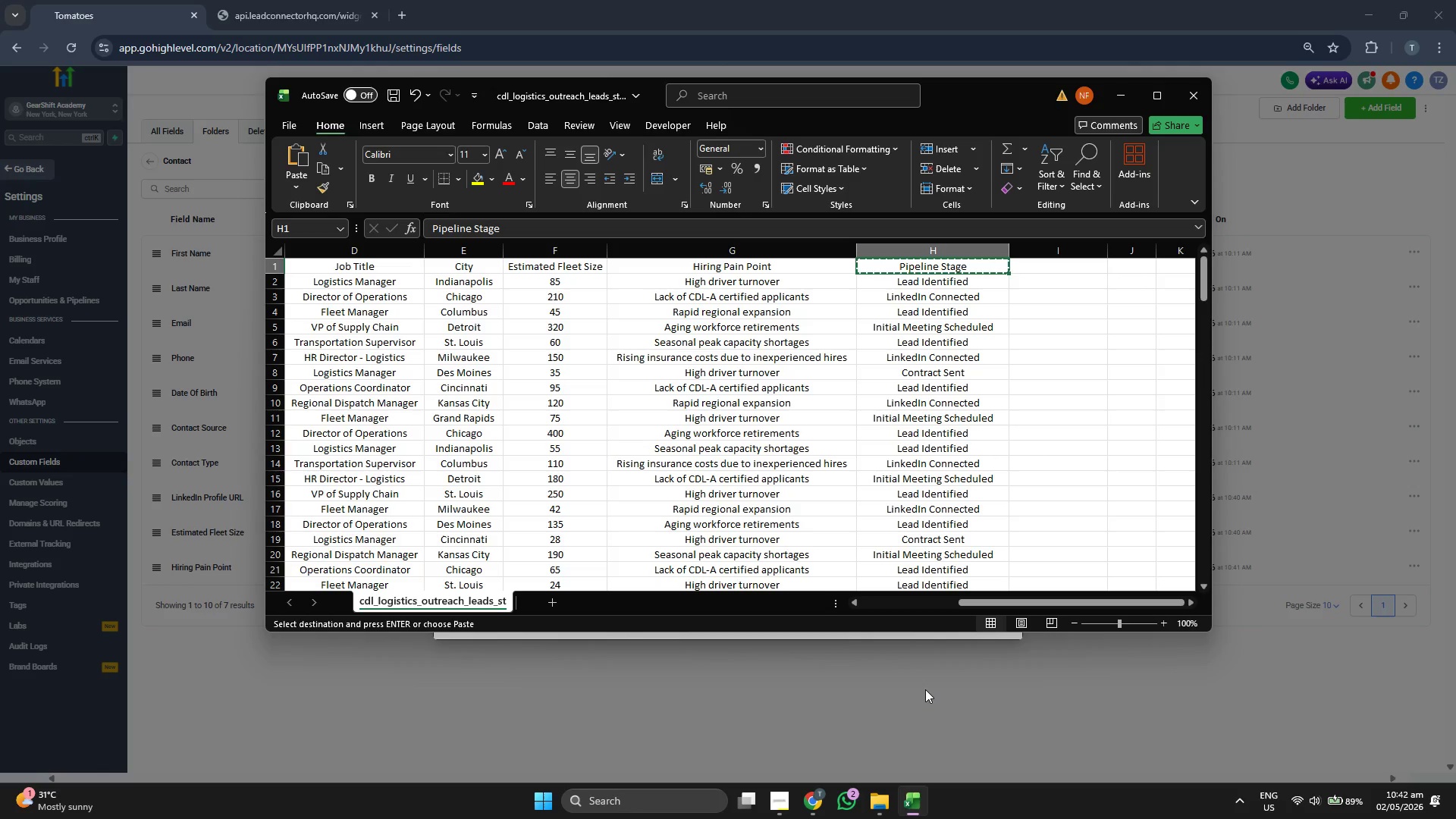 
key(ArrowDown)
 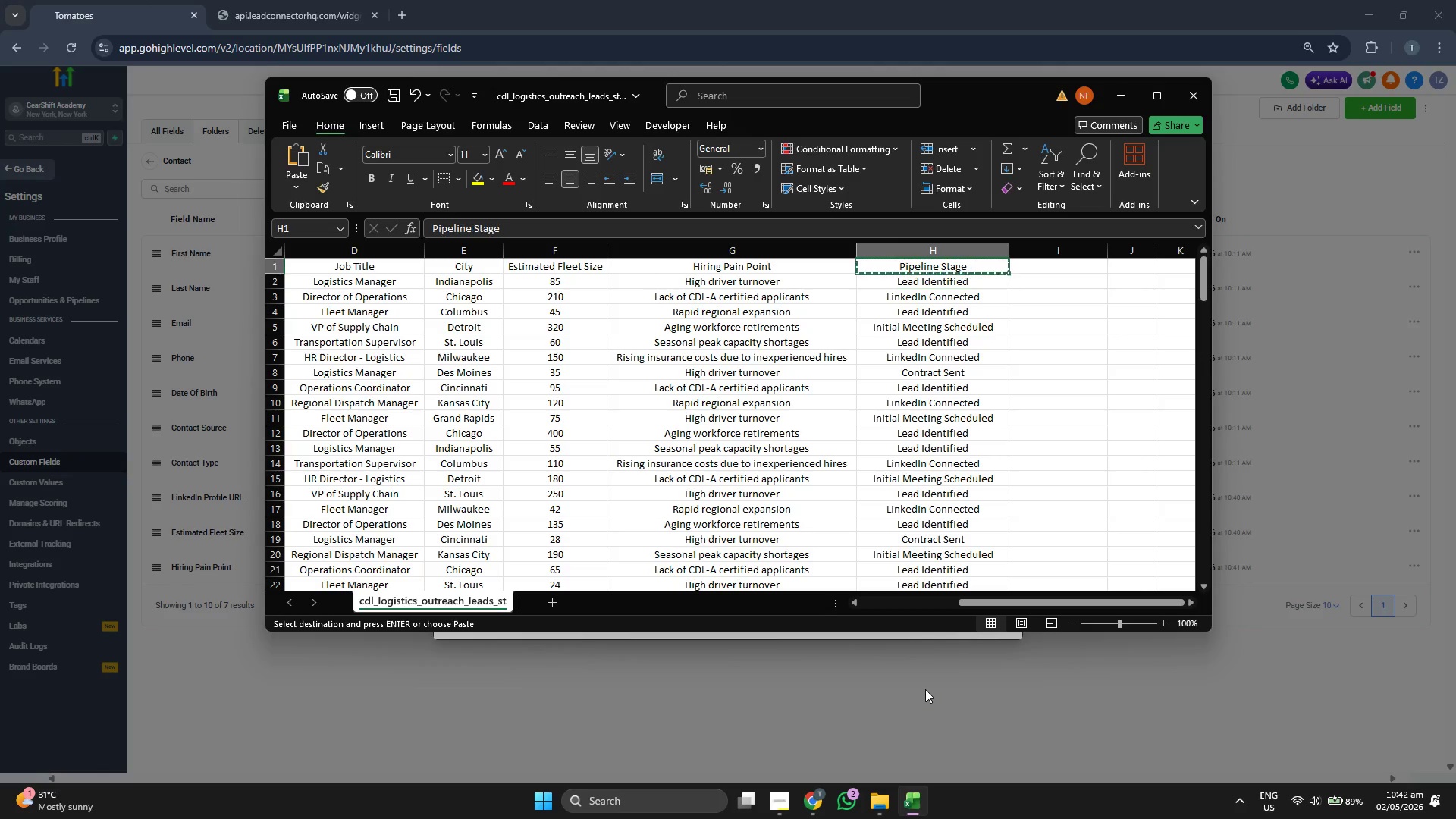 
key(ArrowUp)
 